 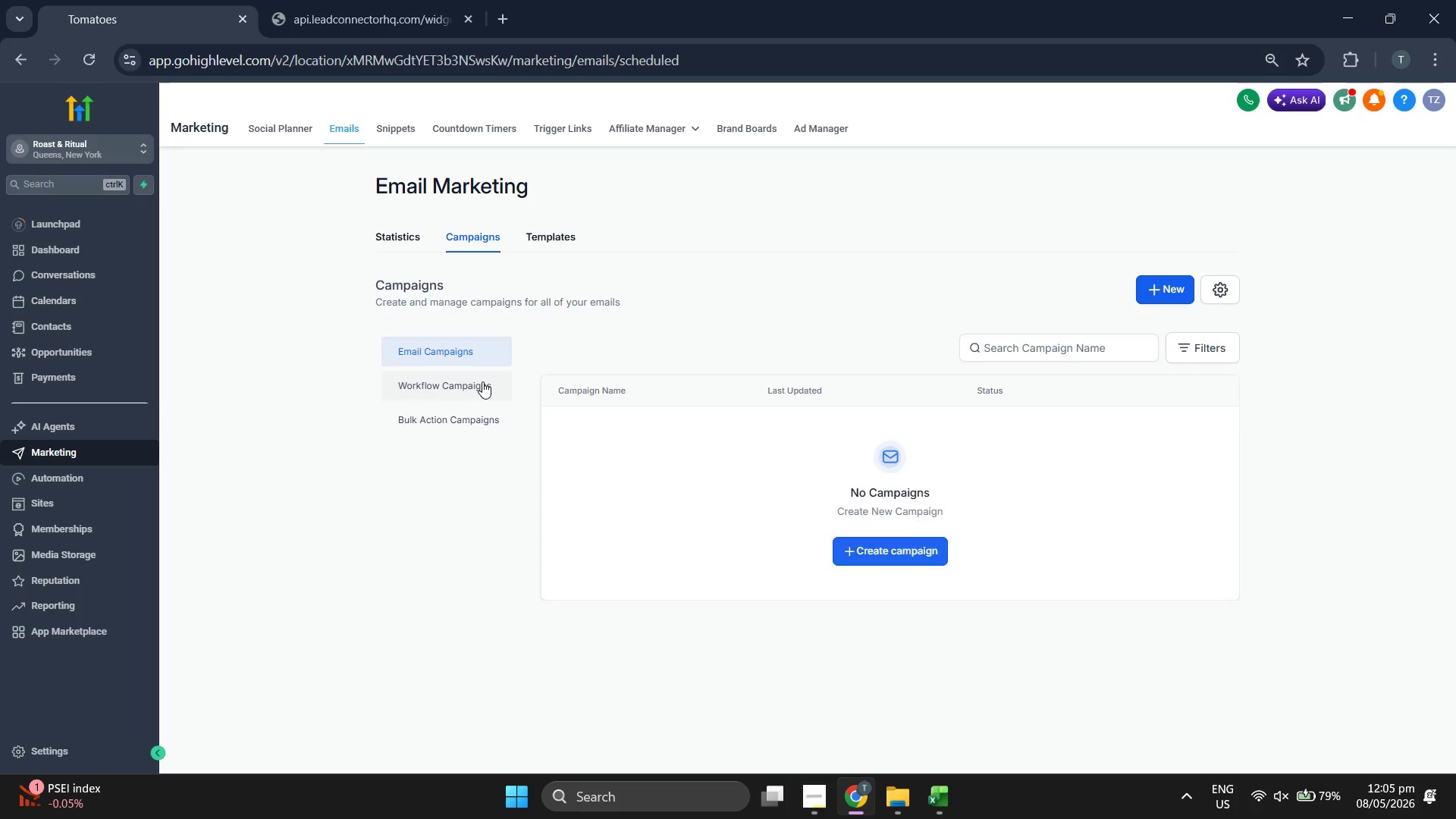 
left_click([482, 405])
 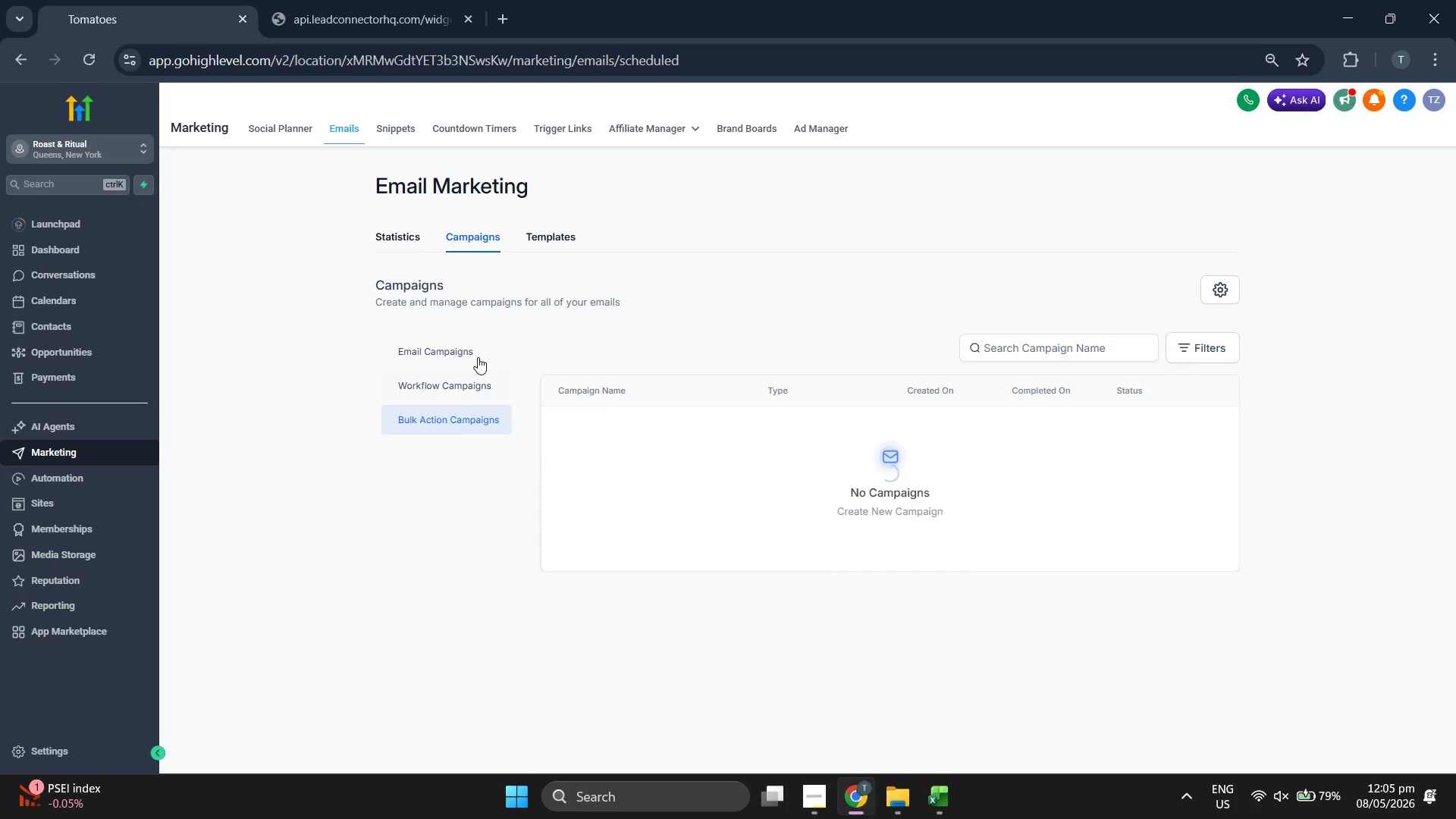 
left_click([477, 351])
 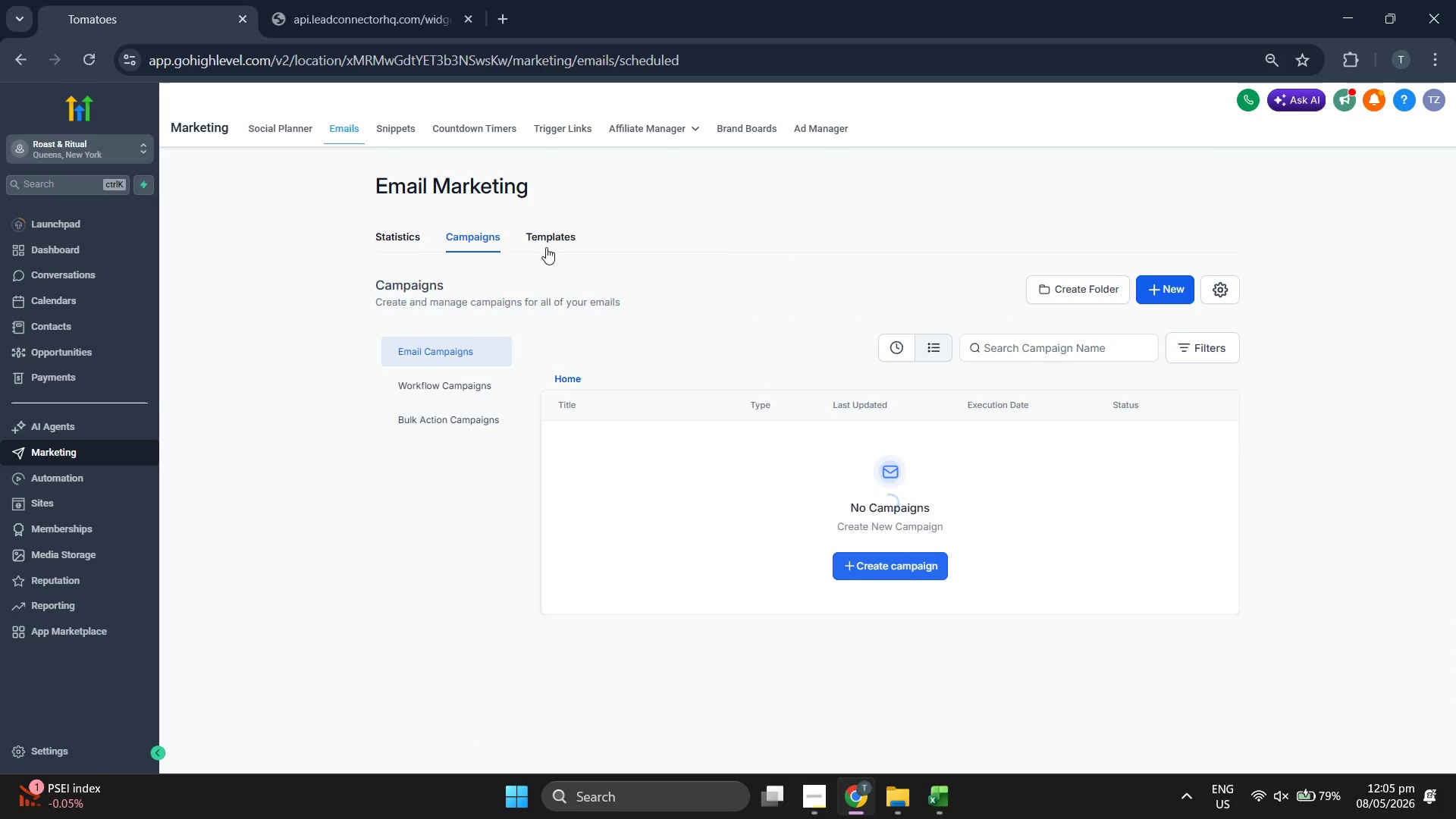 
left_click([561, 237])
 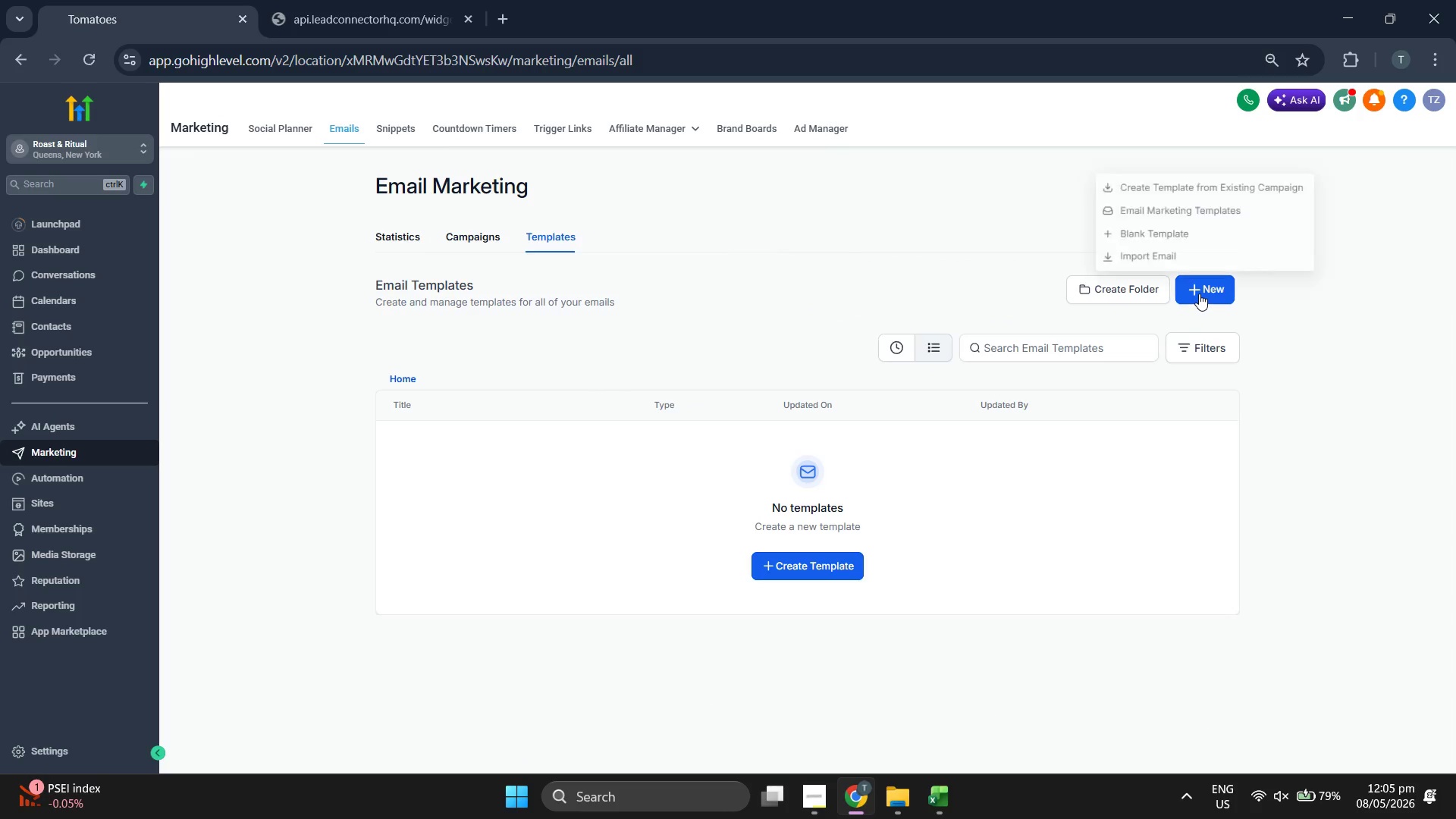 
left_click([1181, 235])
 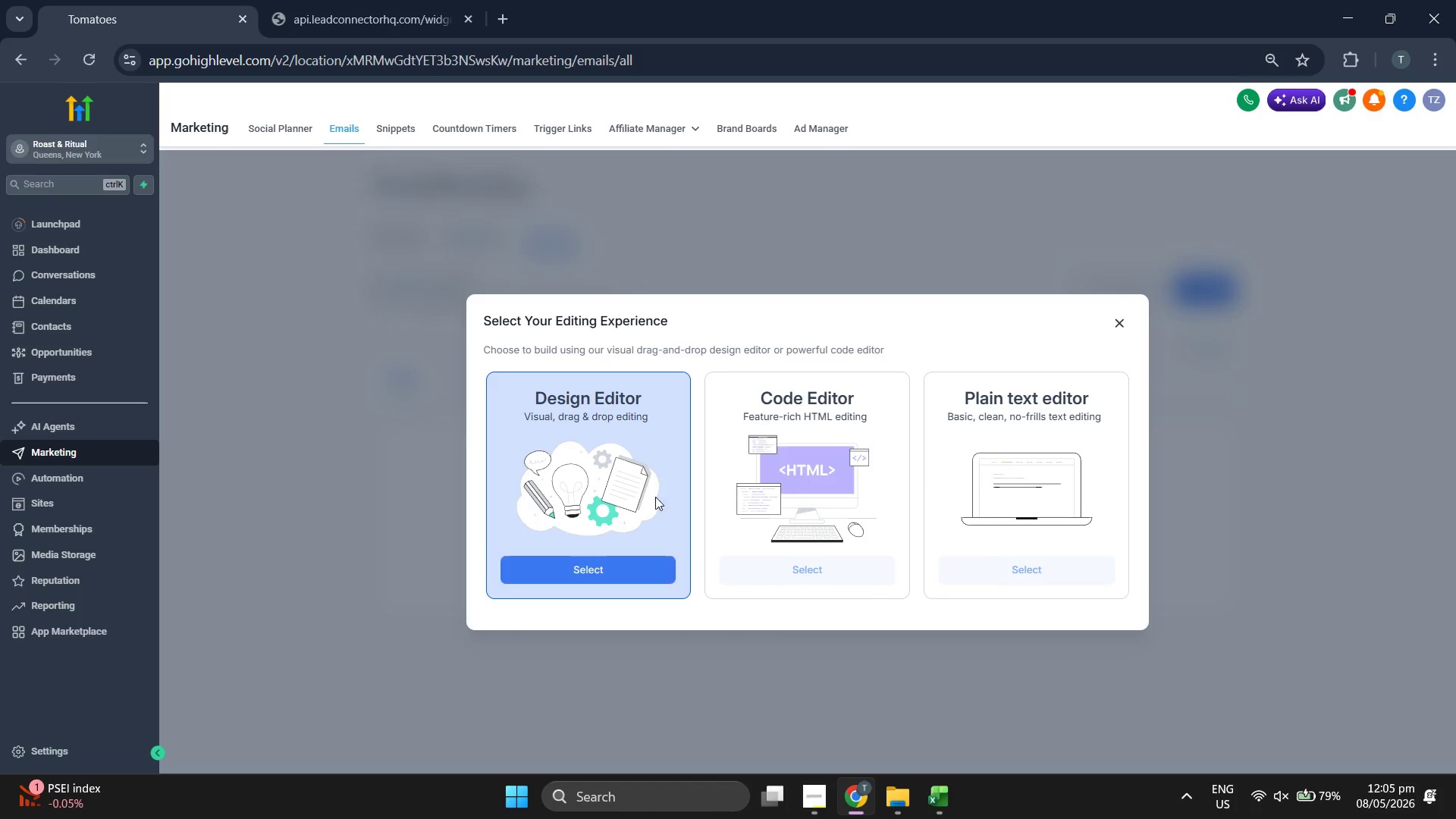 
left_click([630, 569])
 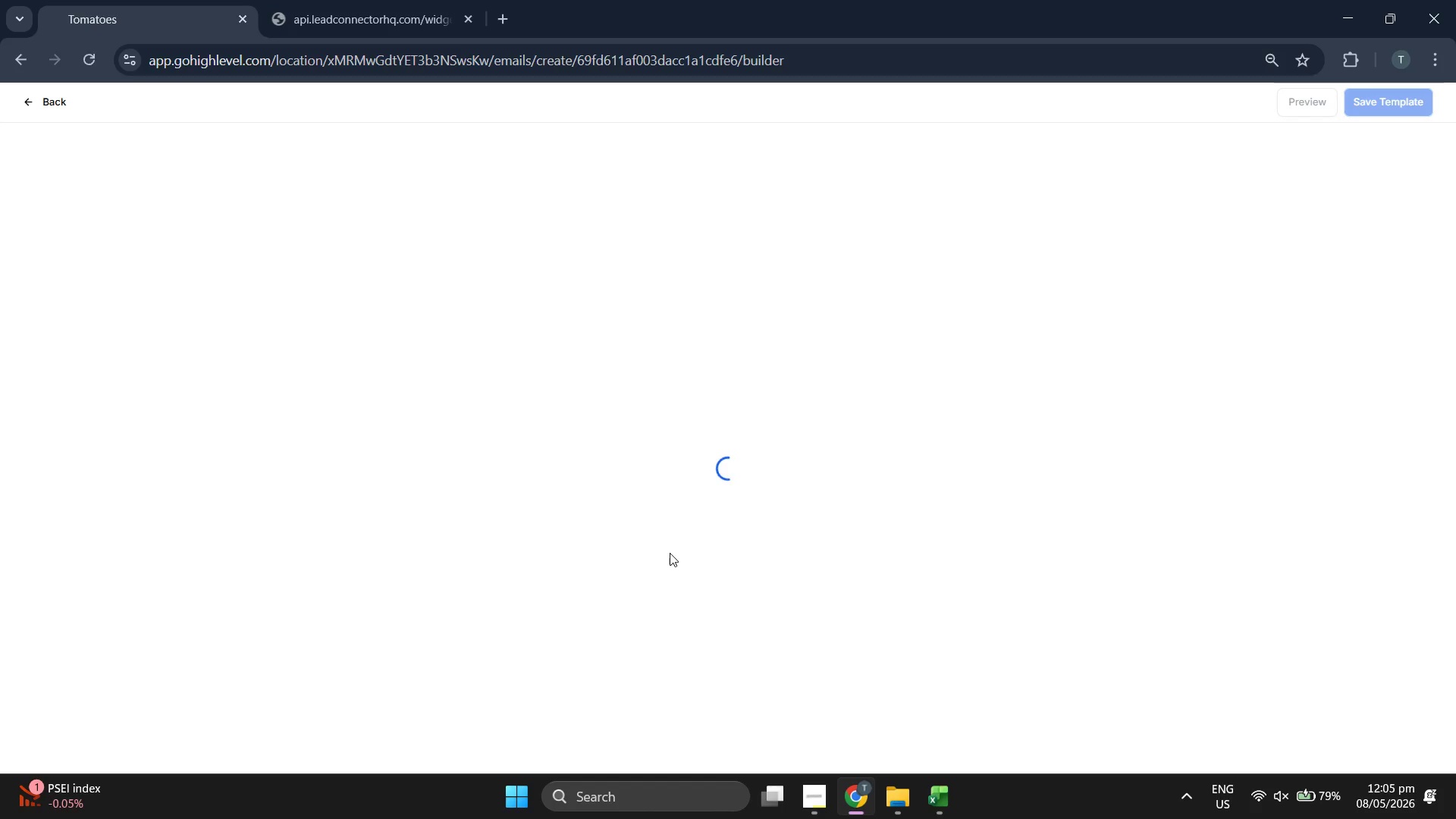 
wait(9.64)
 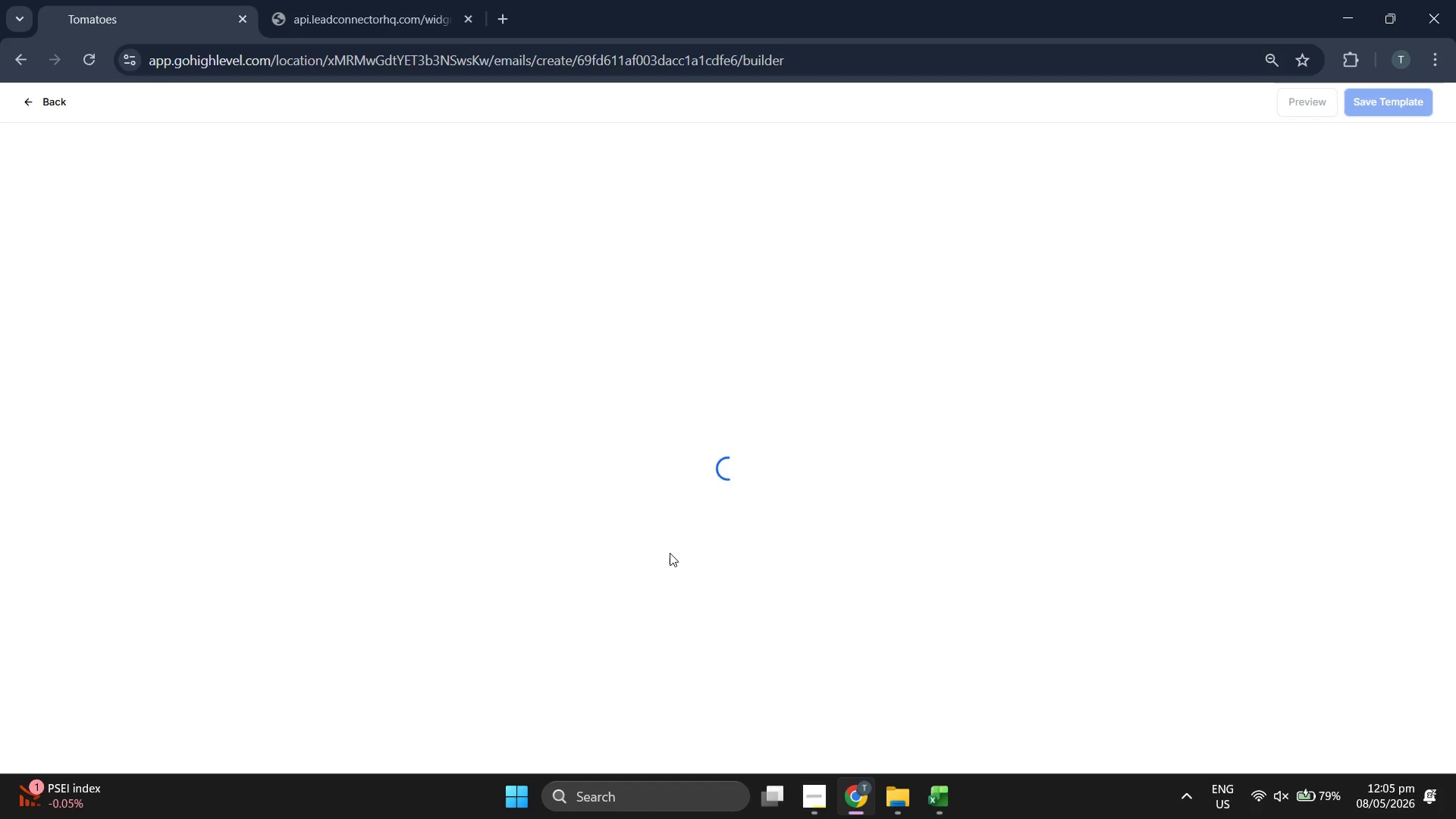 
left_click([755, 99])
 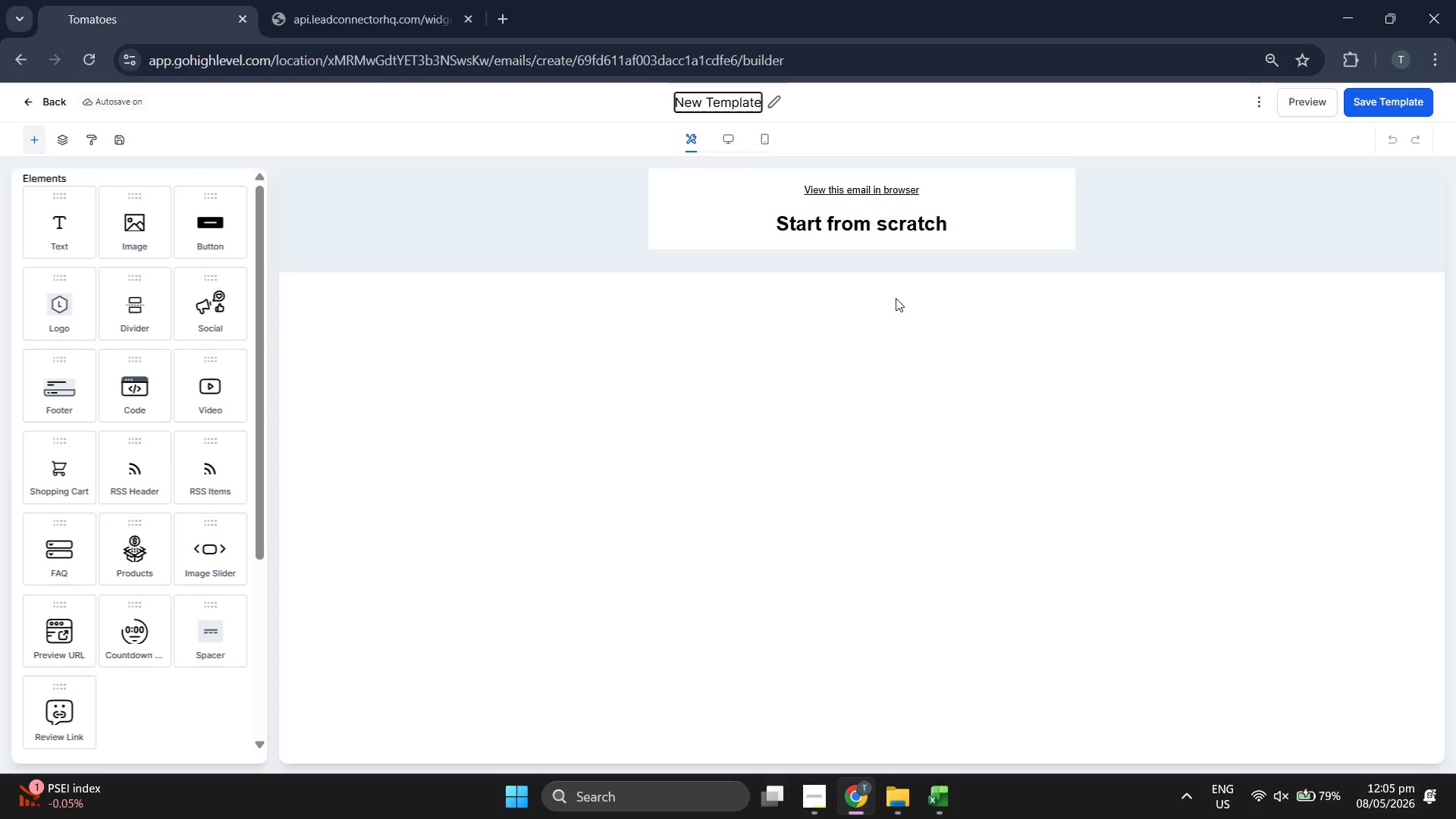 
key(ArrowRight)
 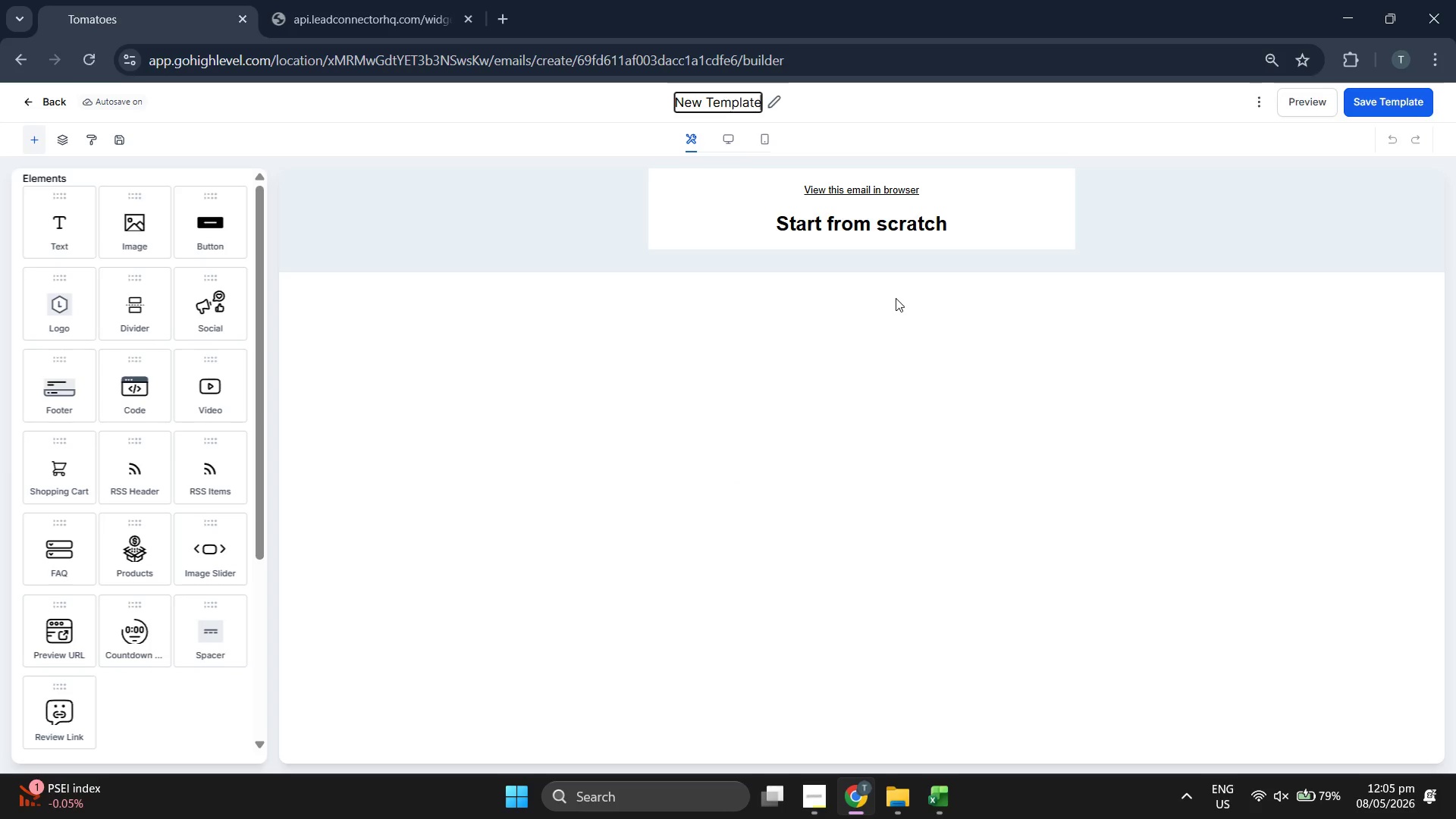 
key(ArrowRight)
 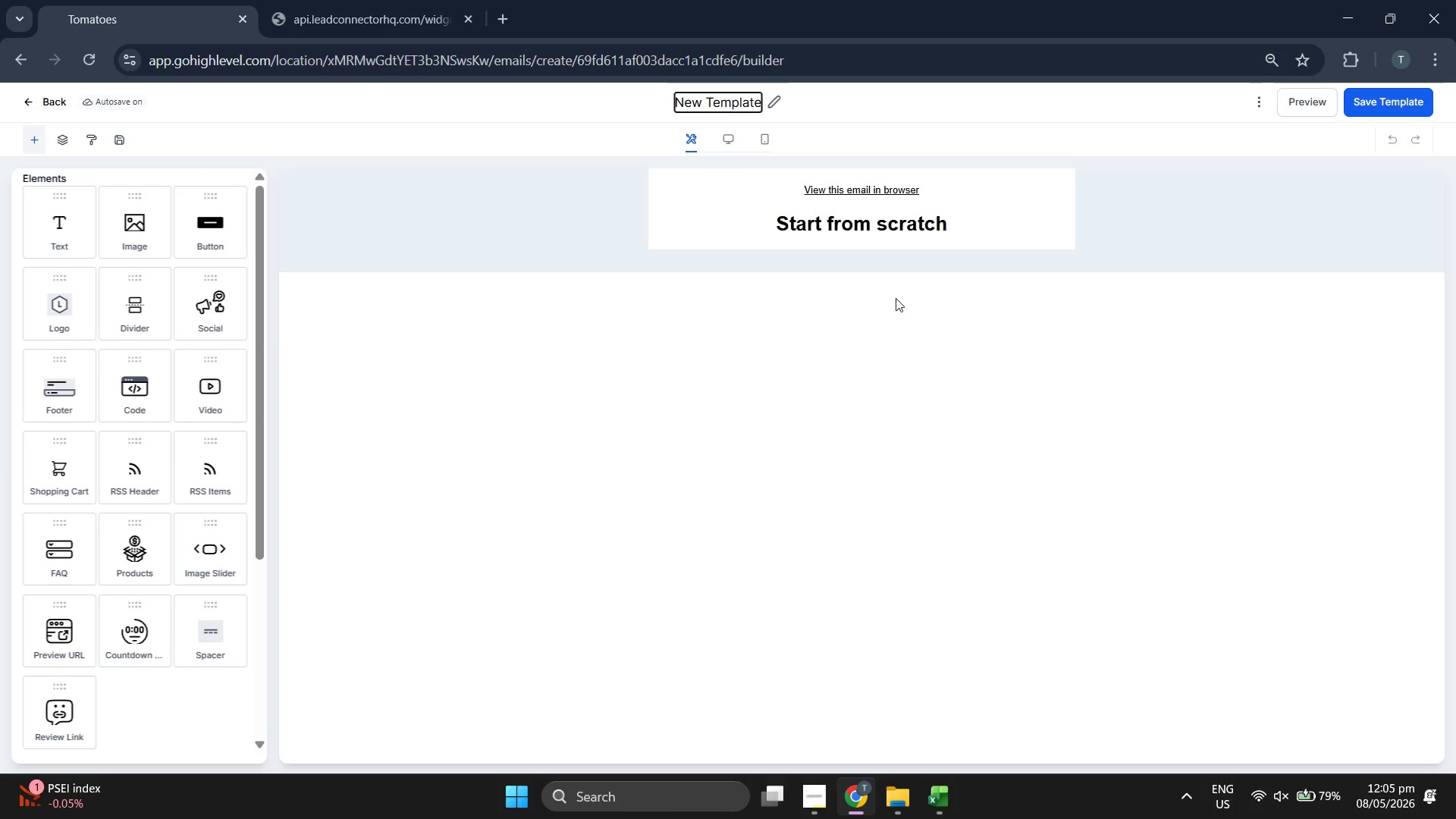 
key(ArrowRight)
 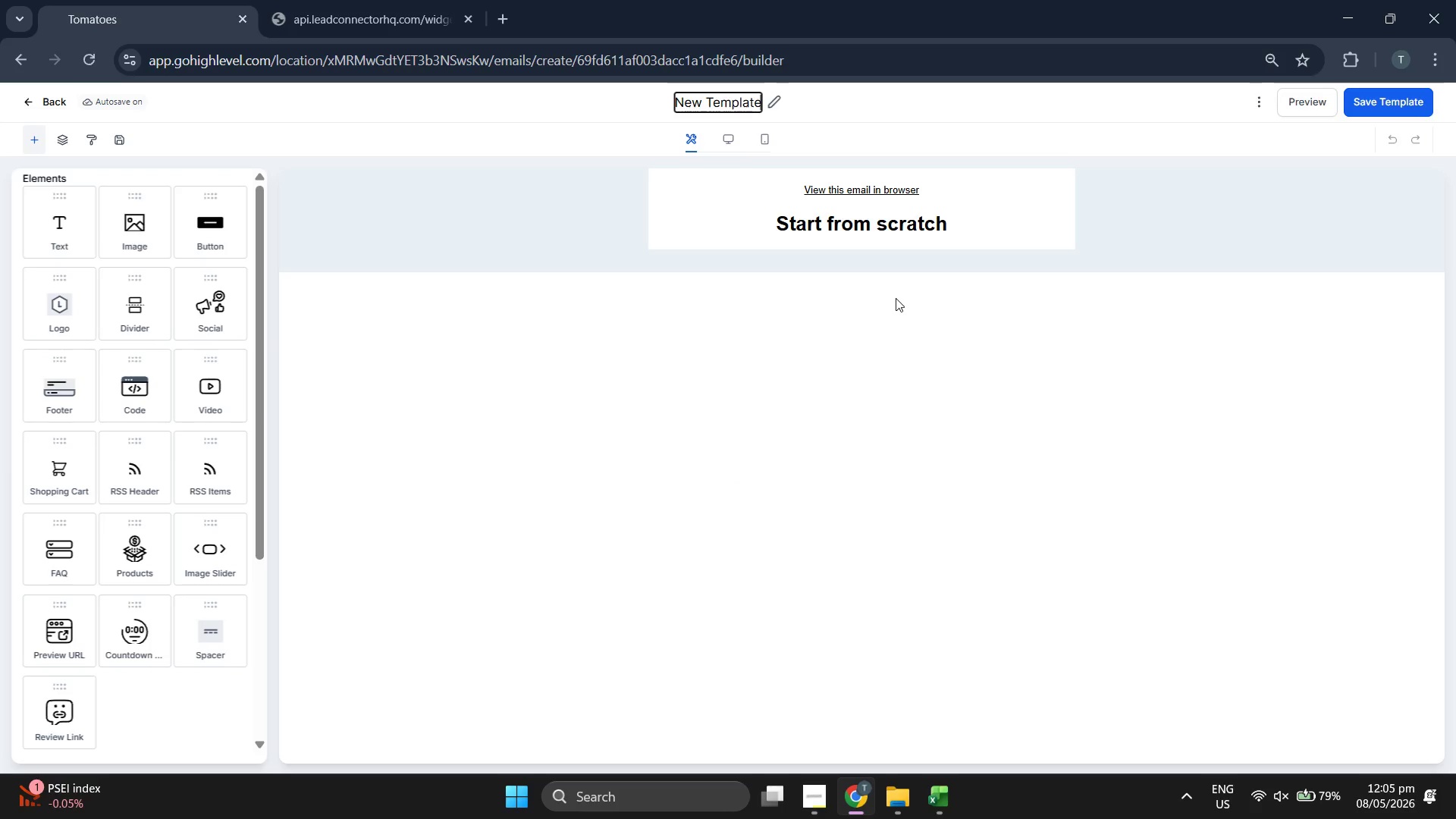 
key(Backspace)
key(Backspace)
key(Backspace)
key(Backspace)
key(Backspace)
key(Backspace)
key(Backspace)
key(Backspace)
key(Backspace)
key(Backspace)
key(Backspace)
key(Backspace)
key(Backspace)
type(Email 1: Espresso Enthuasuas)
key(Backspace)
key(Backspace)
key(Backspace)
type(iast )
key(Backspace)
 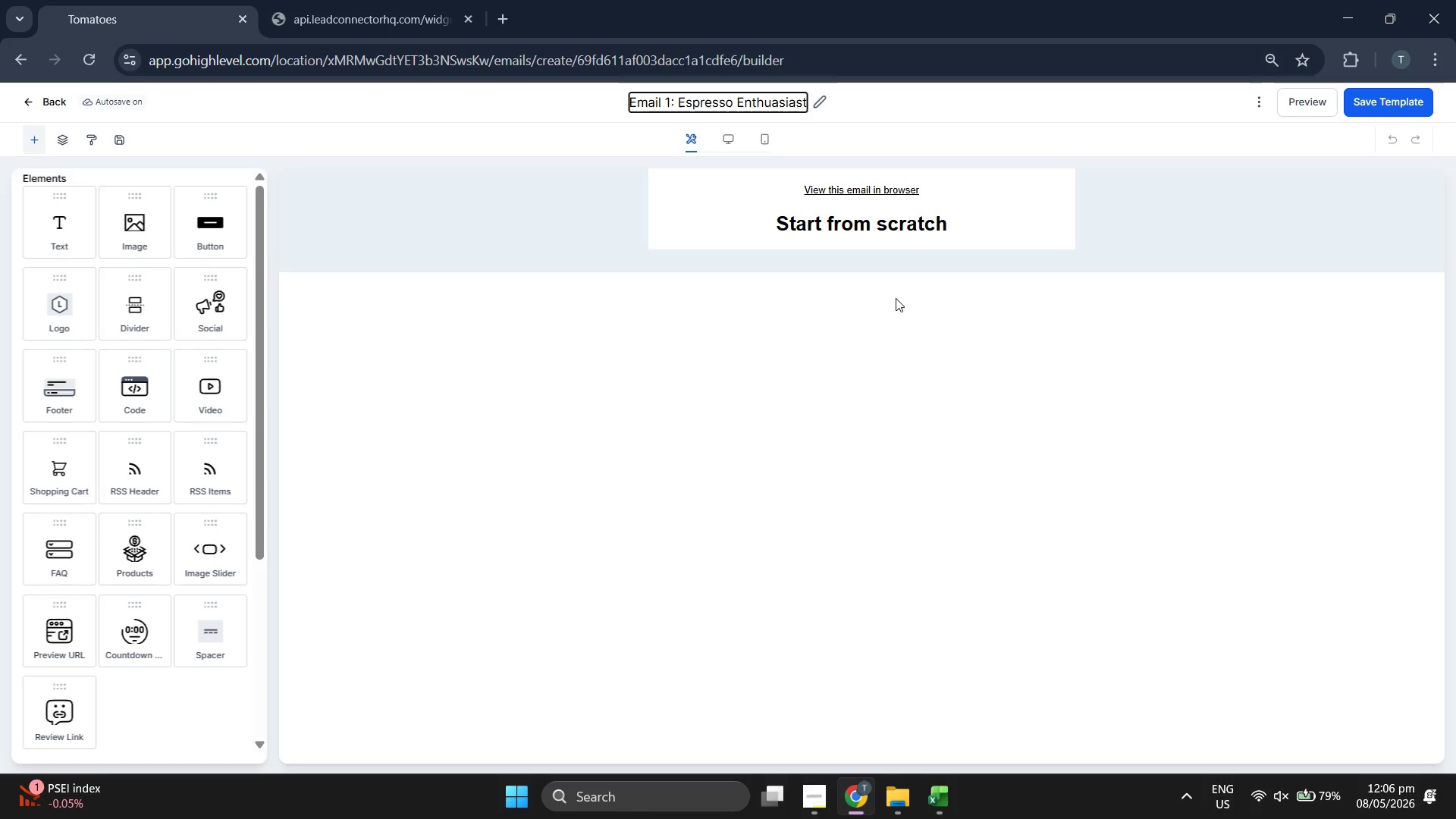 
key(Backspace)
key(Backspace)
key(Backspace)
key(Backspace)
key(Backspace)
key(Backspace)
type(siast)
 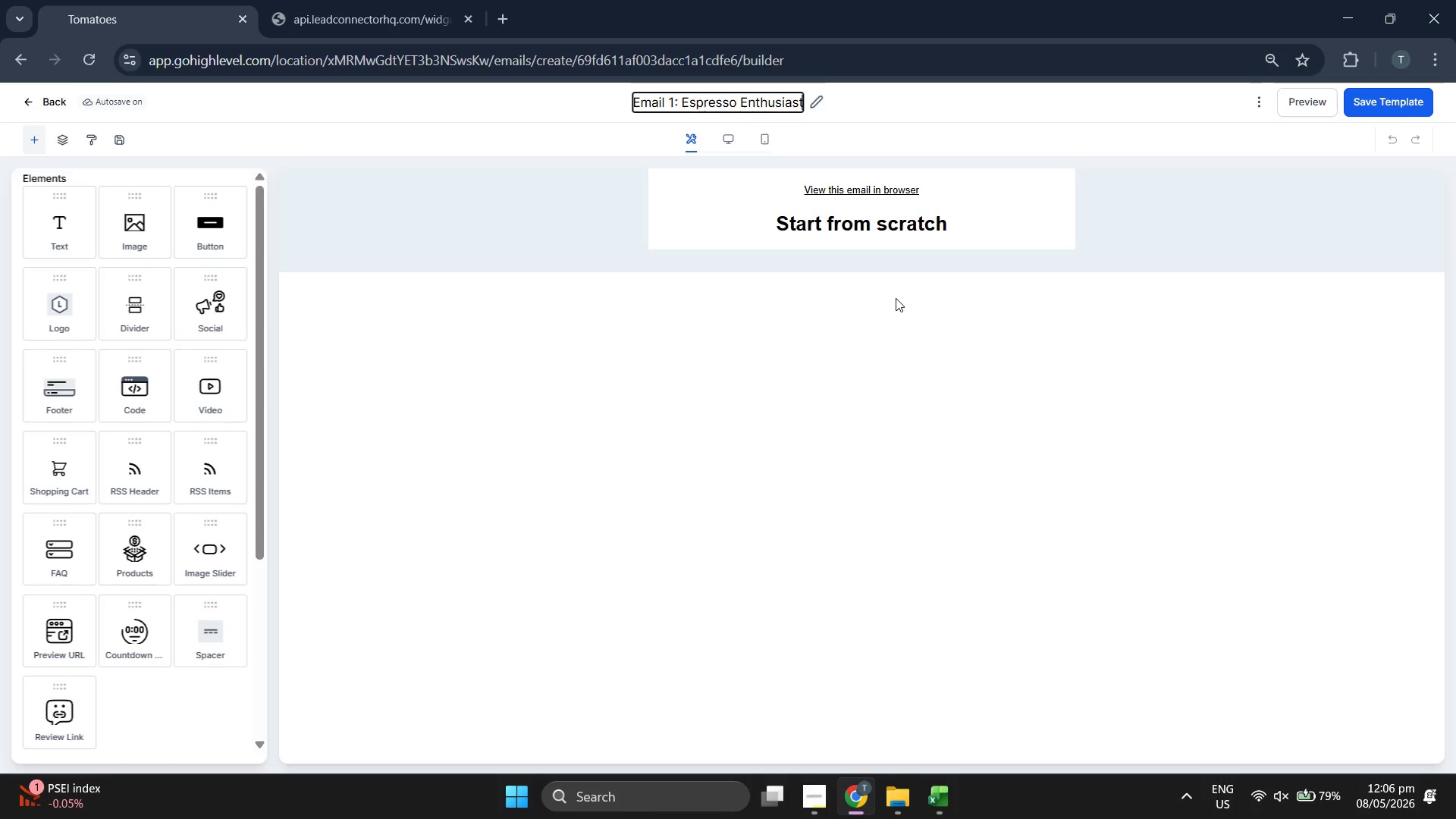 
left_click([896, 298])
 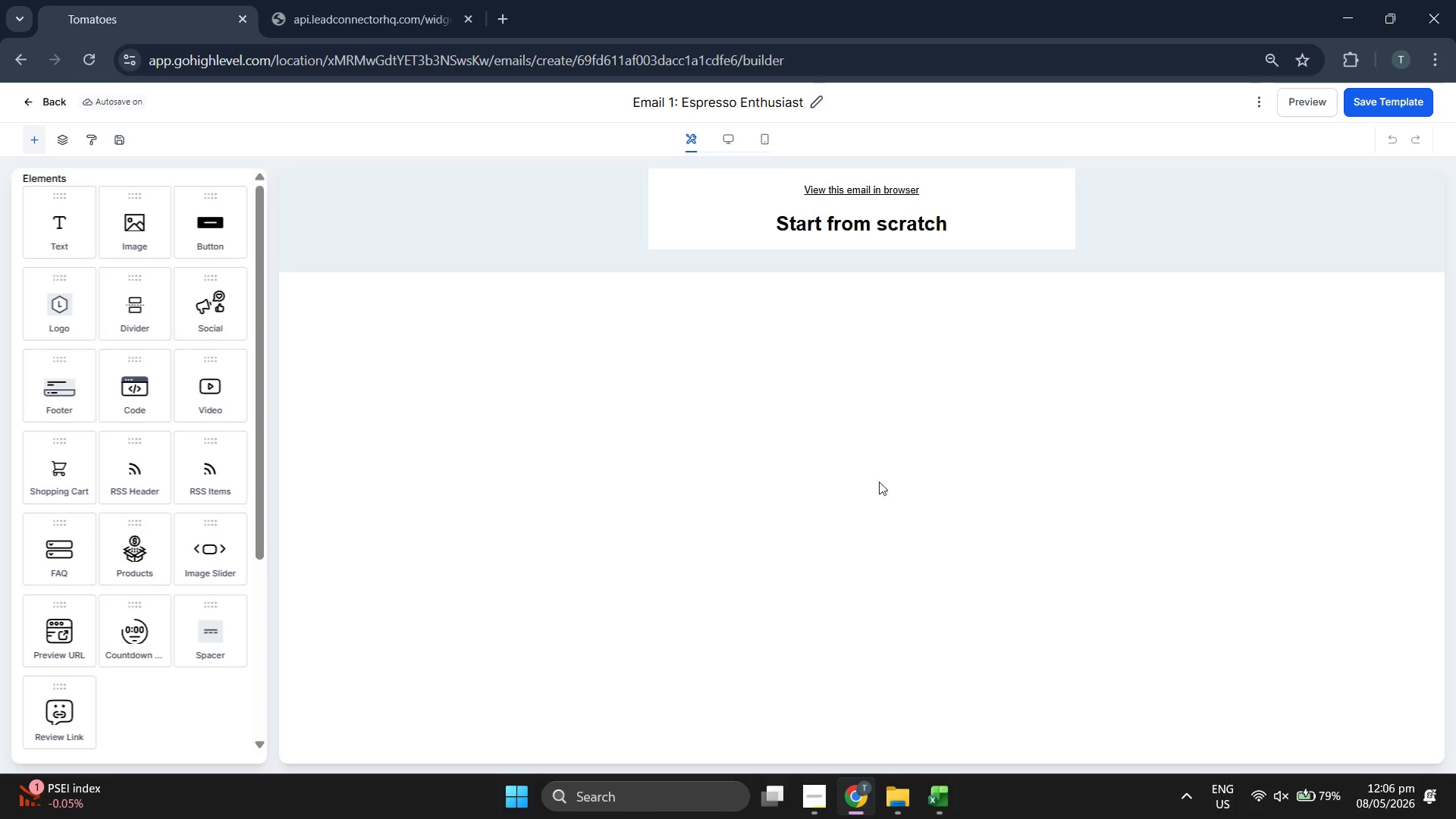 
key(Mute)
 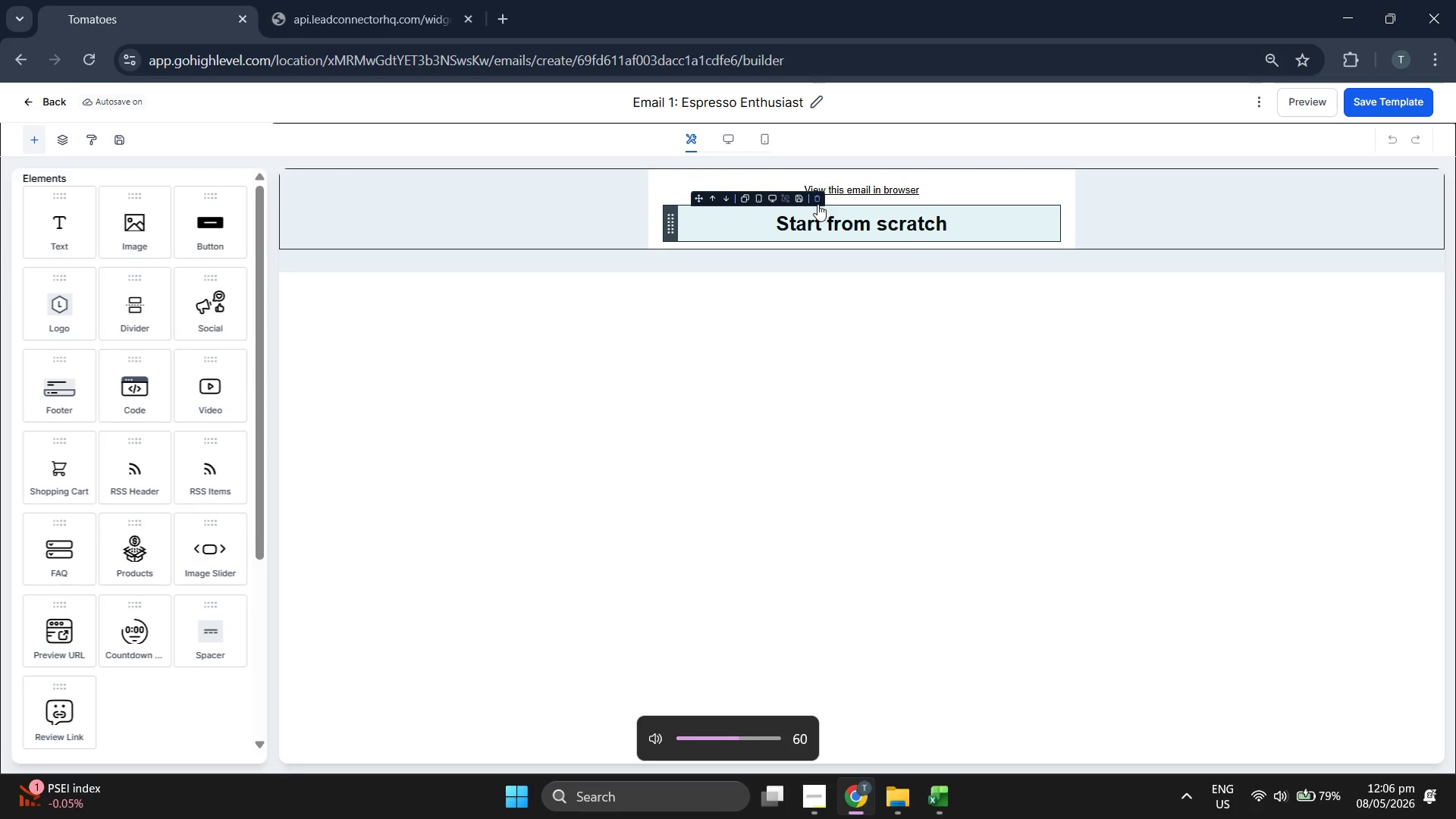 
left_click([816, 201])
 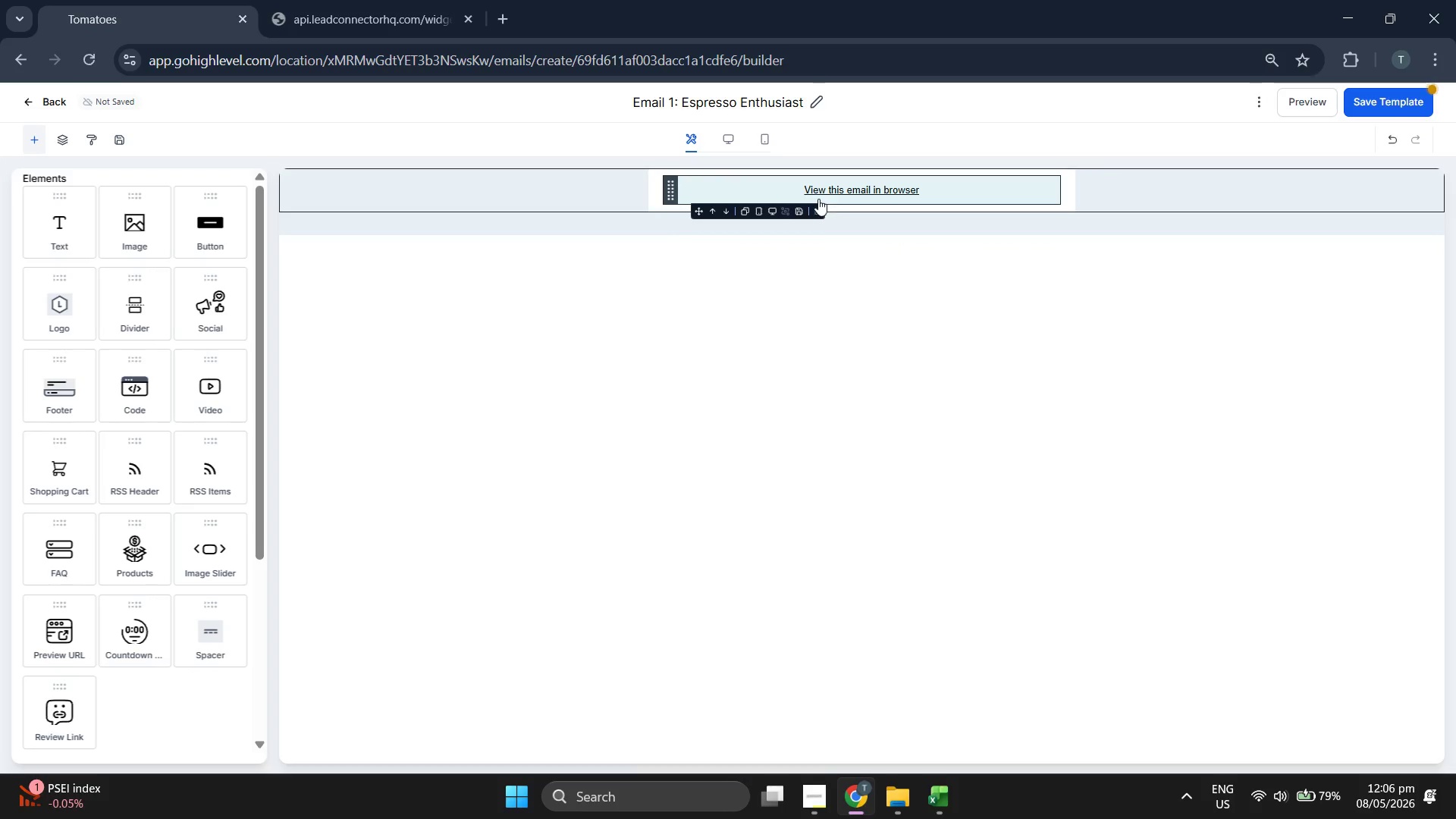 
left_click([816, 211])
 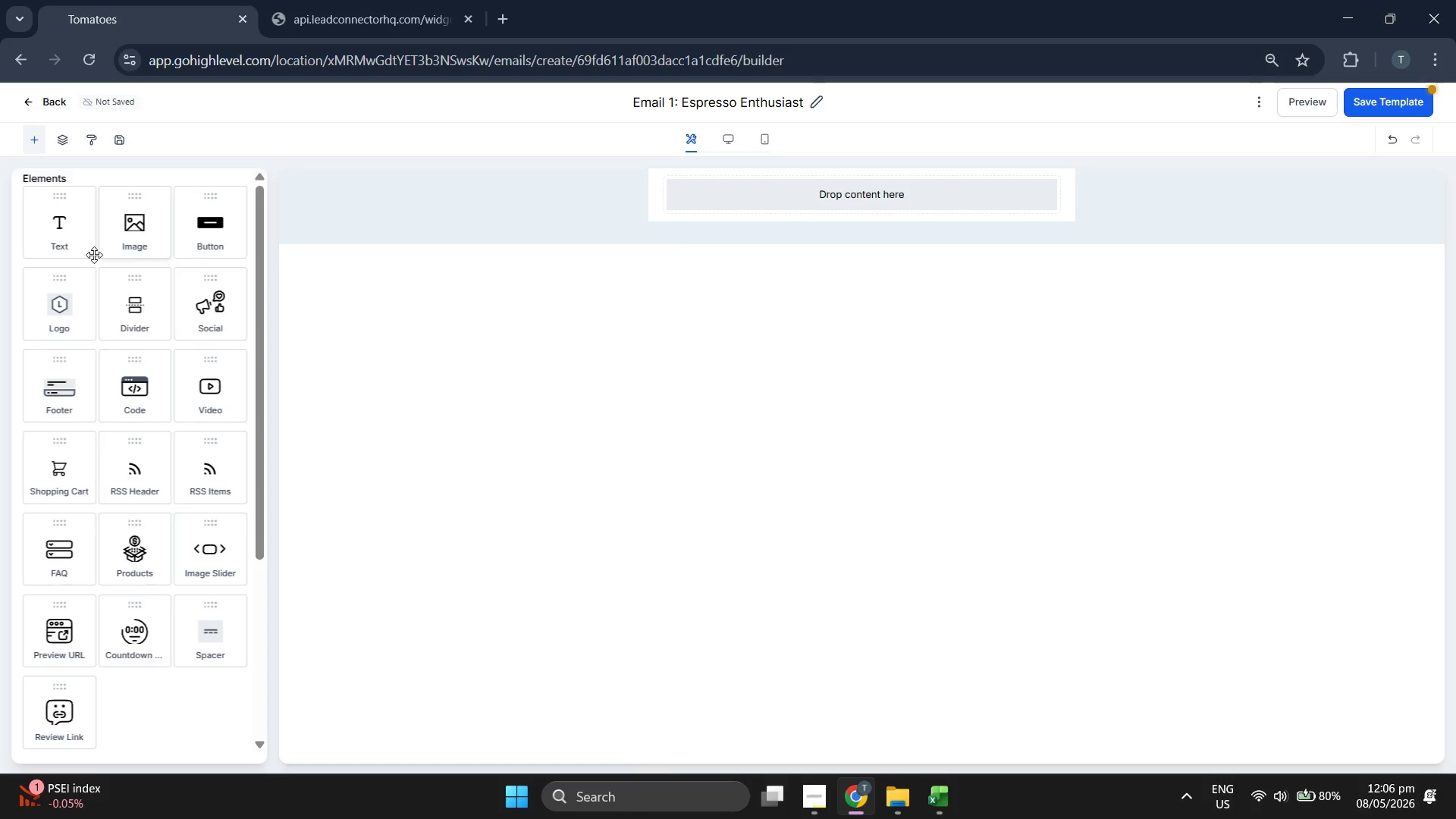 
left_click_drag(start_coordinate=[83, 249], to_coordinate=[783, 202])
 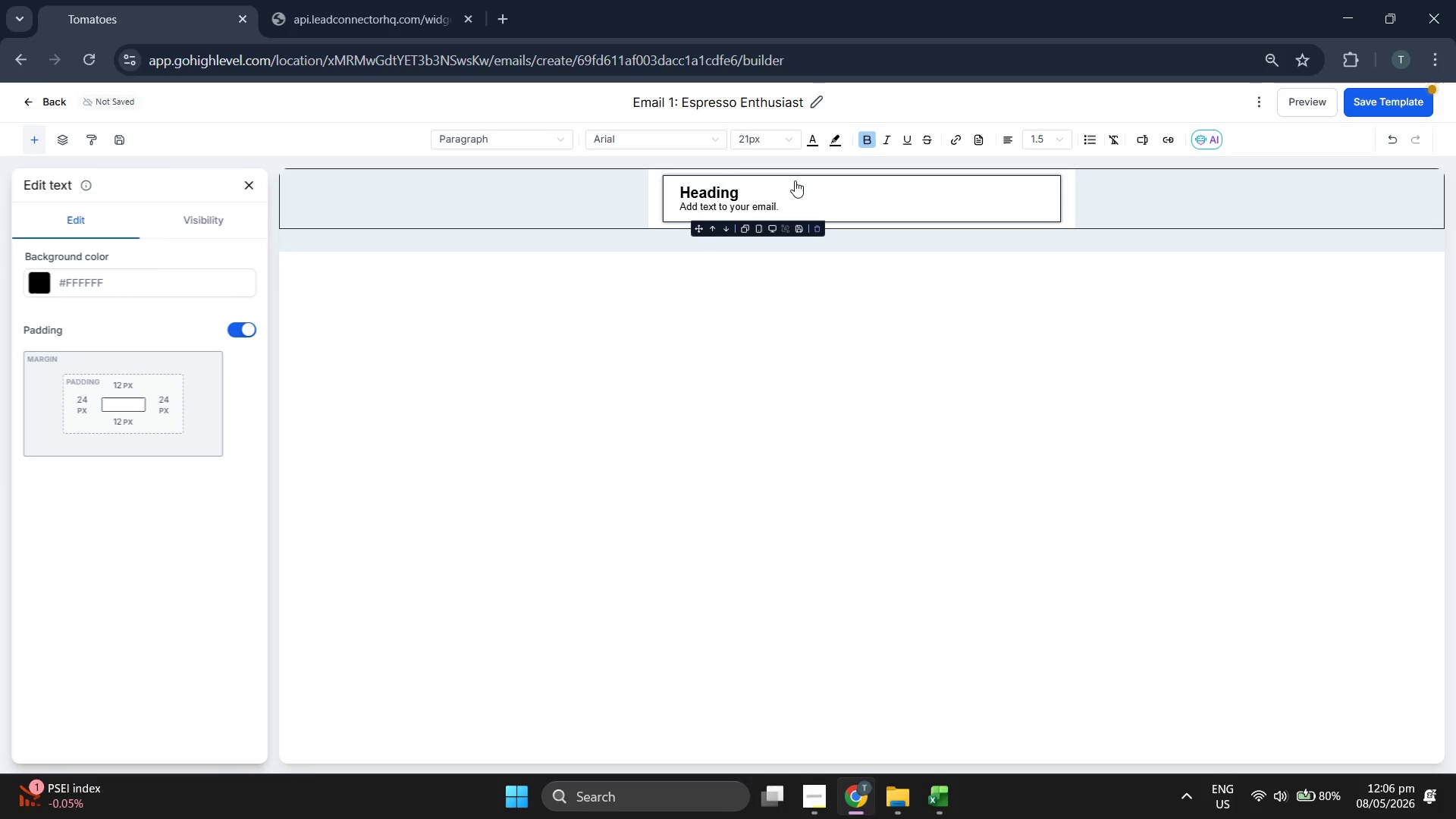 
double_click([798, 190])
 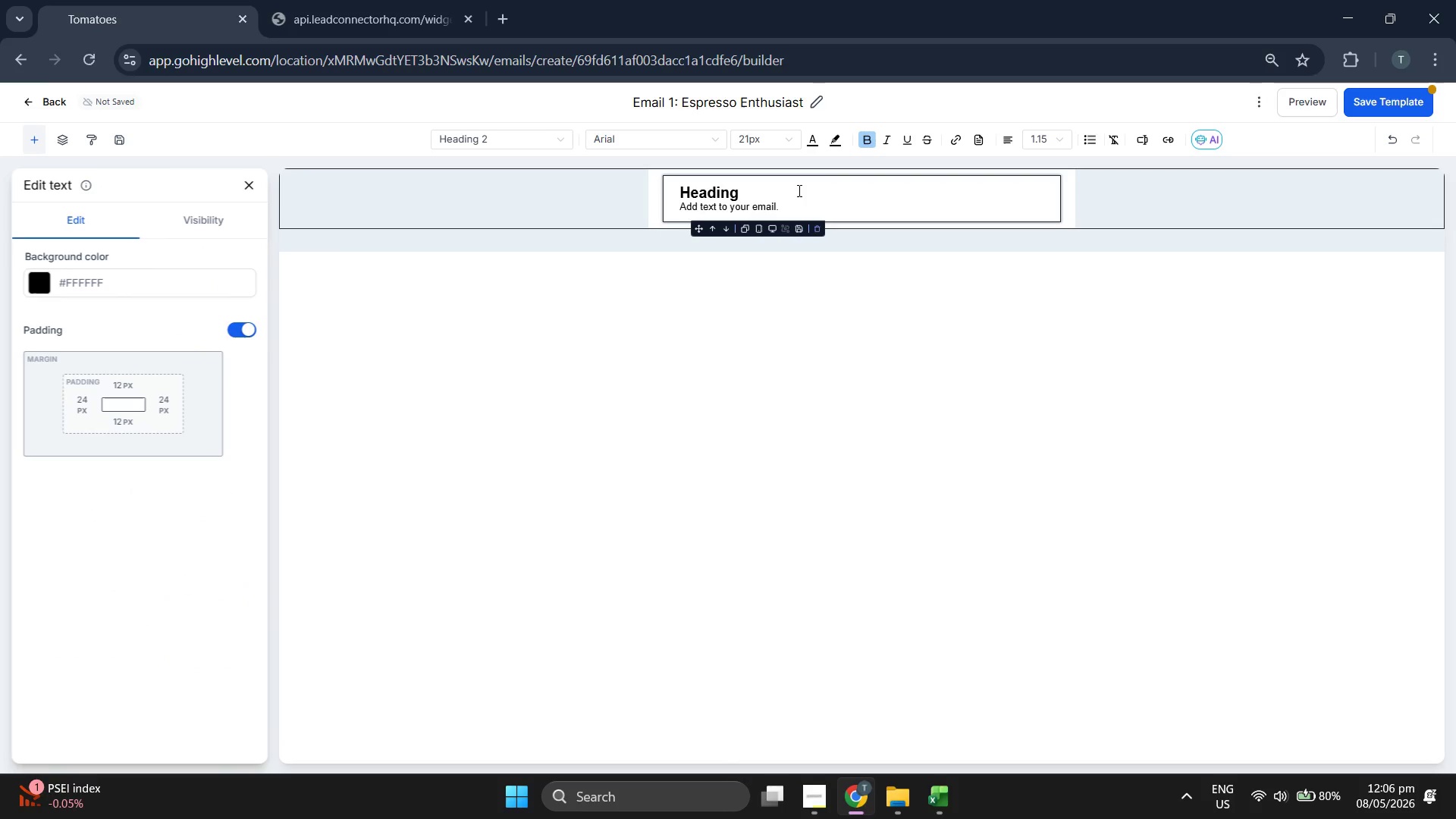 
key(Backspace)
 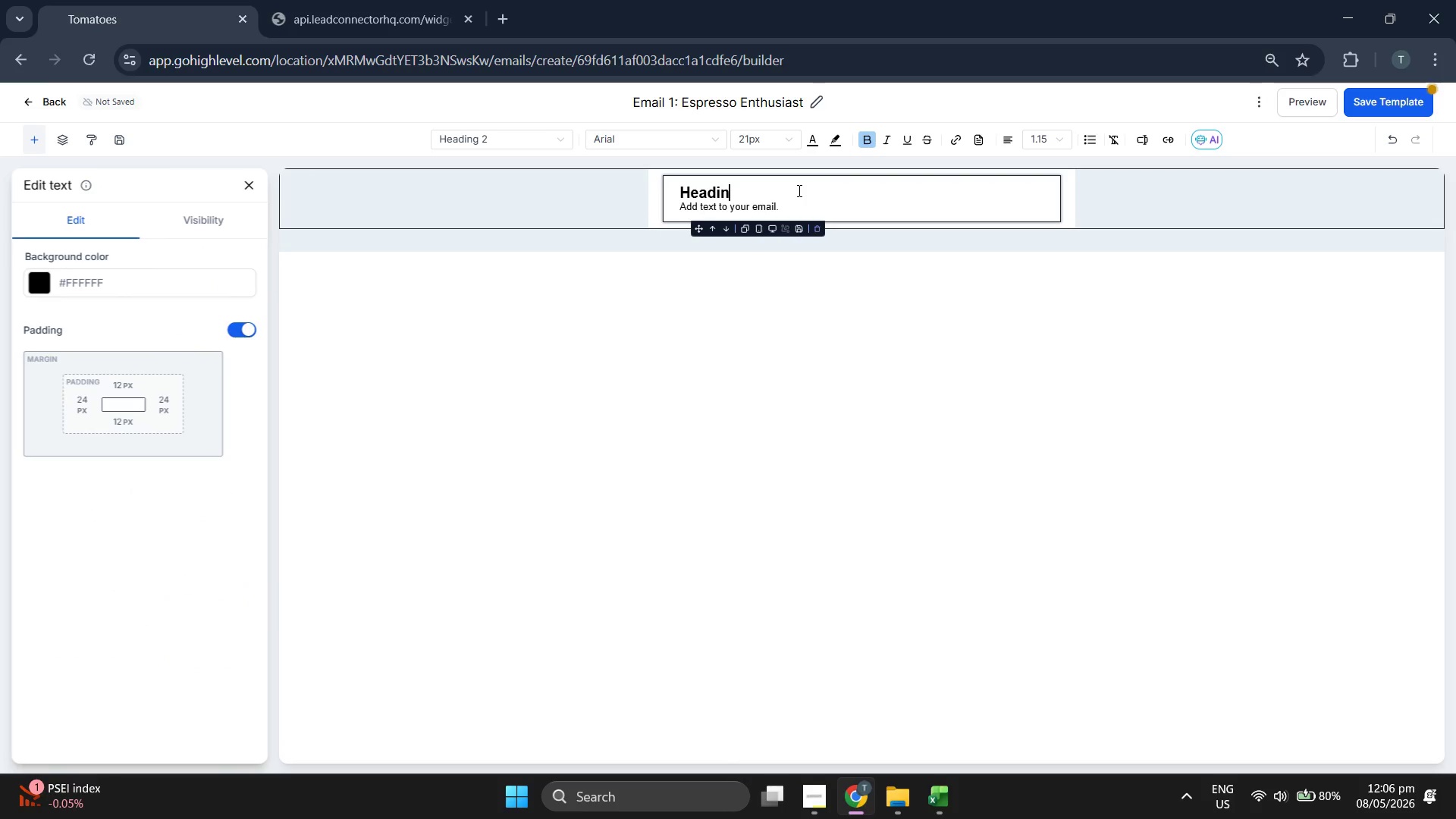 
key(Backspace)
 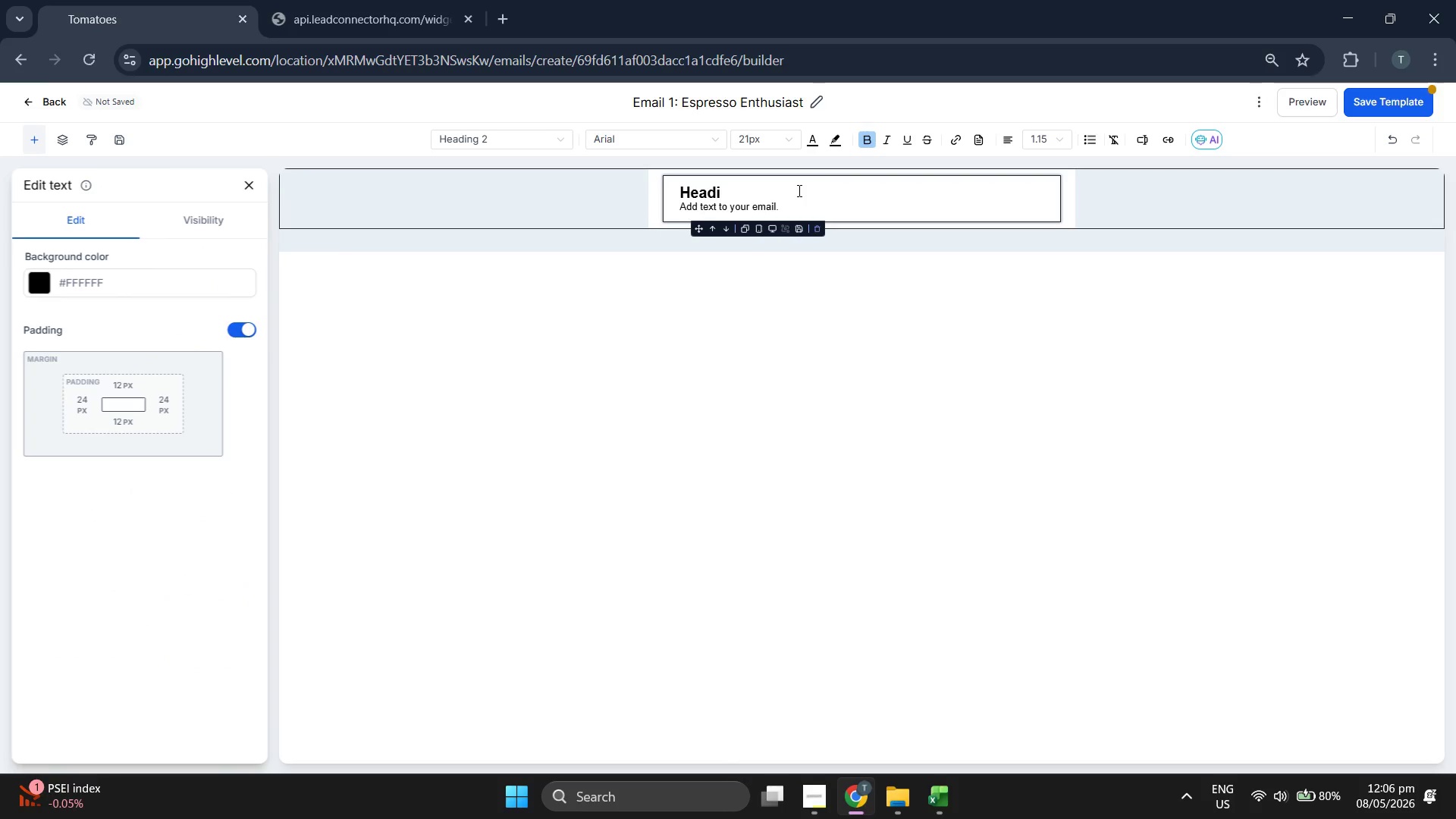 
key(Backspace)
 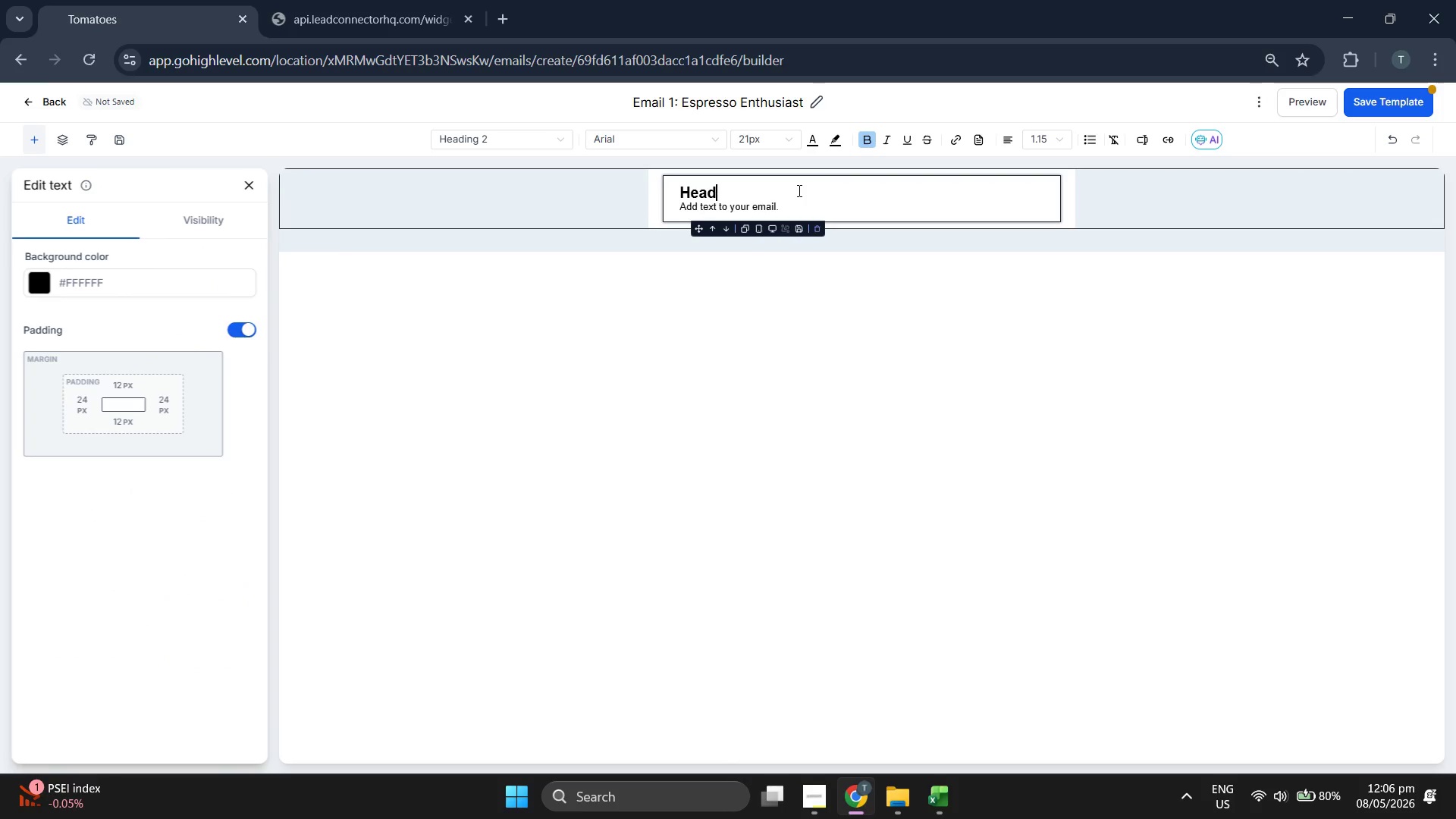 
key(Backspace)
 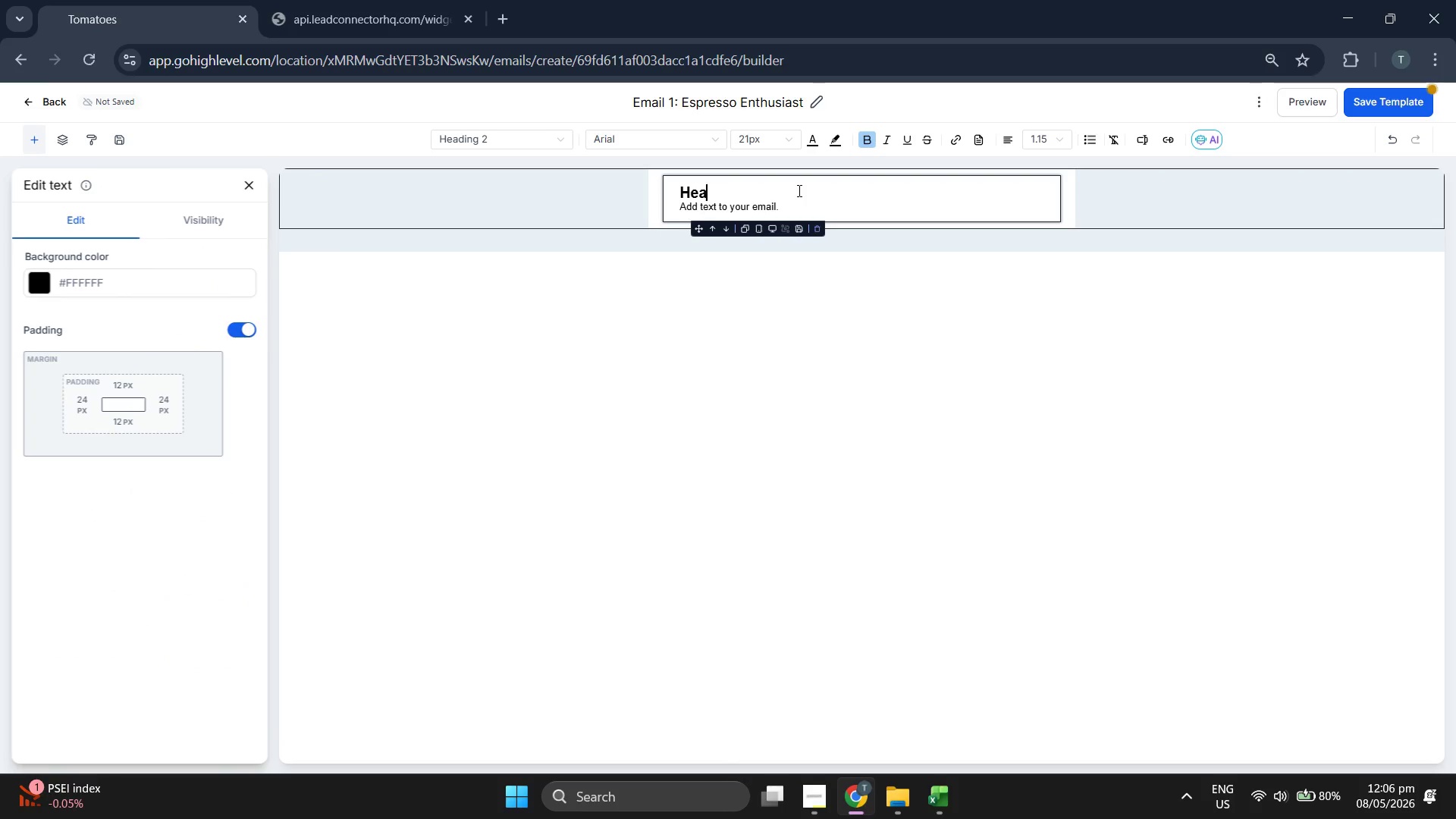 
key(Backspace)
 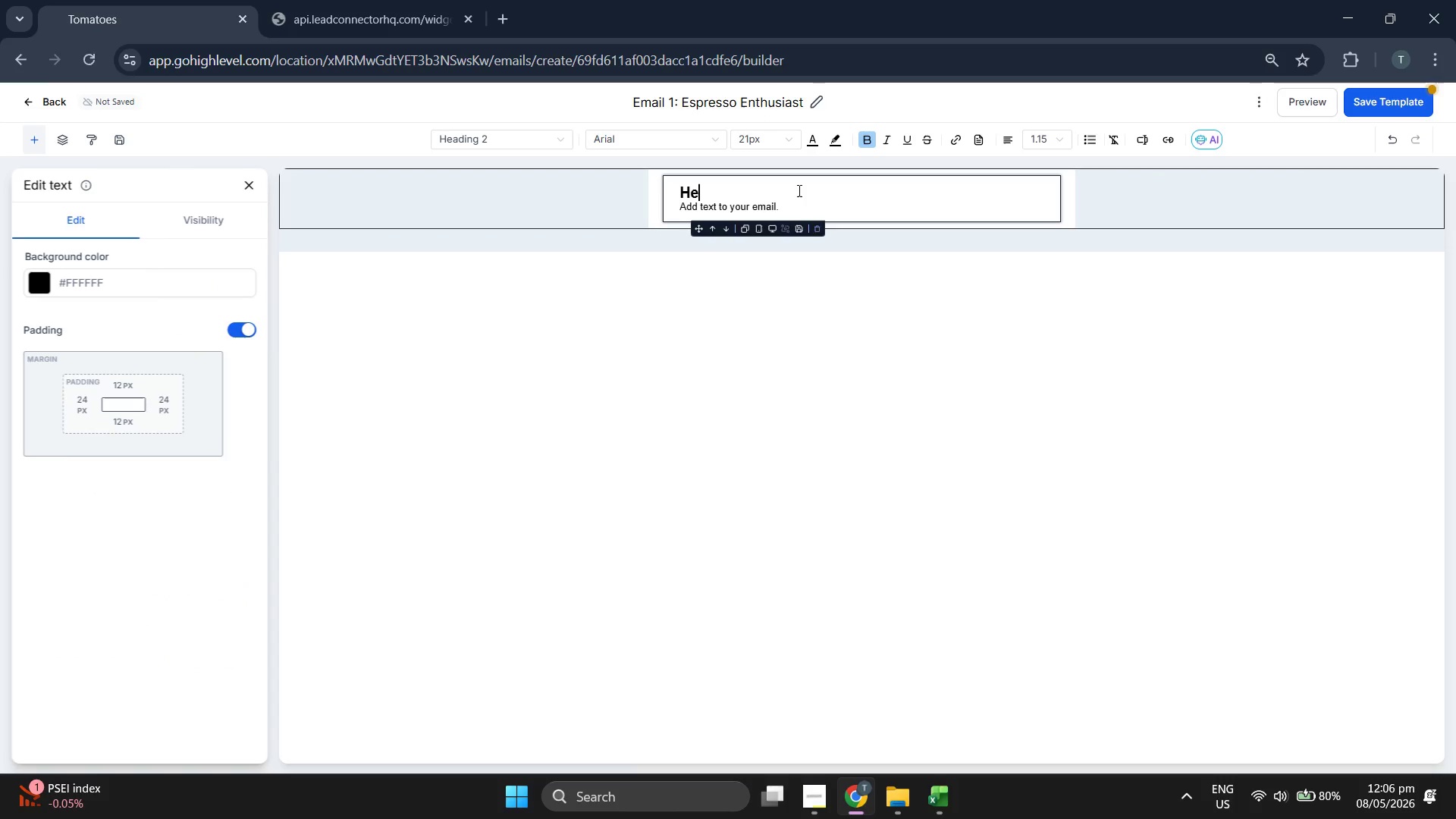 
key(Backspace)
 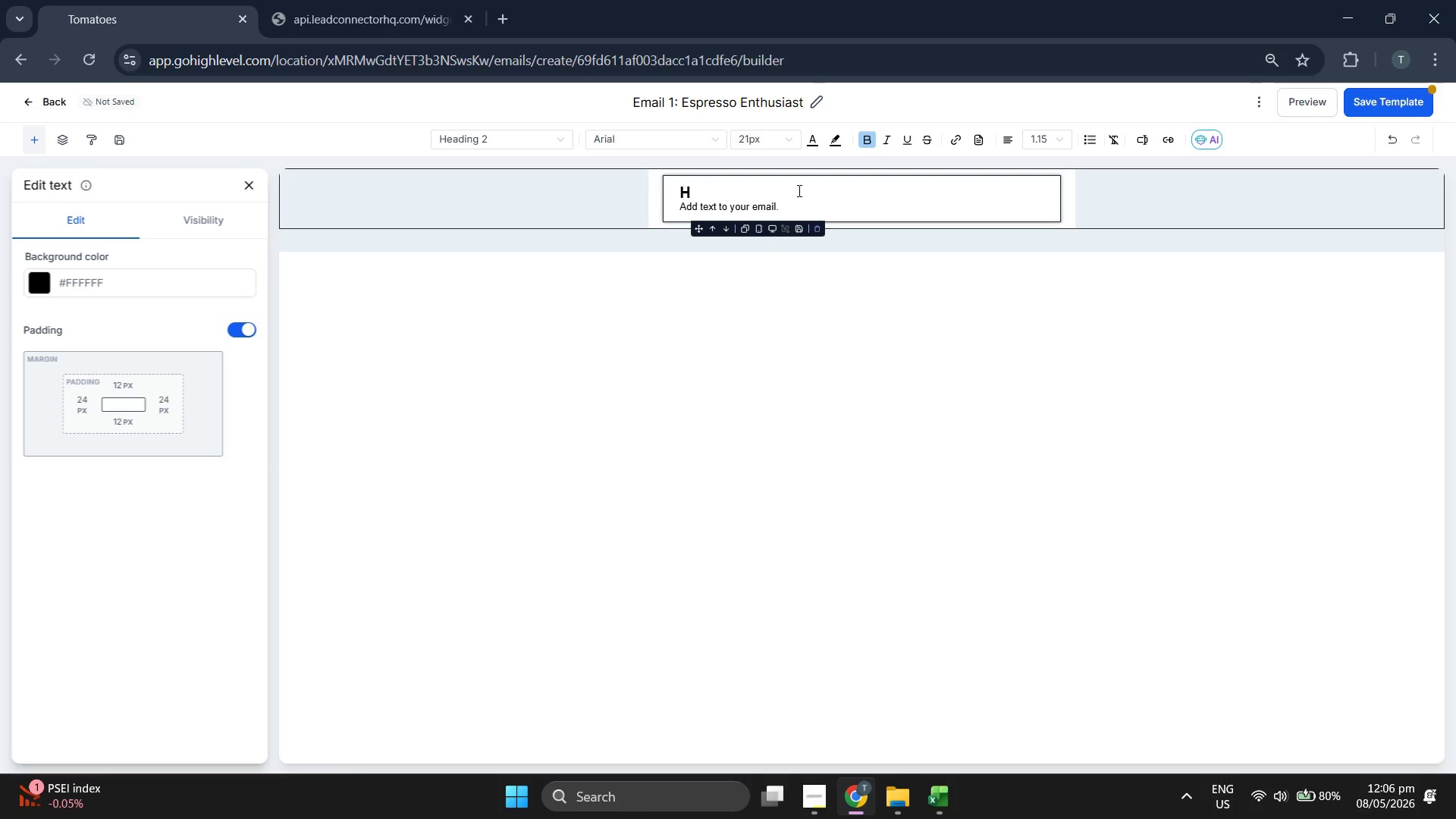 
key(Backspace)
 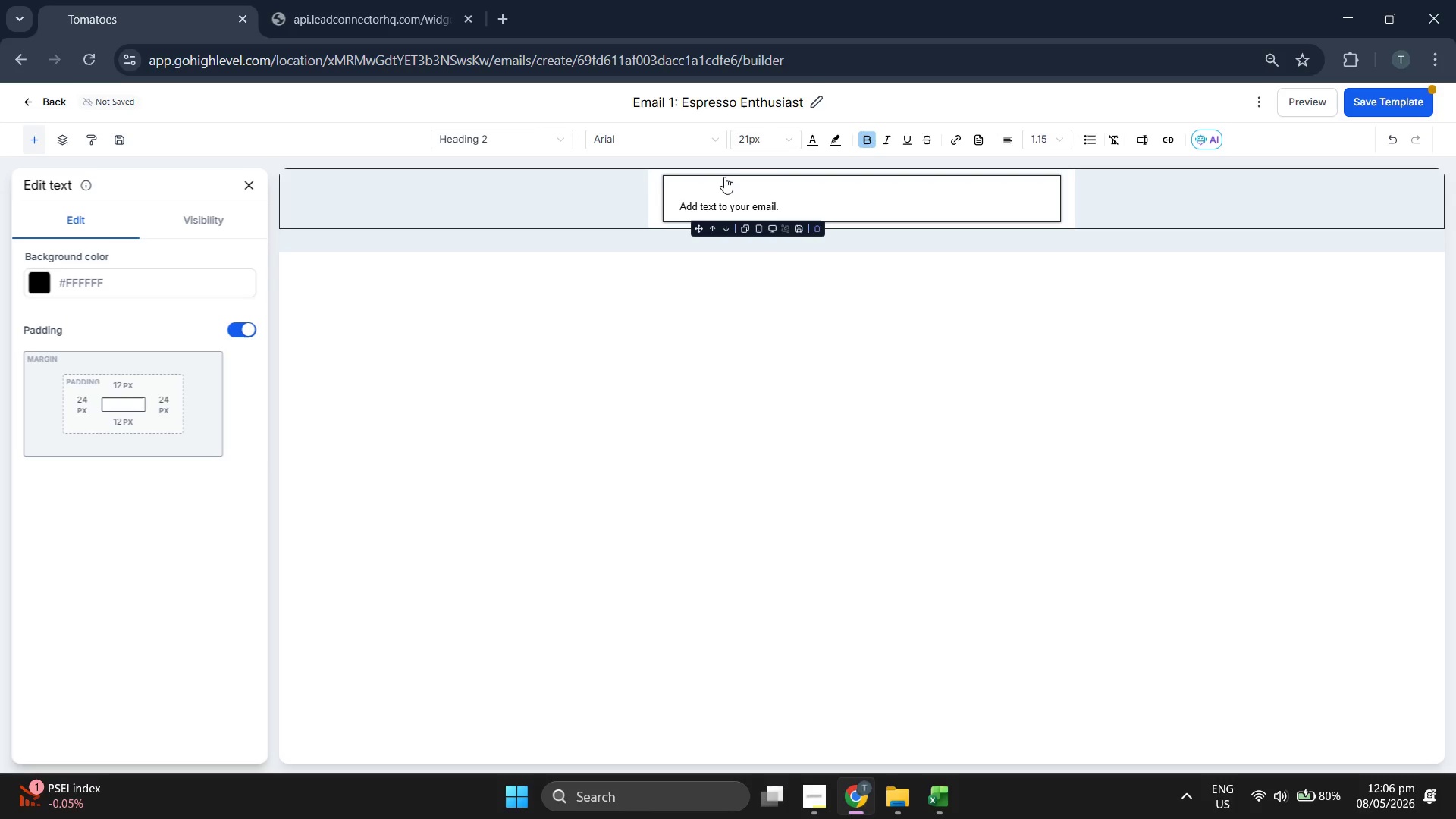 
left_click([652, 130])
 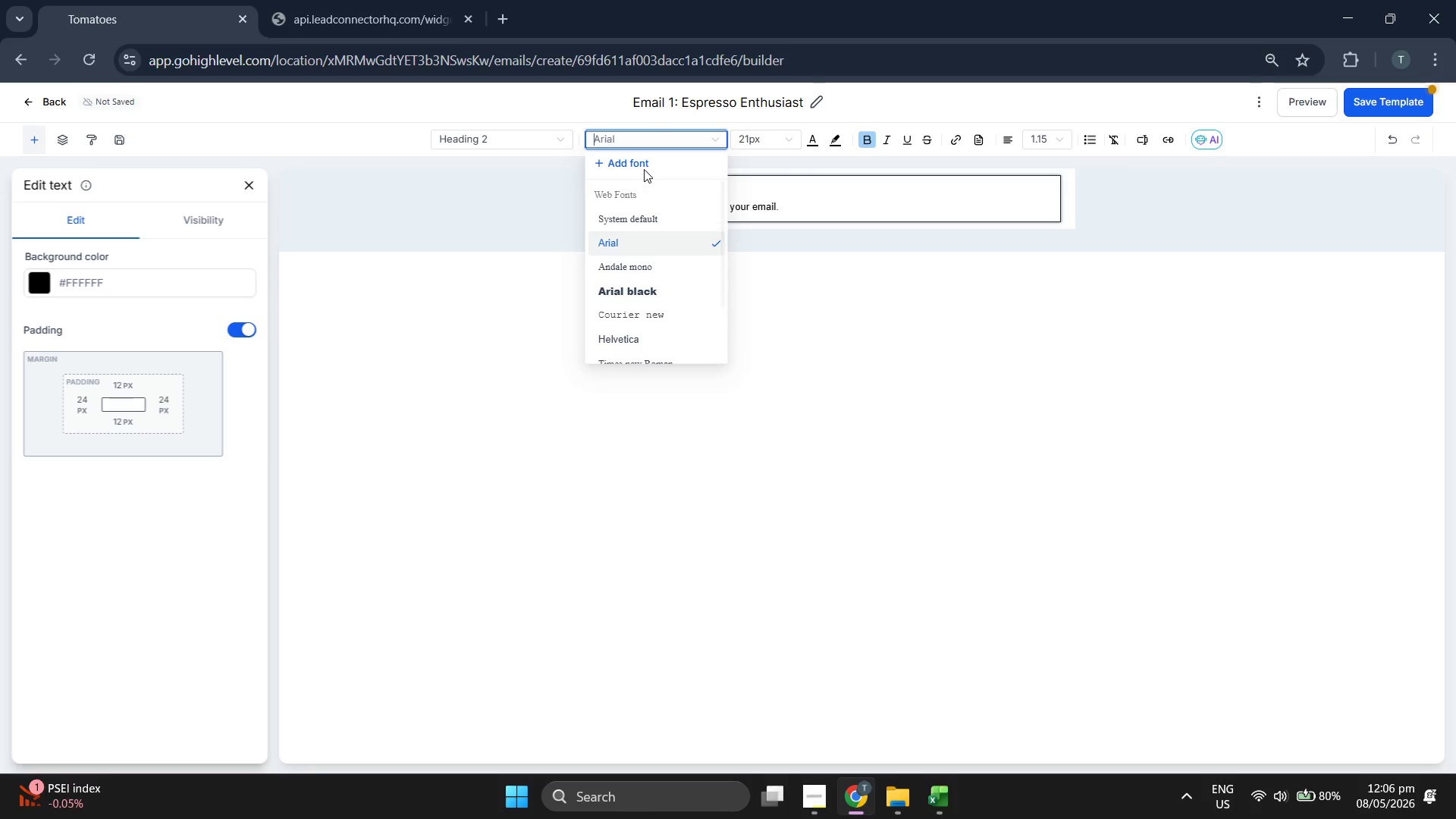 
left_click([641, 165])
 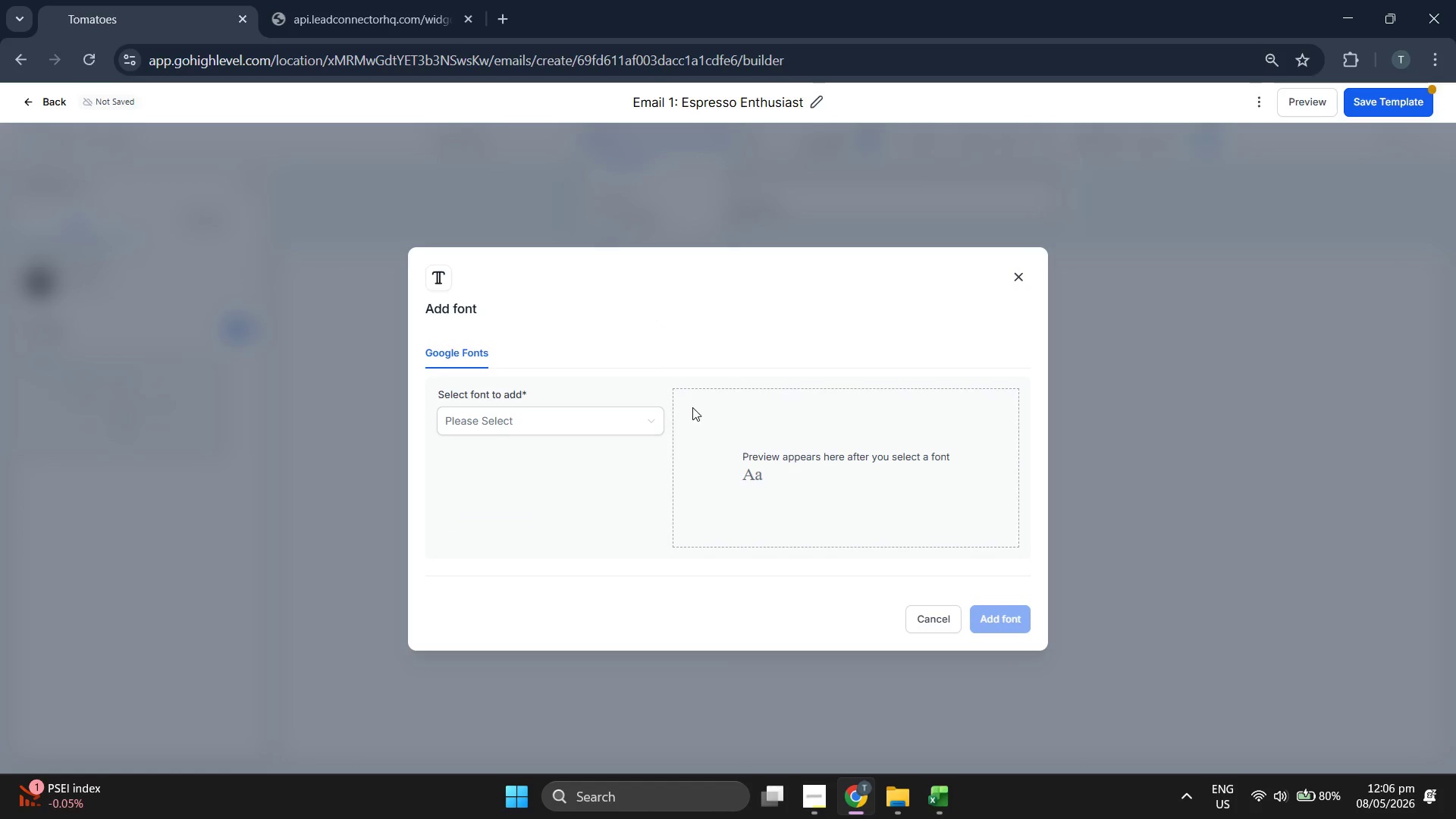 
left_click([604, 416])
 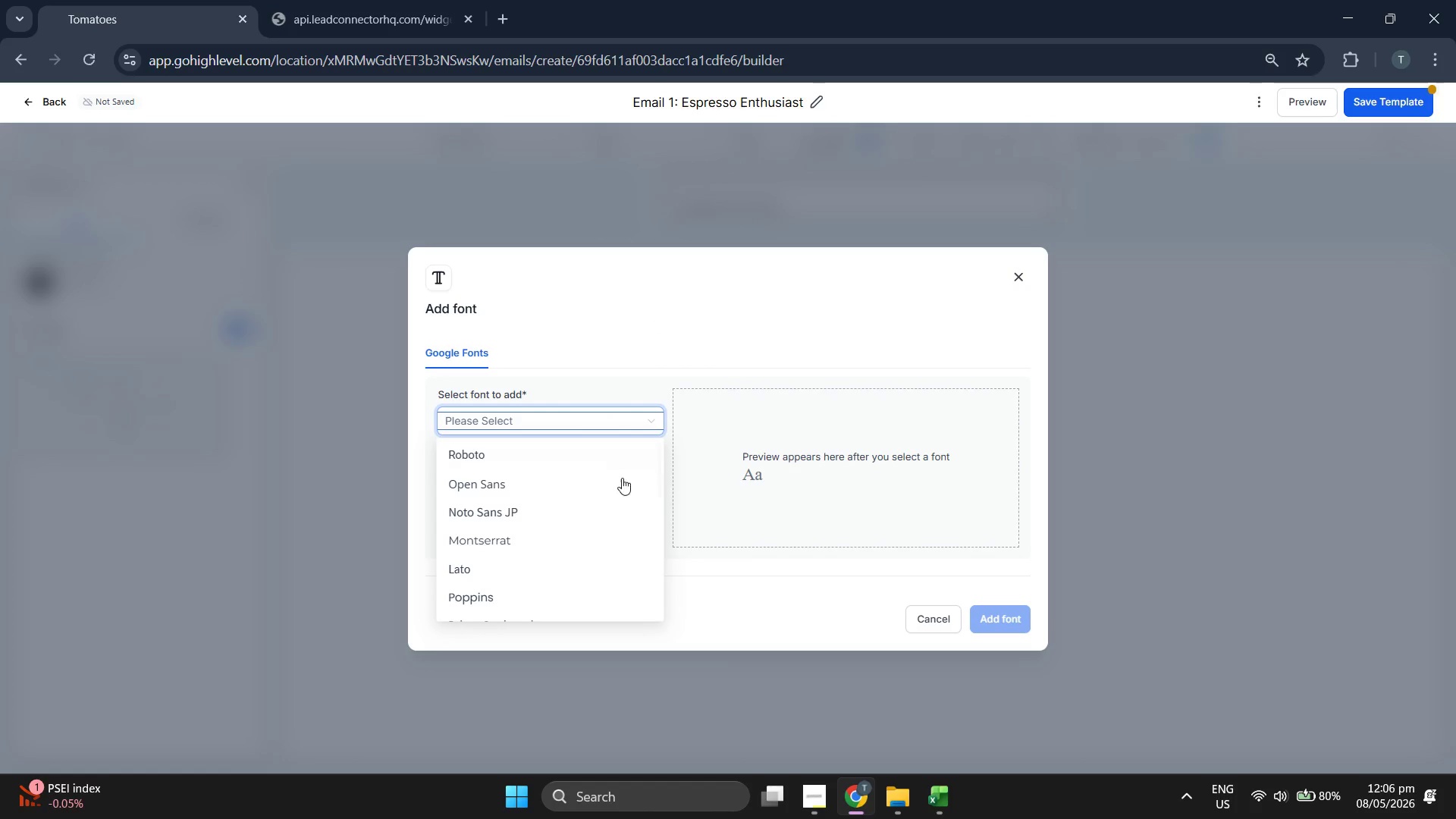 
scroll: coordinate [604, 499], scroll_direction: down, amount: 12.0
 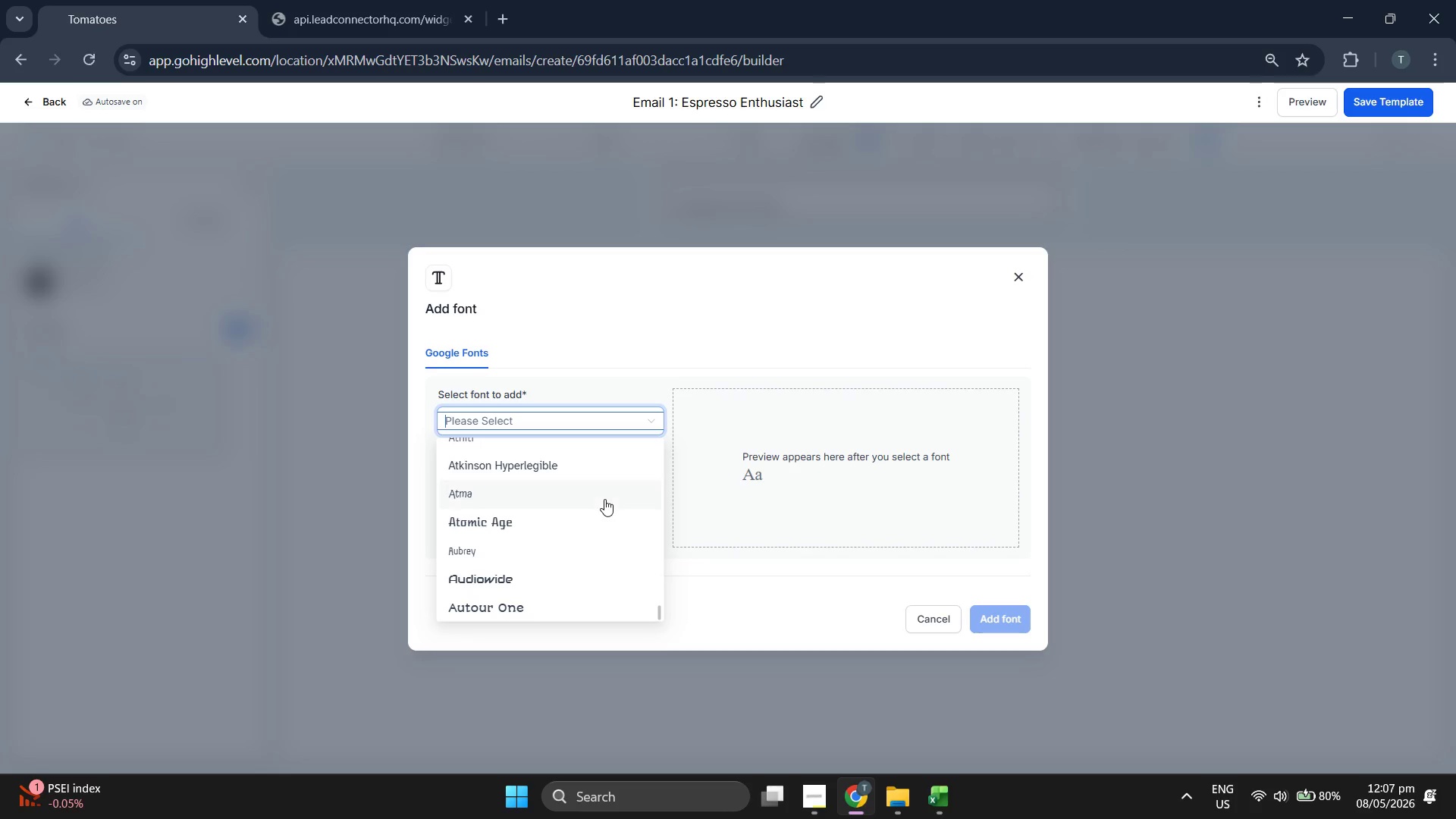 
scroll: coordinate [605, 498], scroll_direction: down, amount: 3.0
 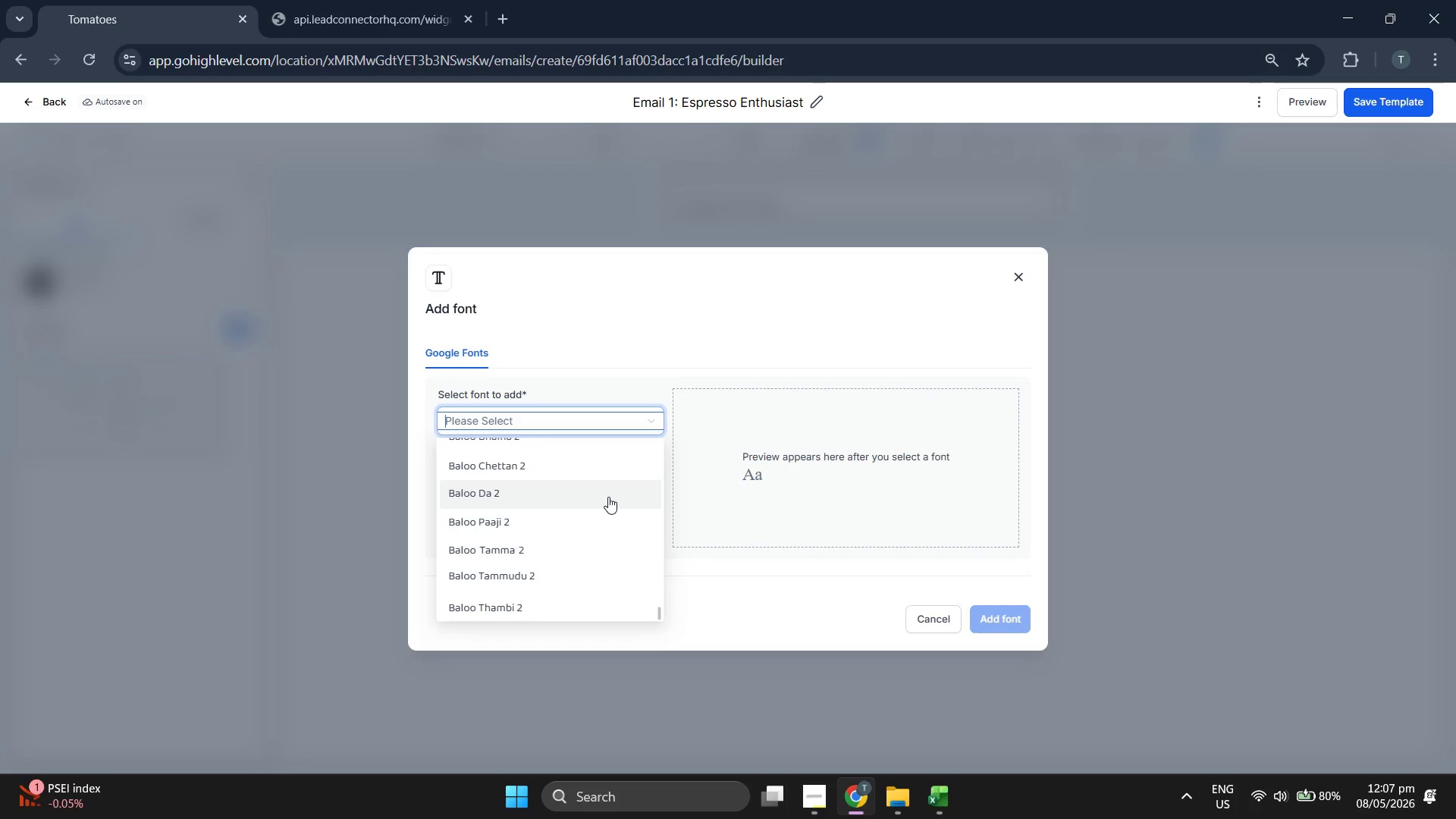 
type(pl)
 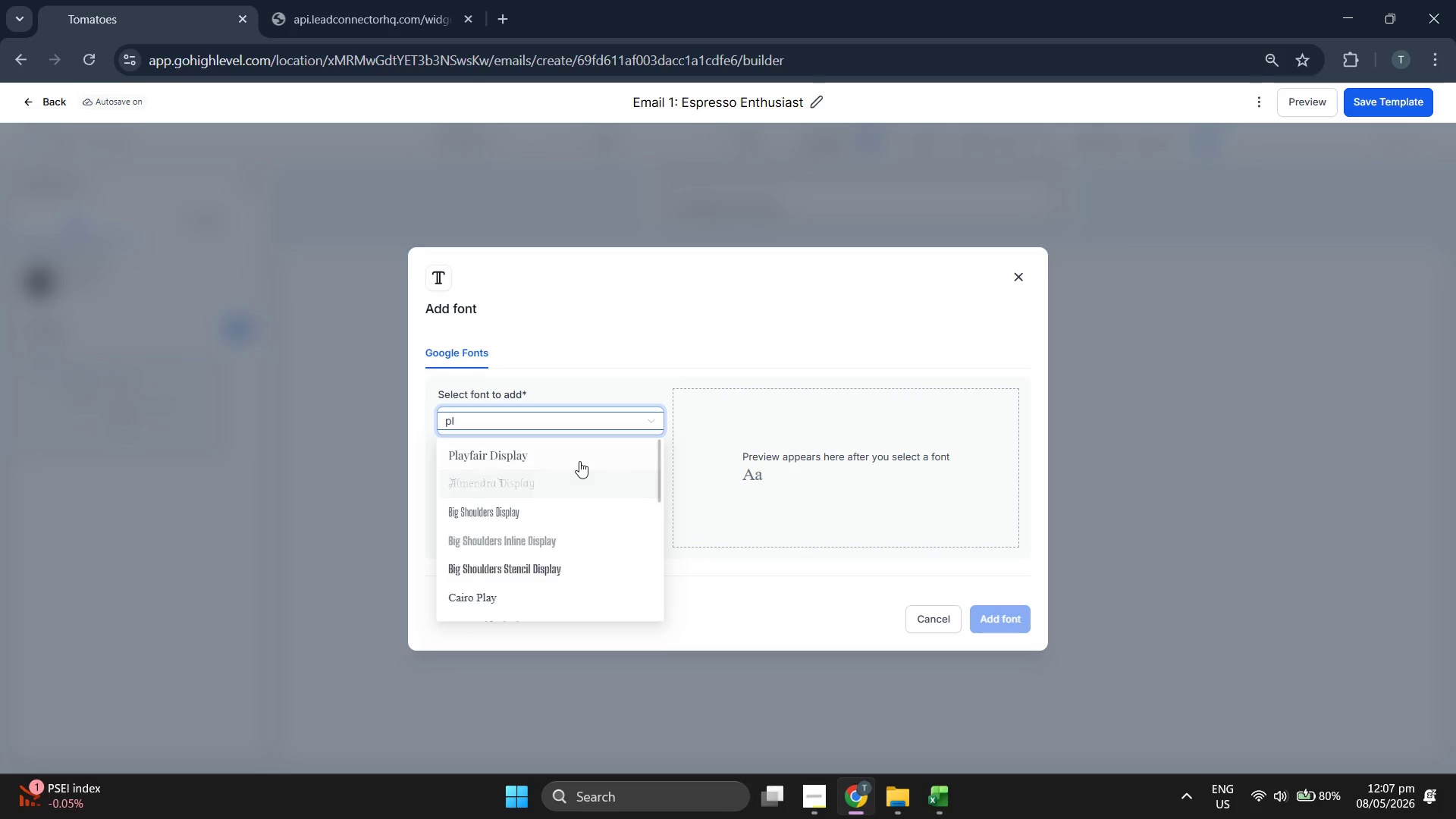 
left_click([579, 461])
 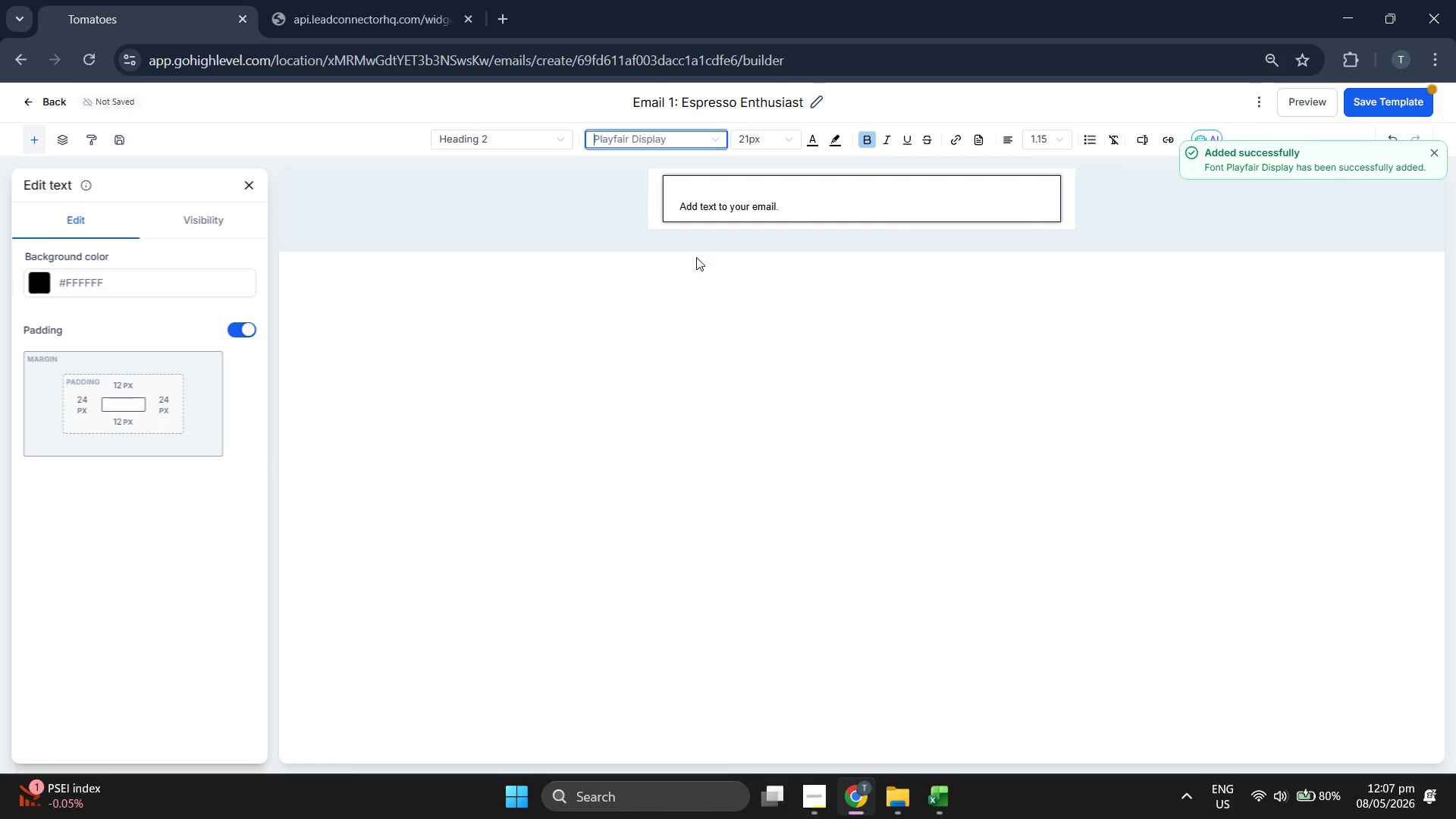 
mouse_move([783, 133])
 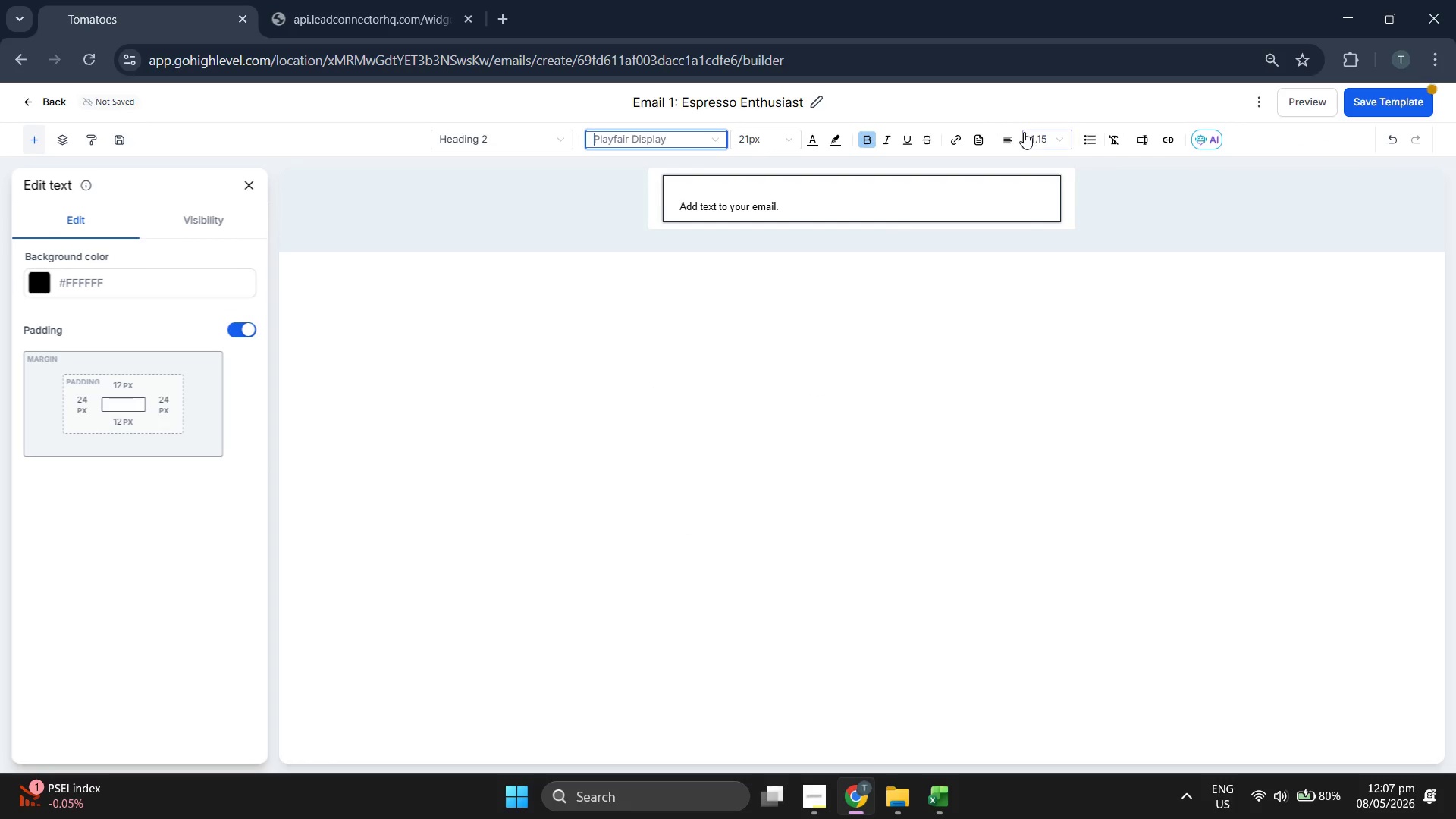 
left_click([1026, 133])
 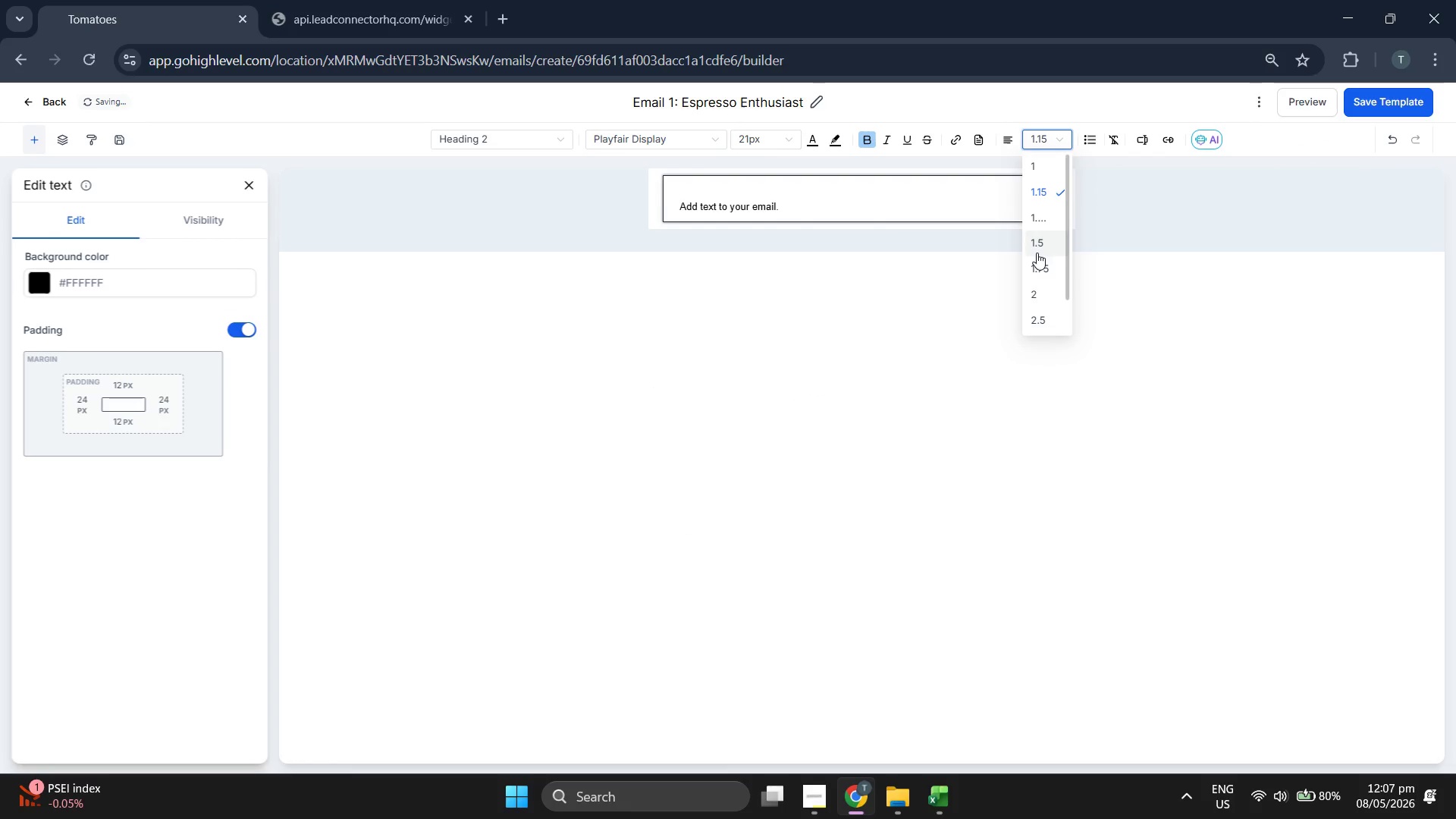 
left_click([1040, 246])
 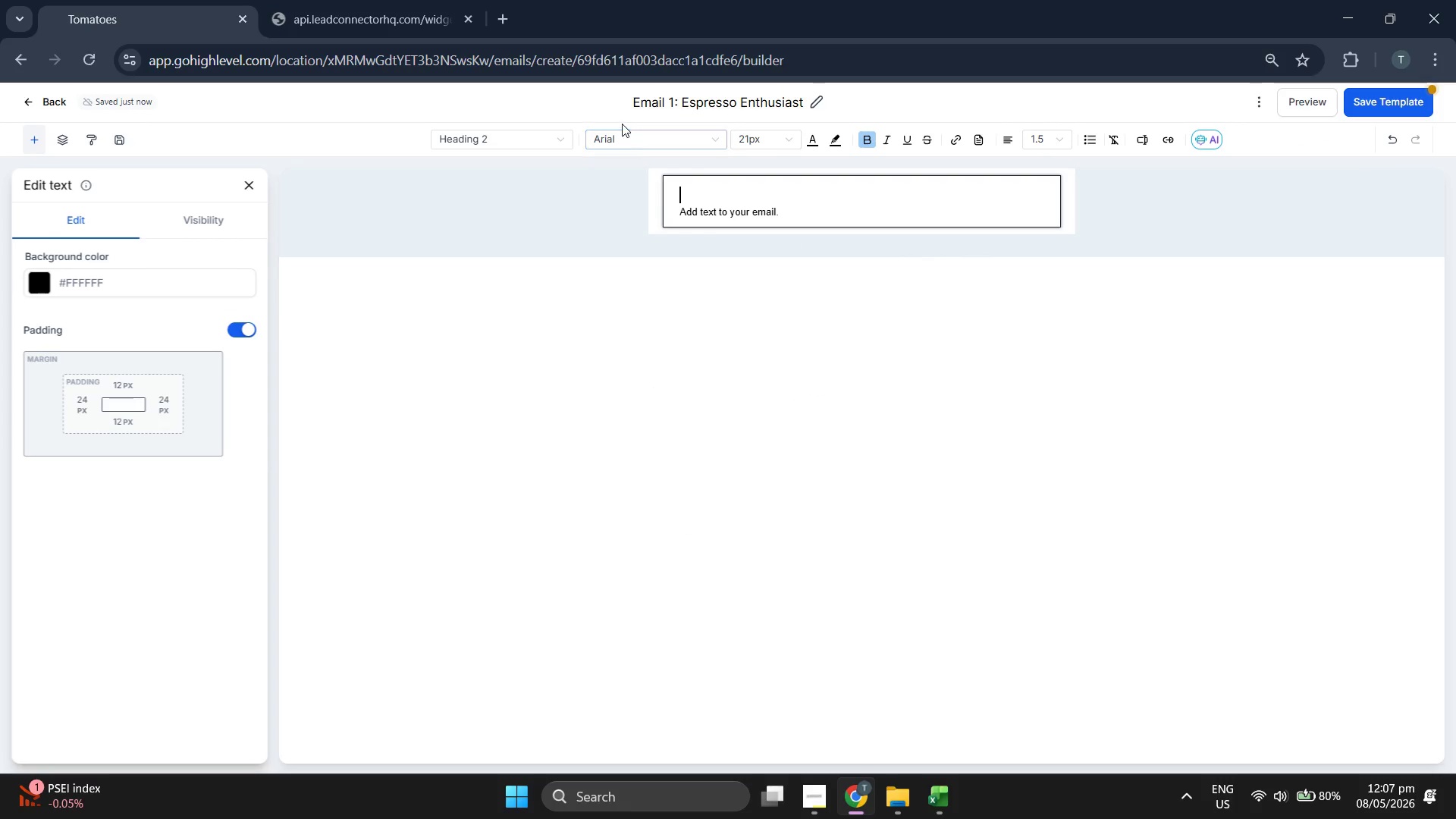 
left_click([640, 141])
 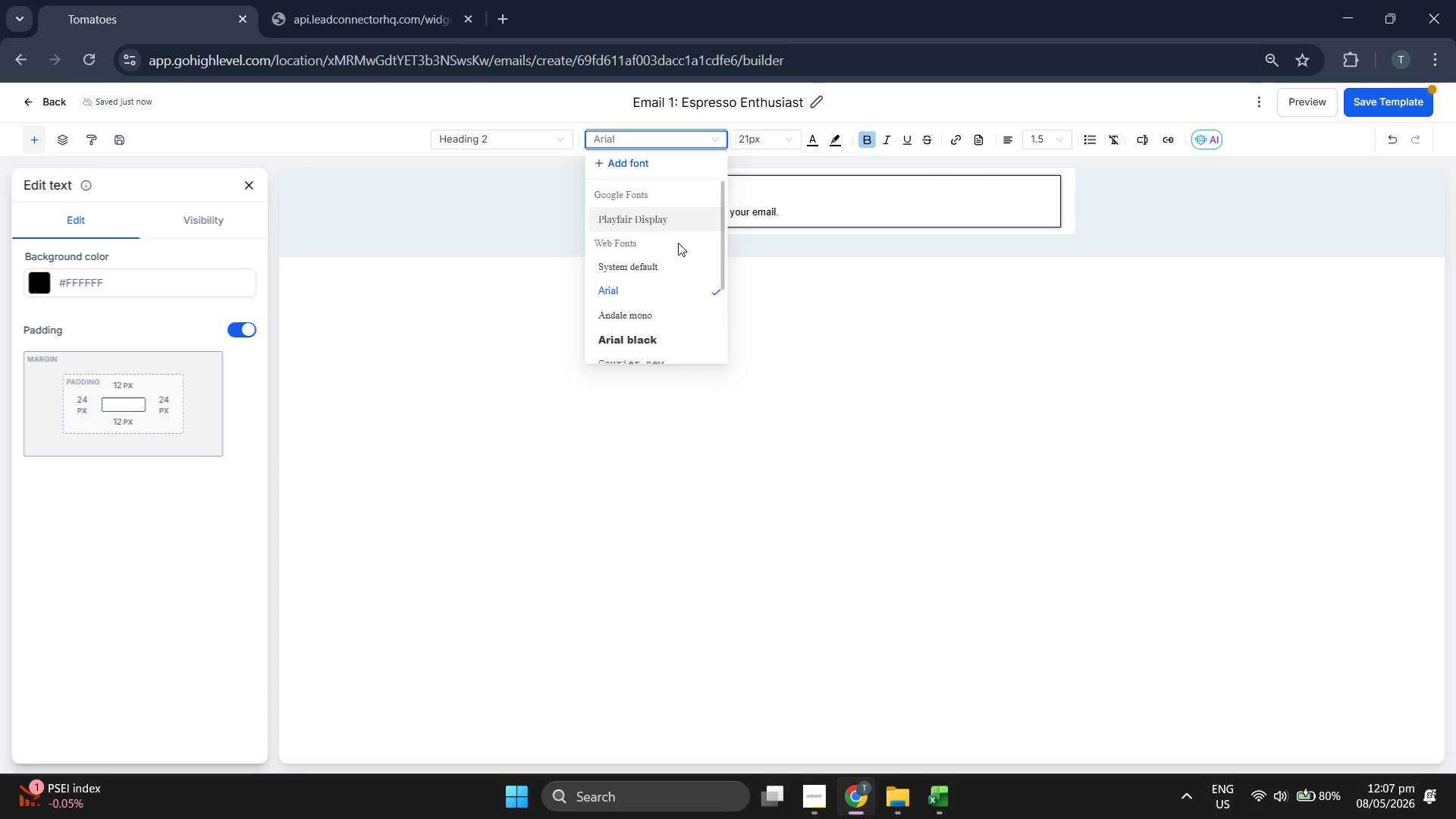 
left_click([669, 224])
 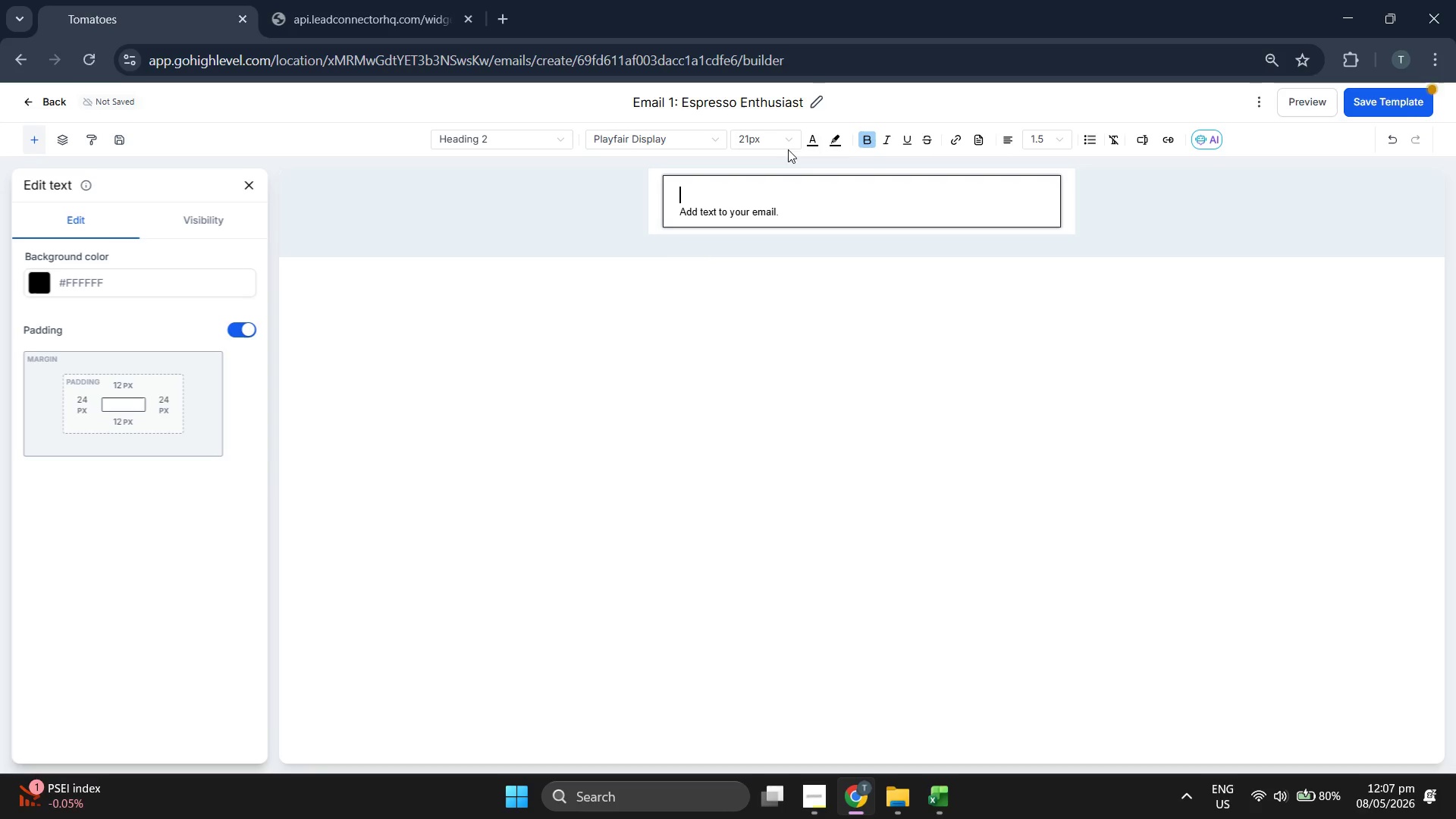 
left_click([774, 139])
 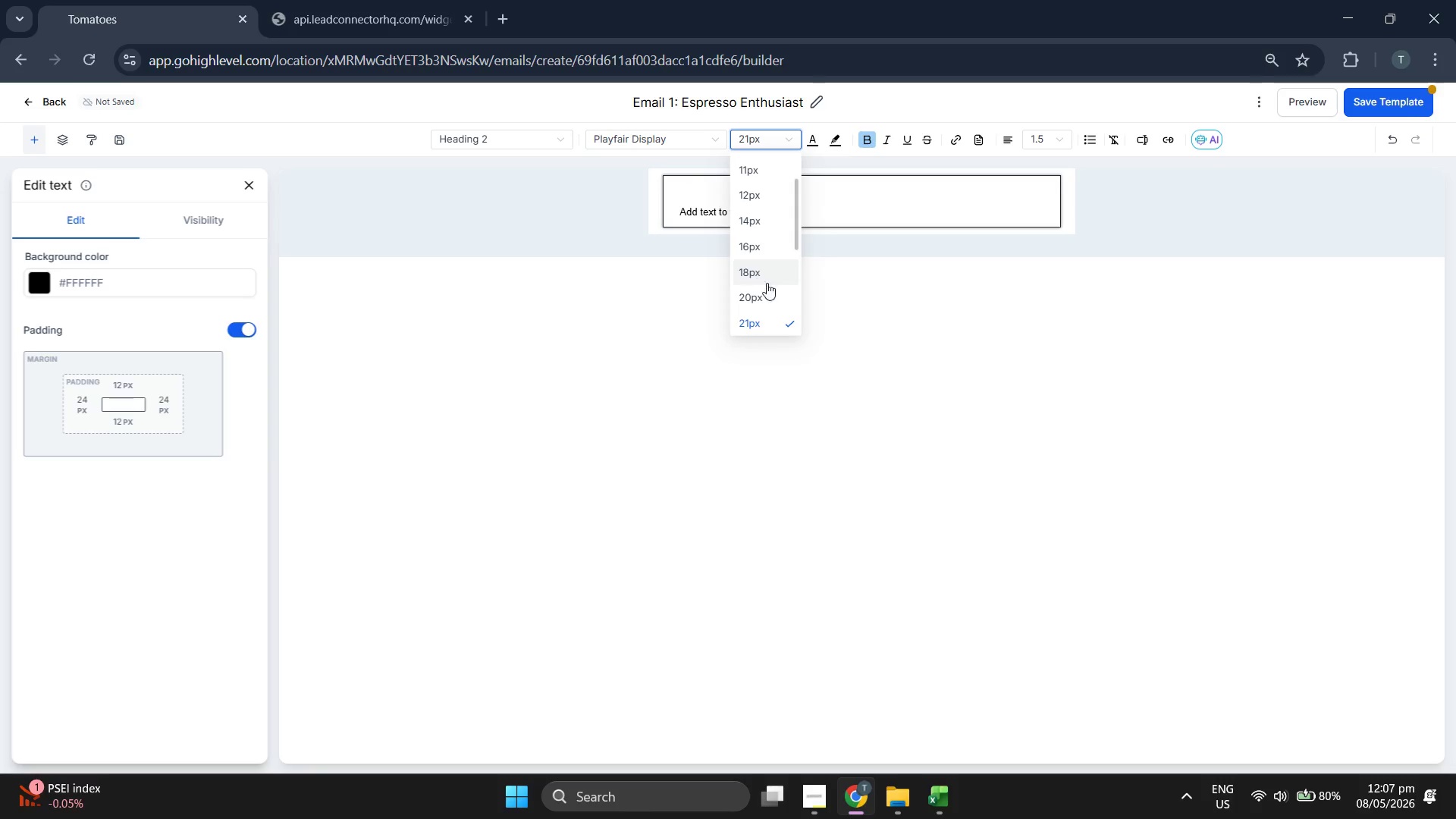 
scroll: coordinate [755, 277], scroll_direction: down, amount: 1.0
 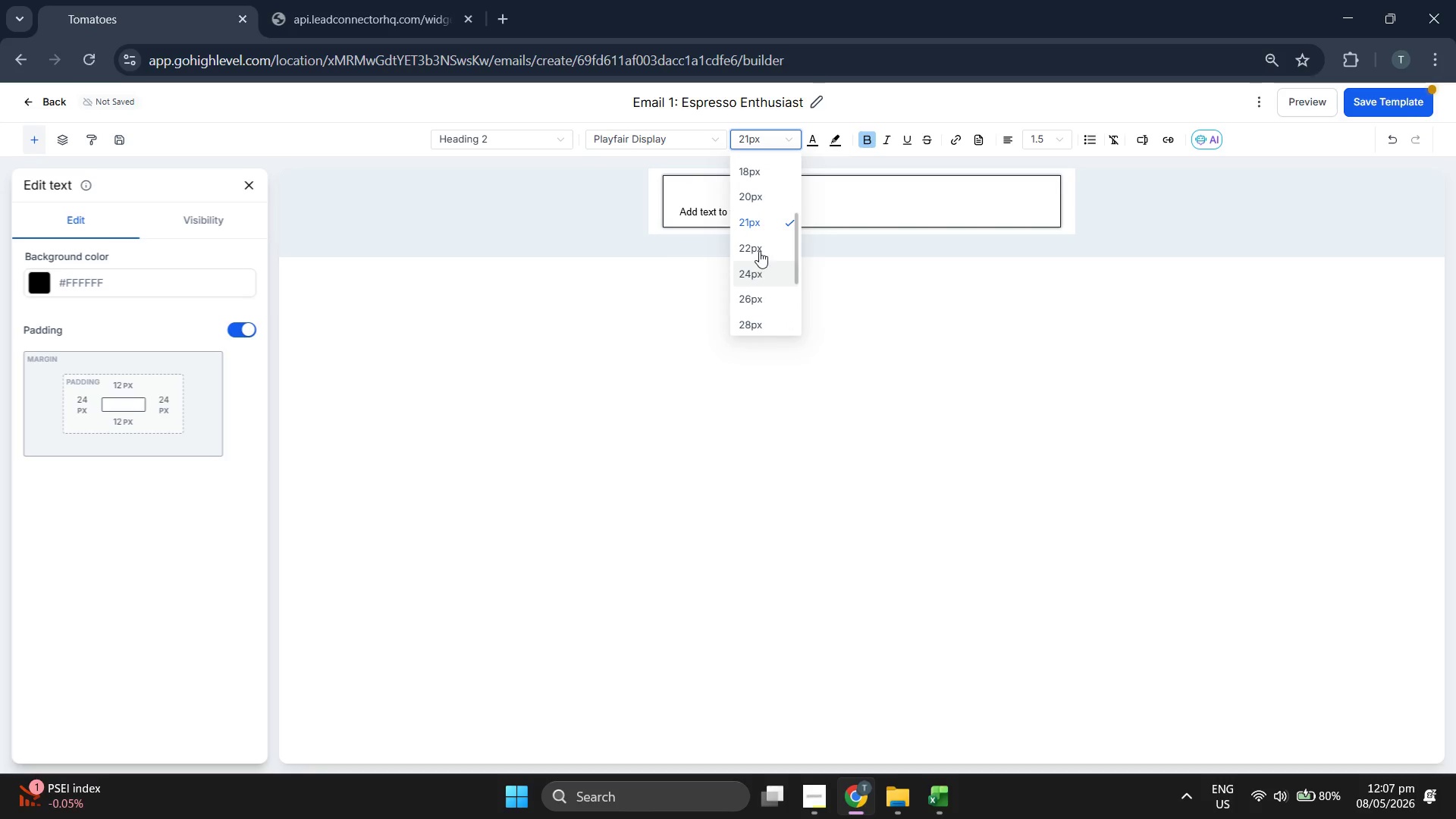 
left_click([759, 248])
 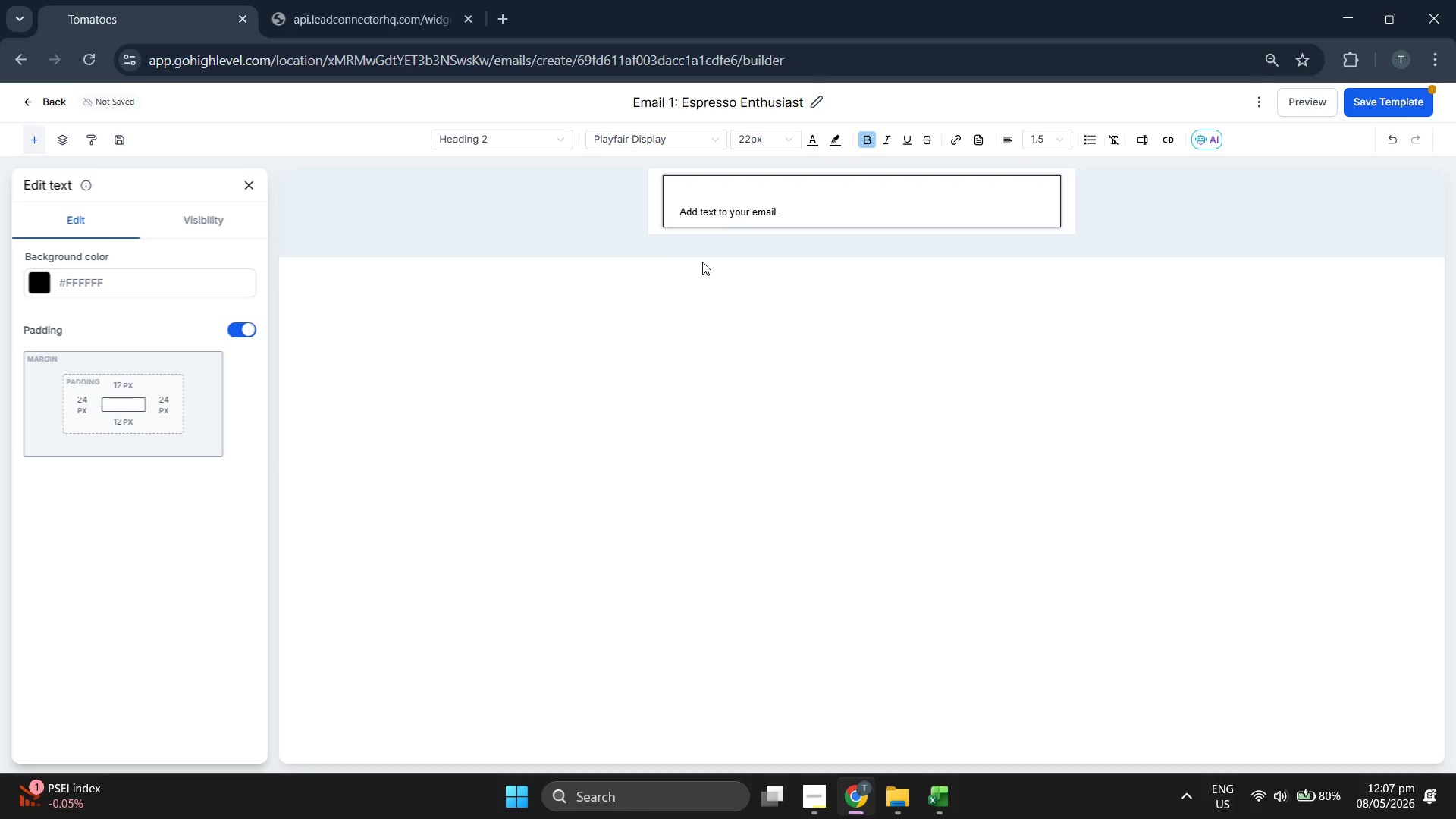 
type(The)
 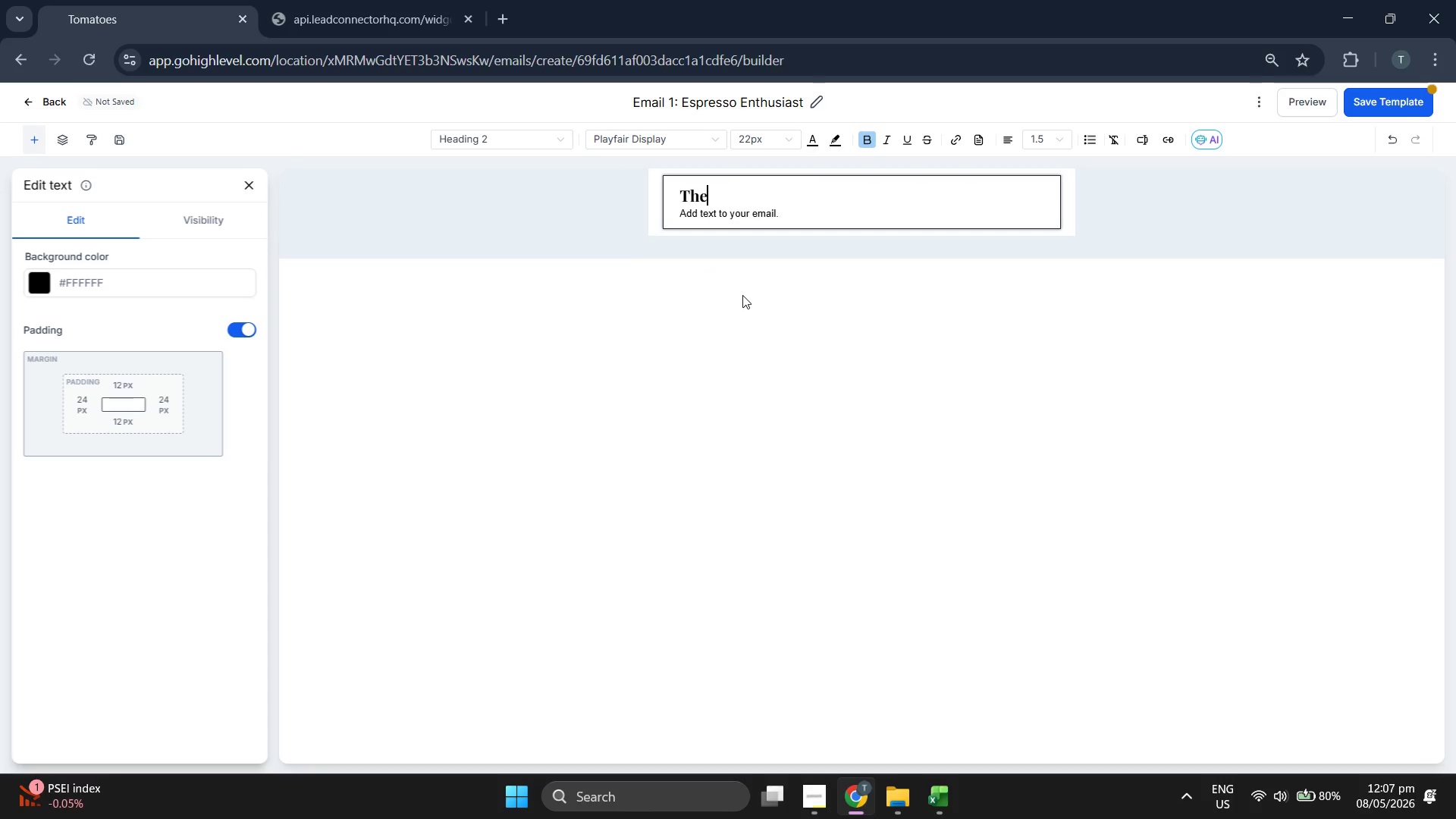 
left_click([742, 295])
 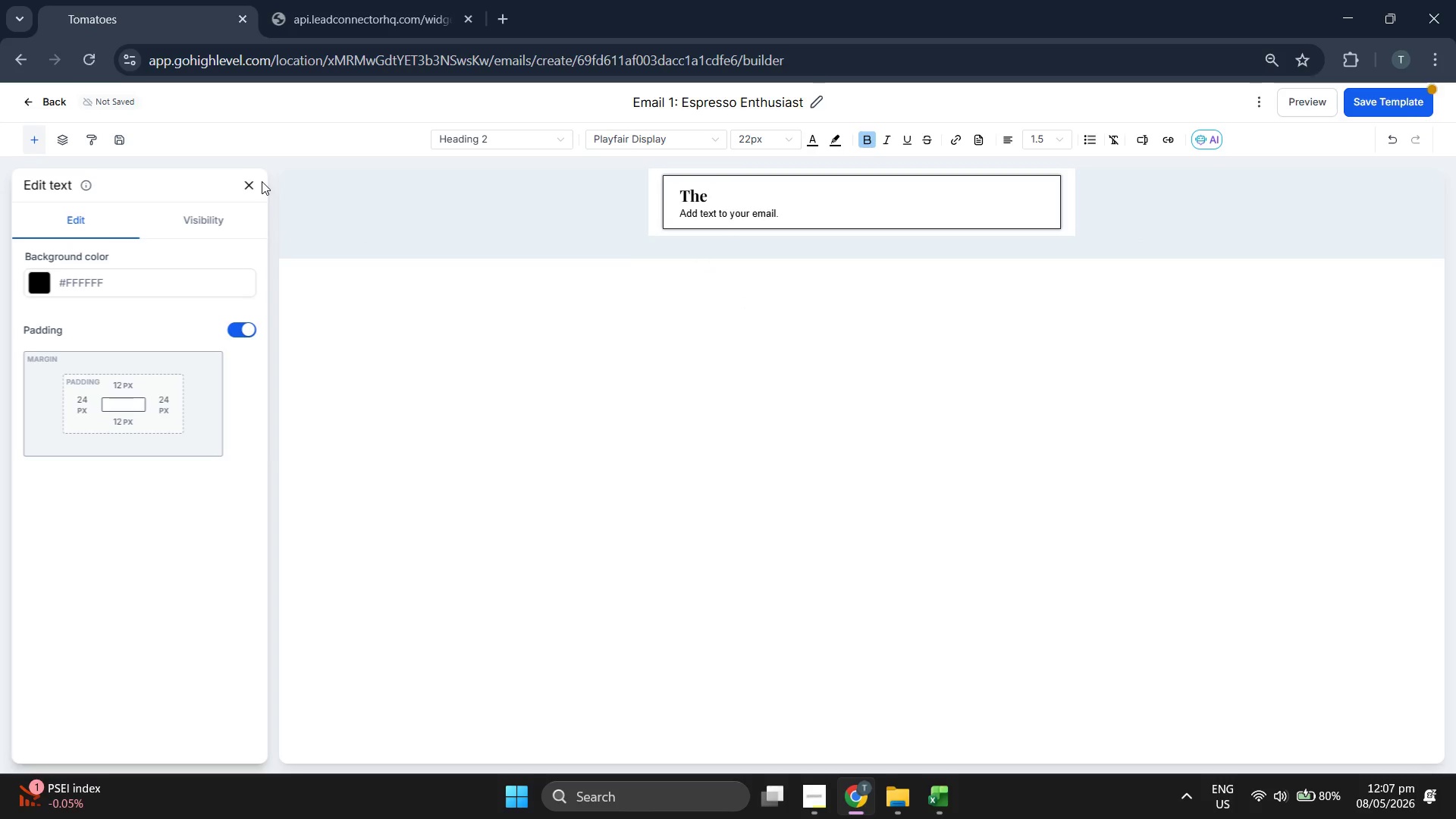 
left_click([258, 184])
 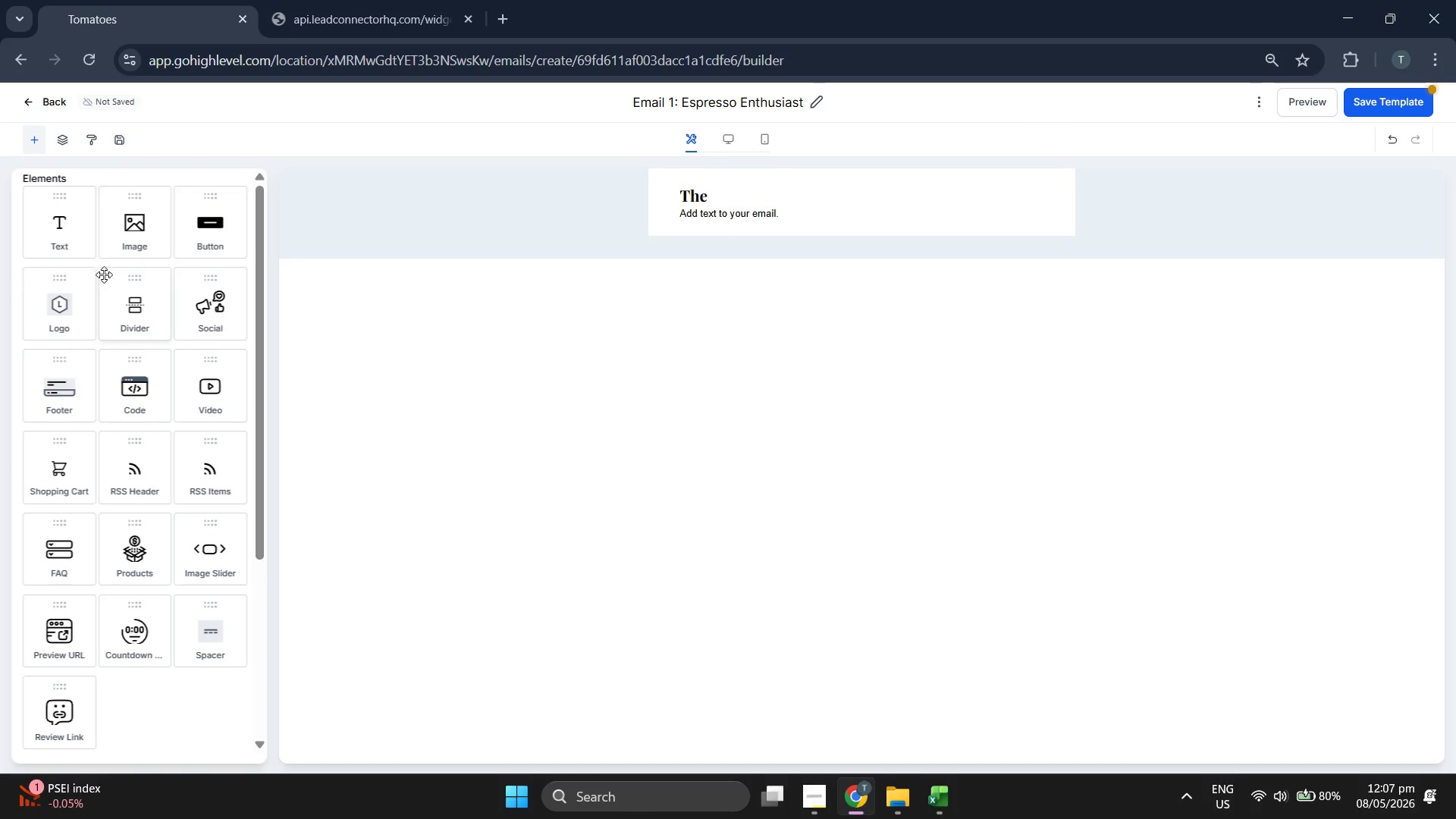 
left_click_drag(start_coordinate=[61, 296], to_coordinate=[843, 173])
 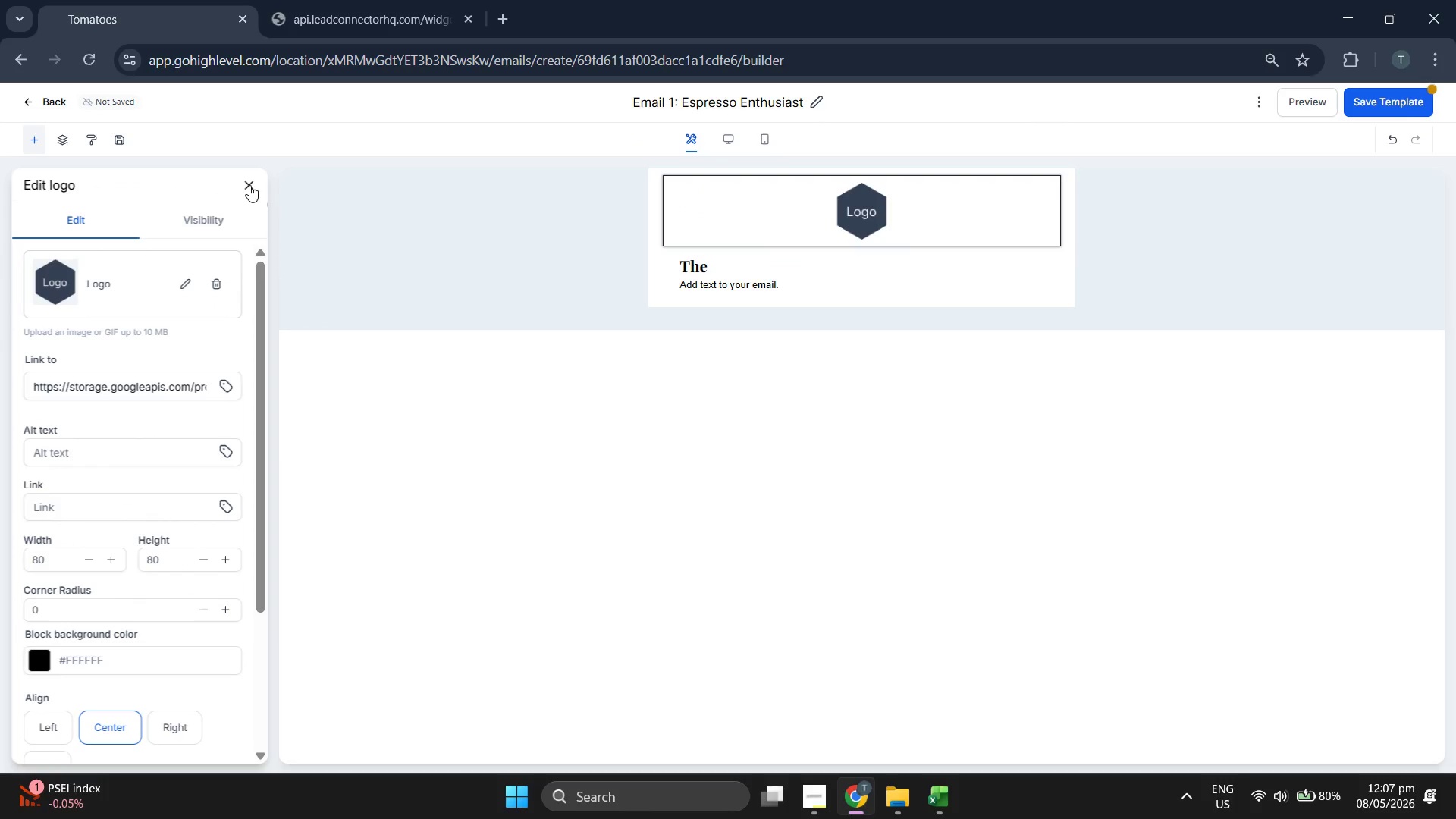 
left_click([249, 185])
 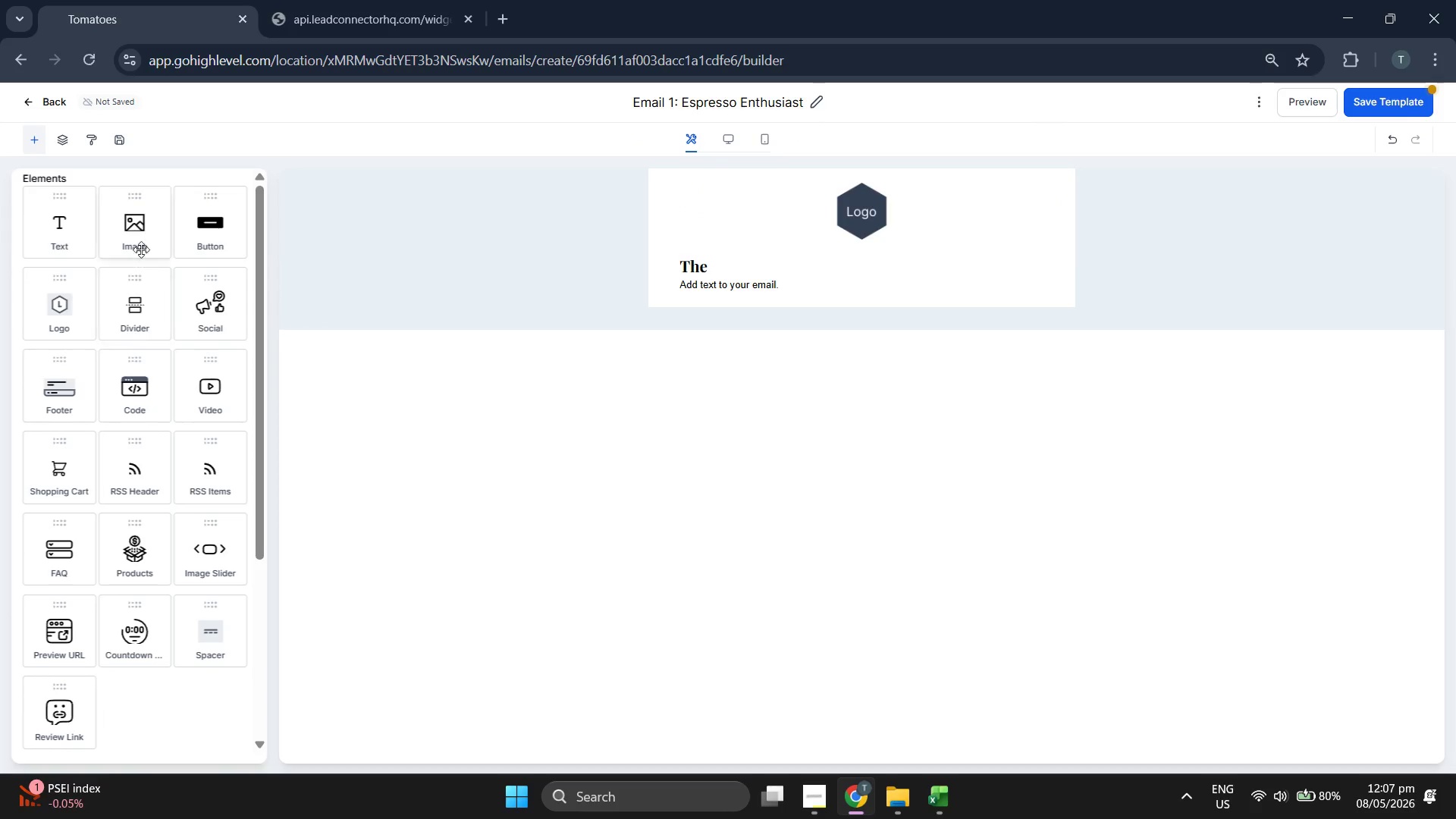 
left_click_drag(start_coordinate=[141, 242], to_coordinate=[904, 256])
 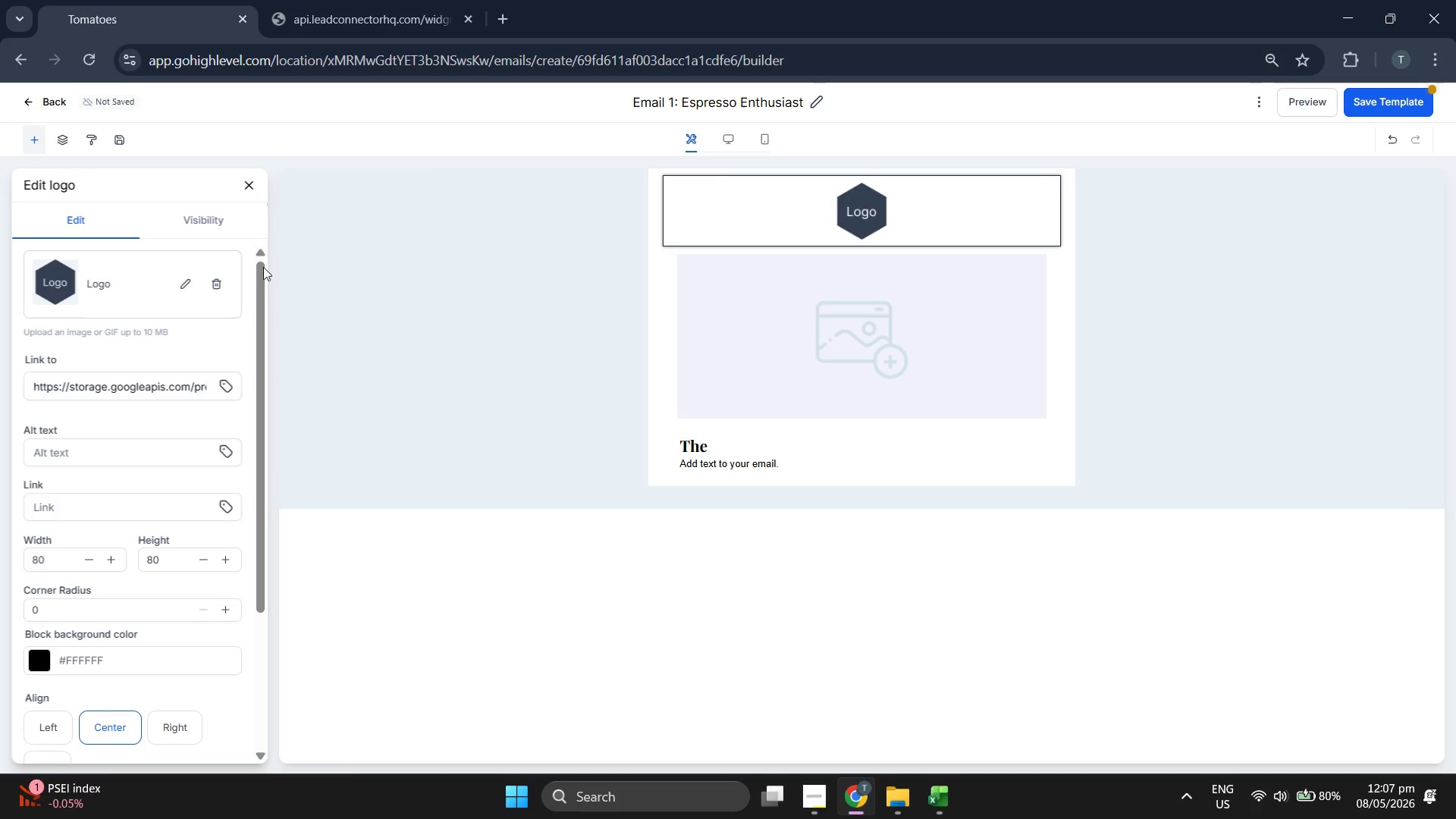 
left_click([188, 279])
 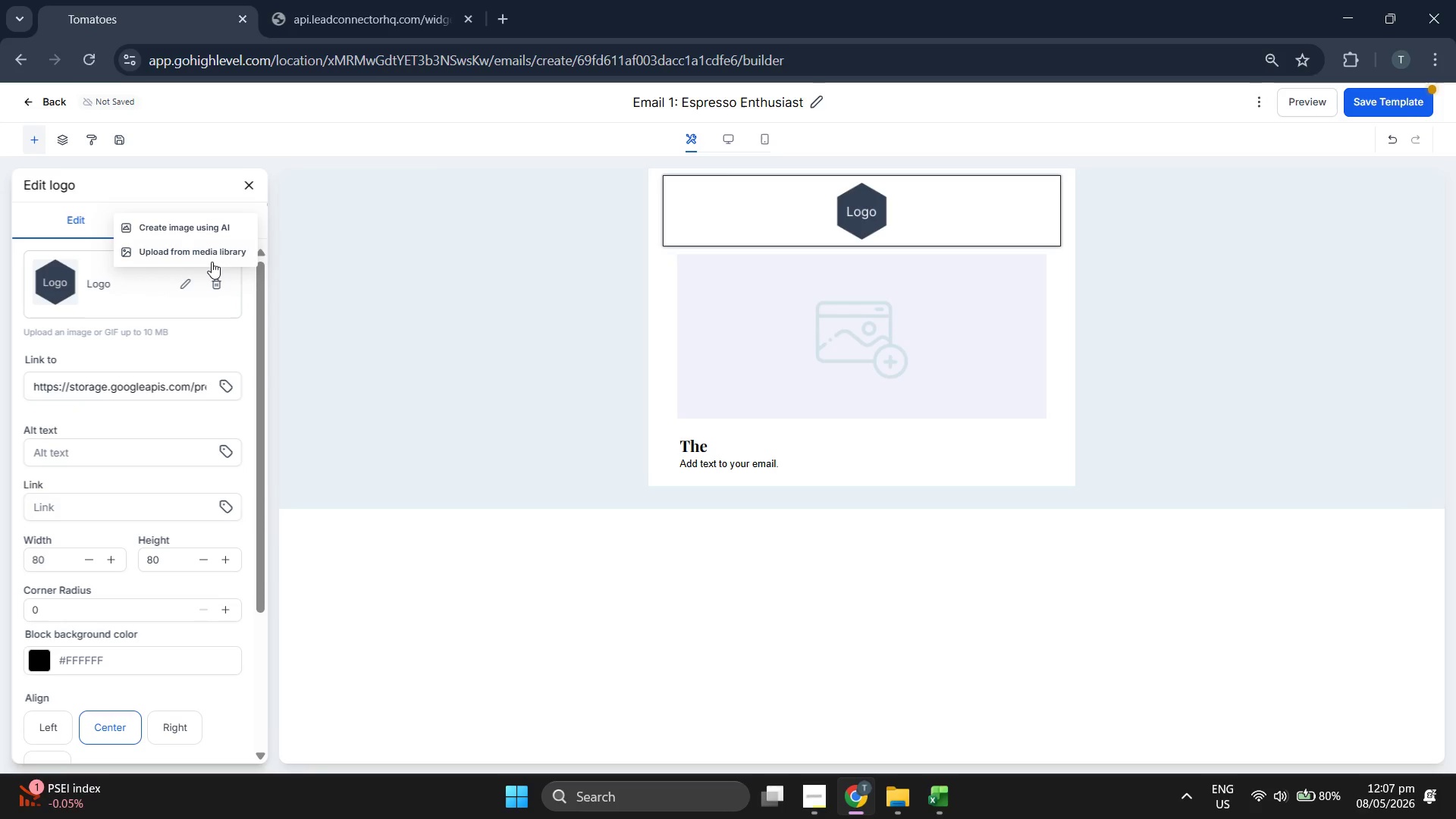 
left_click([214, 257])
 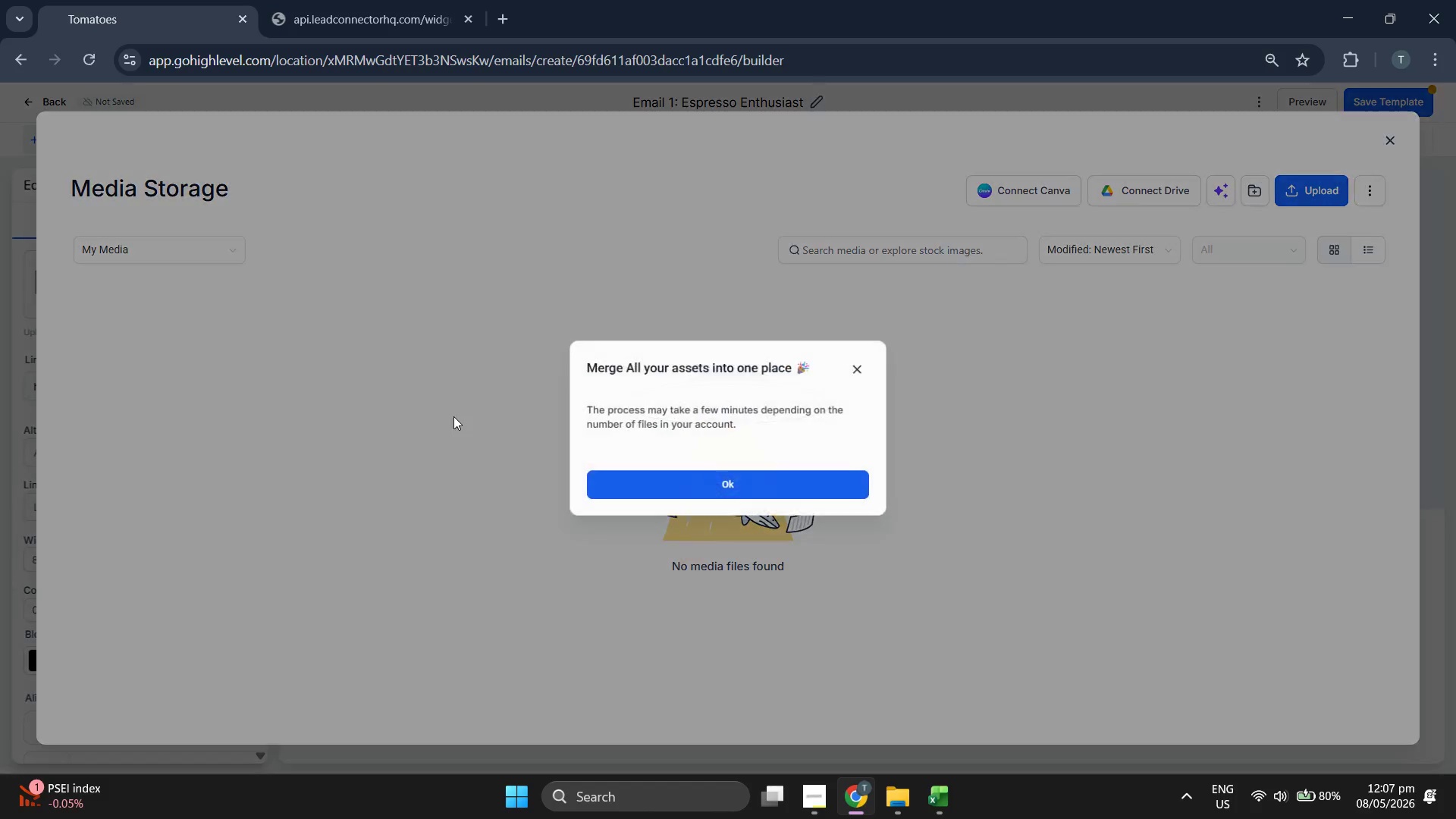 
left_click([692, 487])
 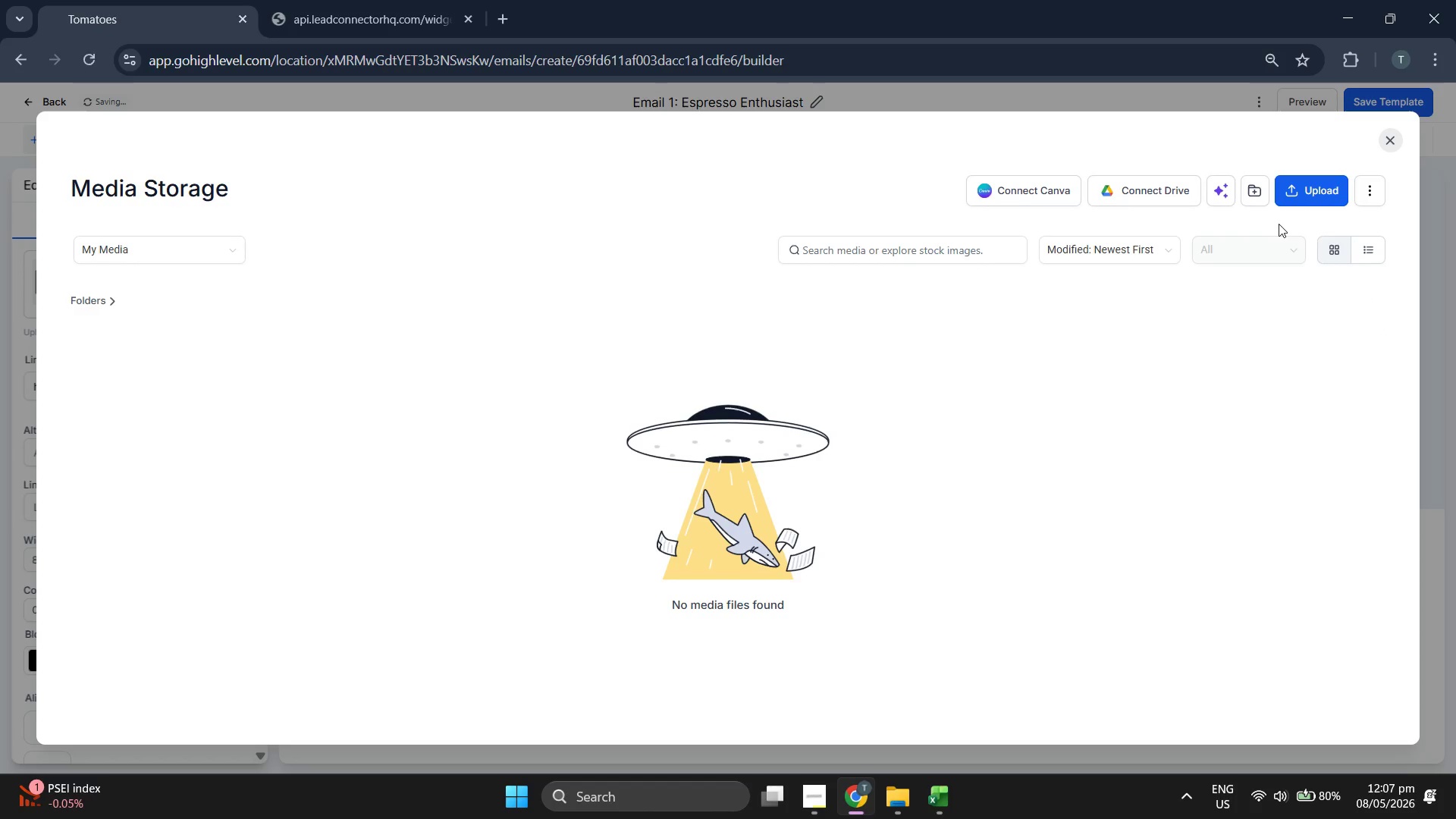 
left_click([1320, 201])
 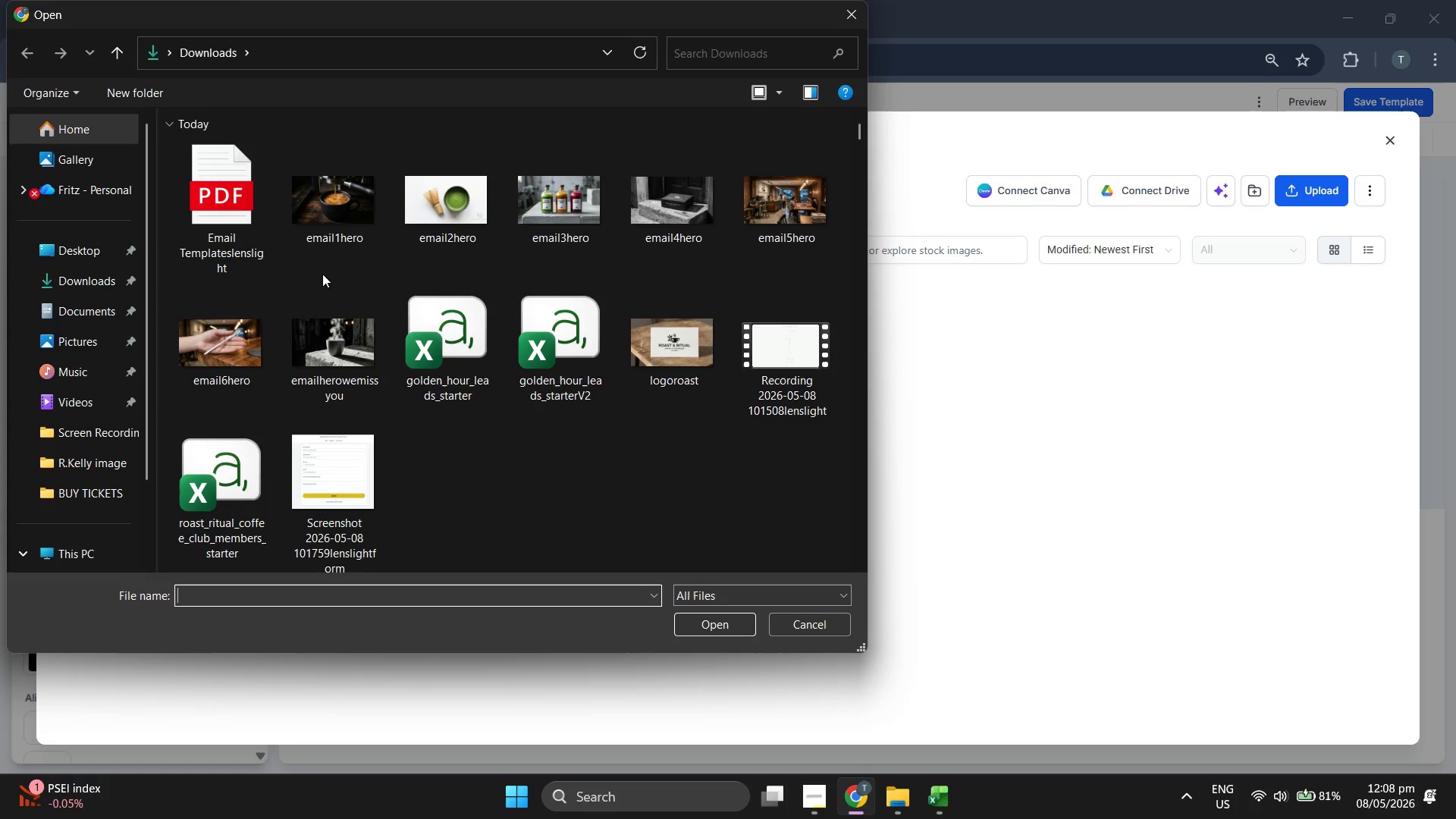 
wait(6.66)
 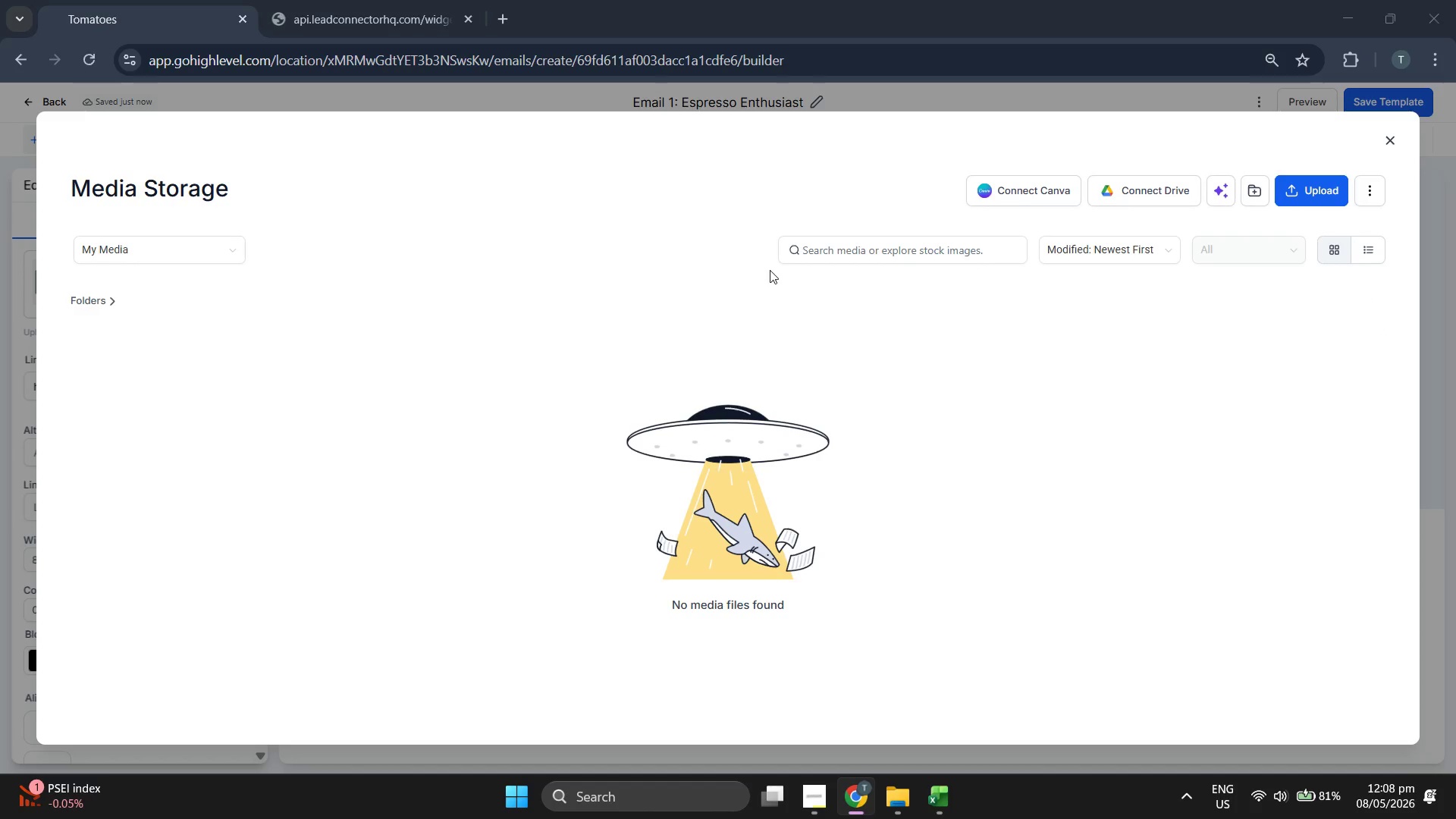 
double_click([691, 358])
 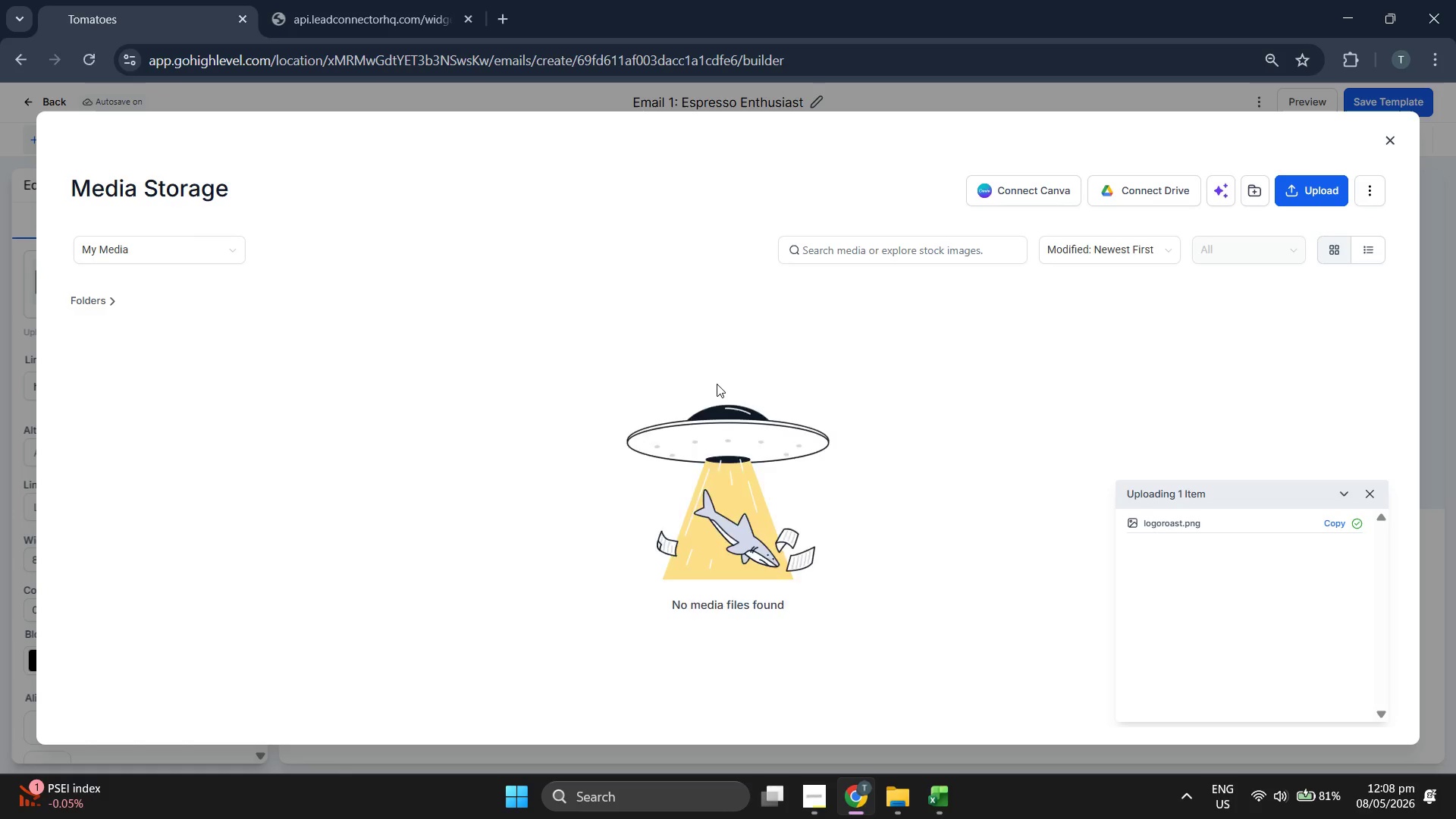 
wait(13.11)
 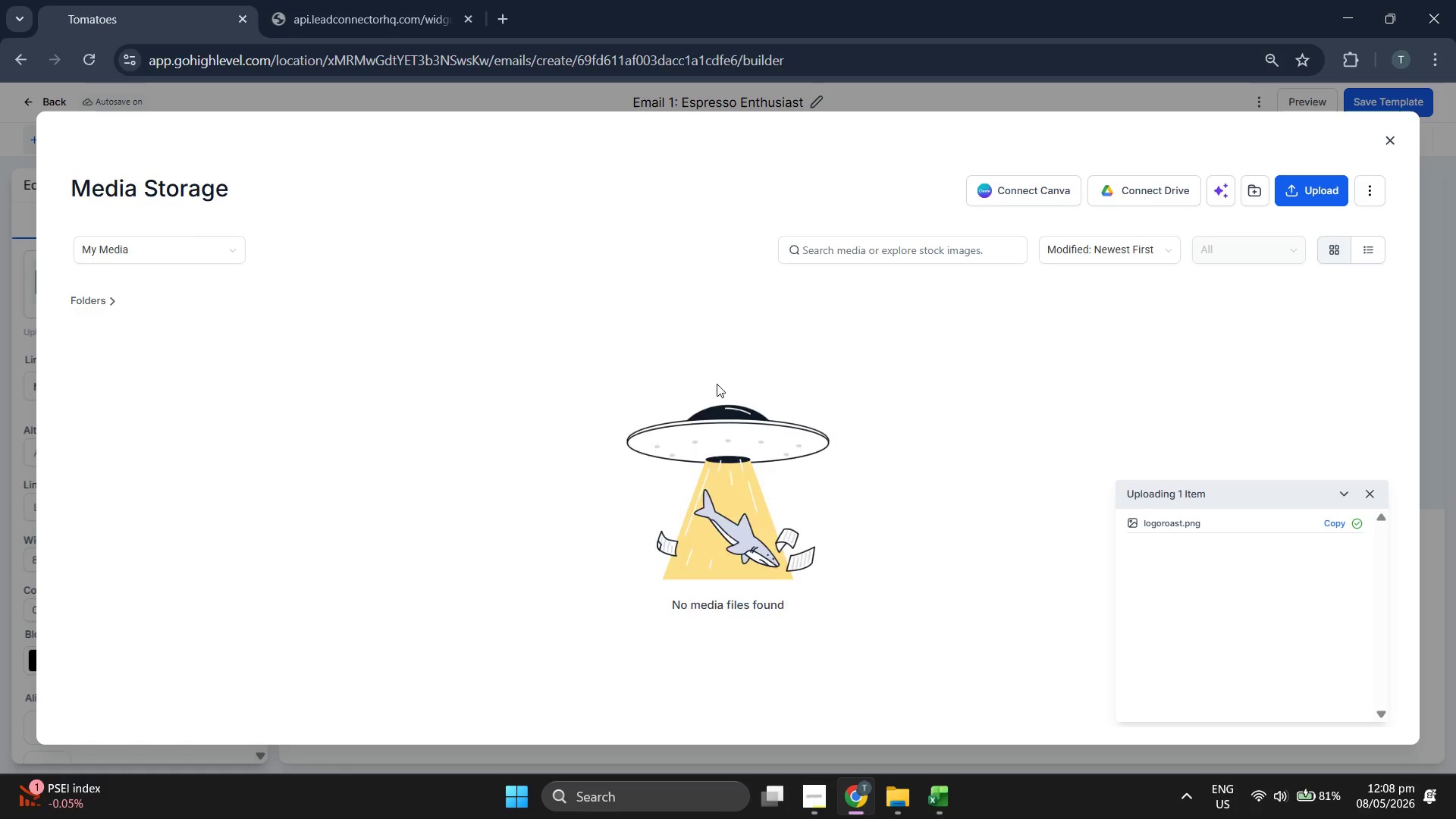 
double_click([205, 475])
 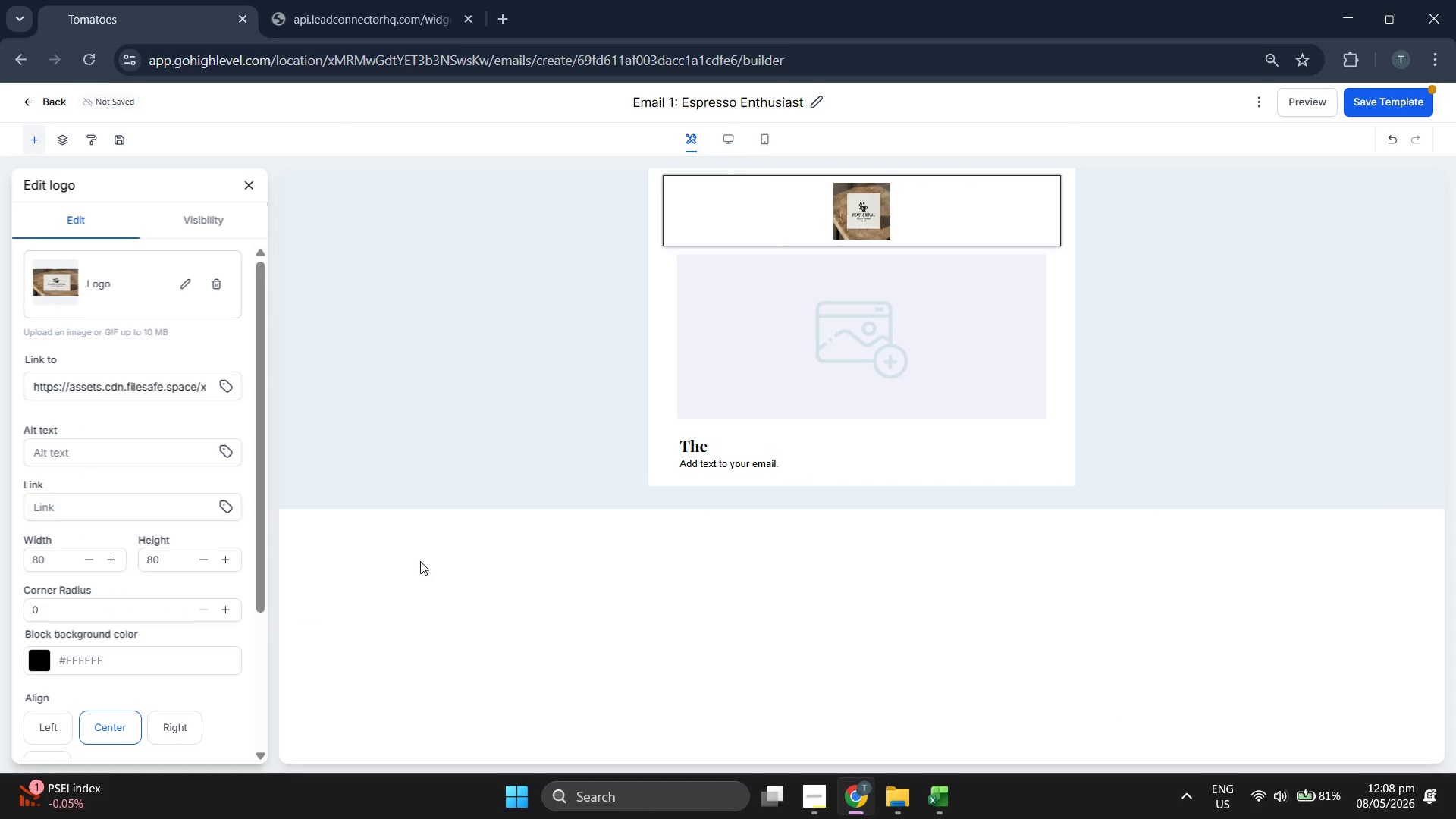 
left_click([74, 558])
 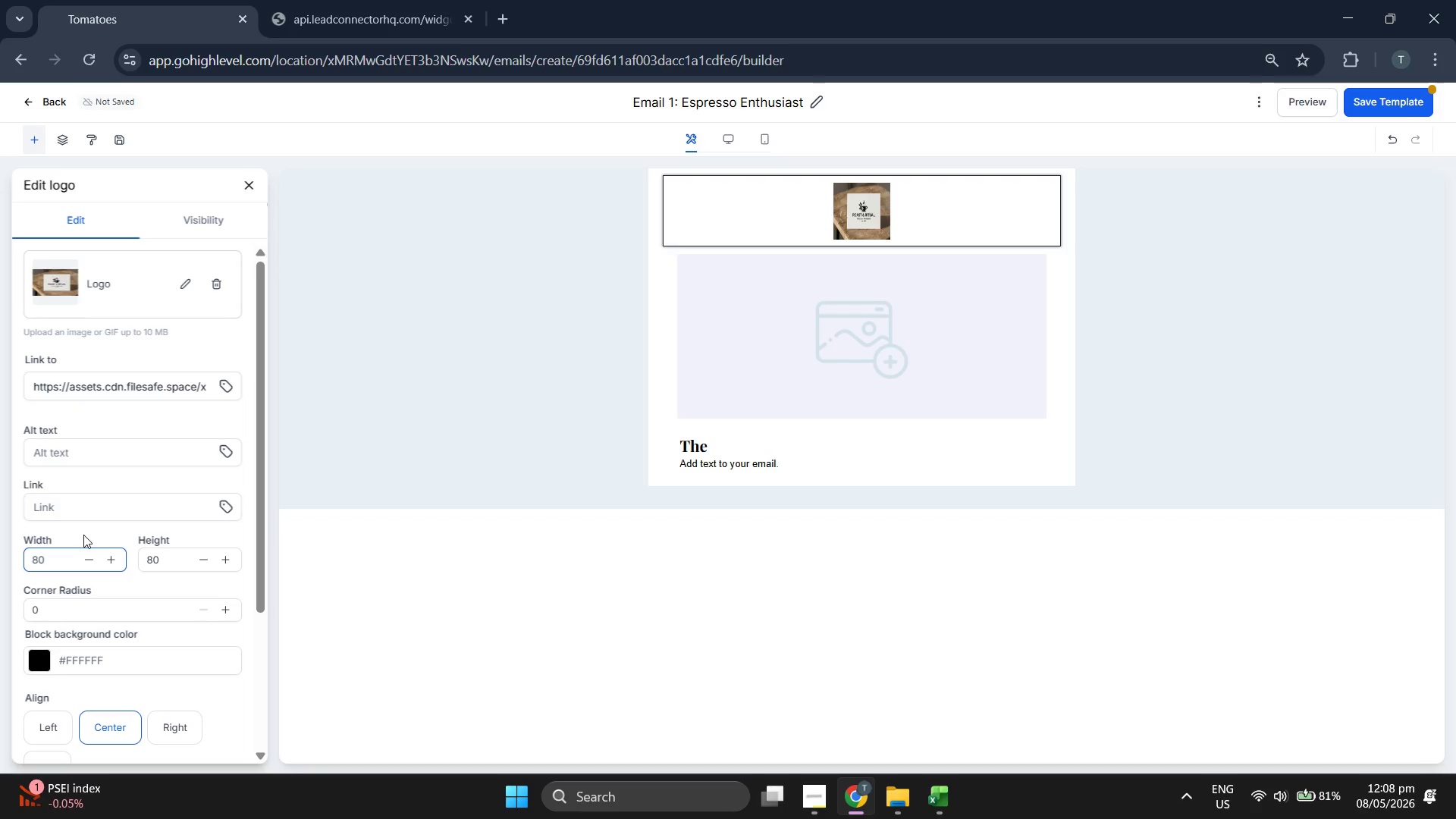 
key(Backspace)
key(Backspace)
type(2000)
key(Backspace)
 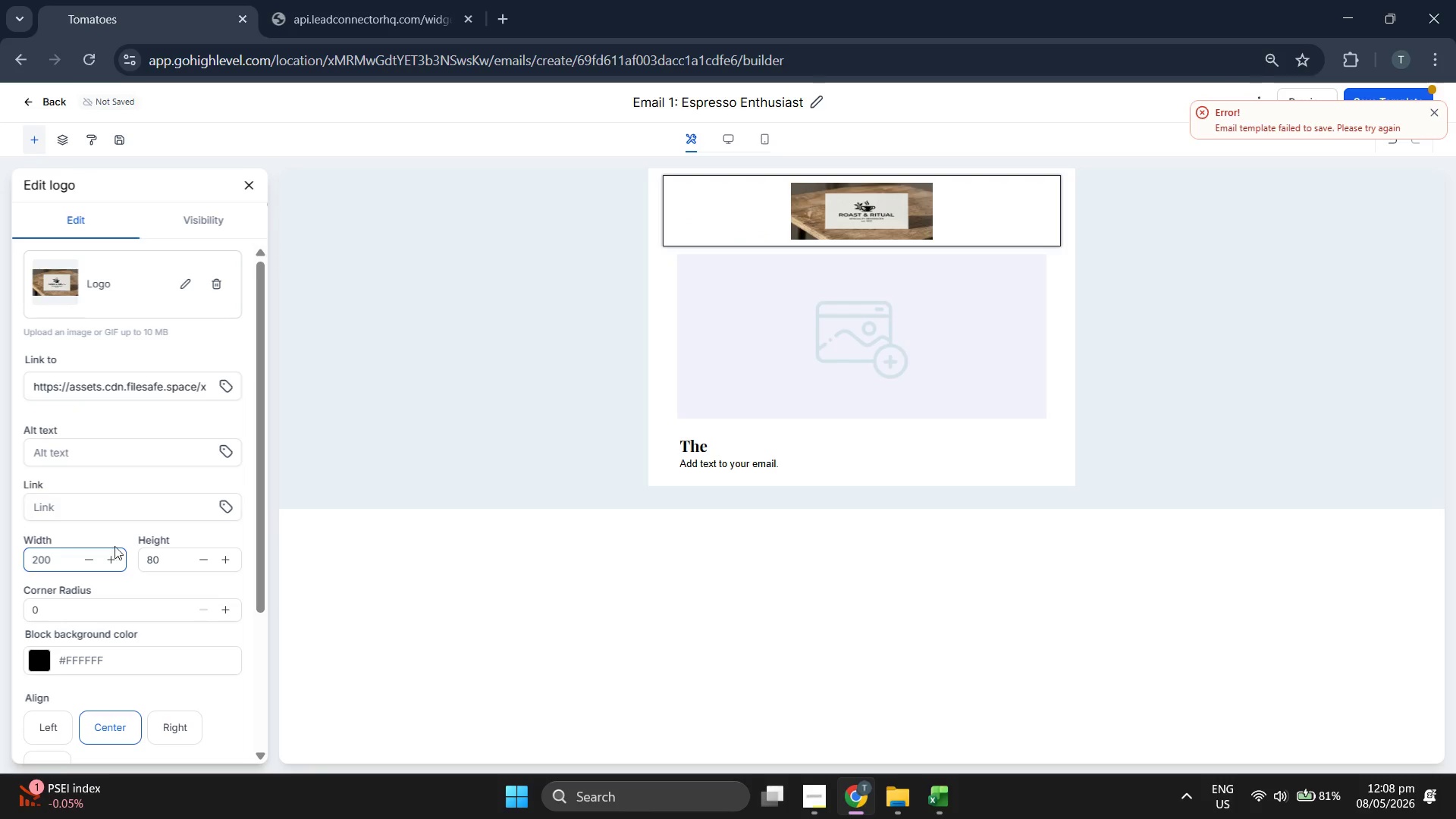 
left_click([212, 569])
 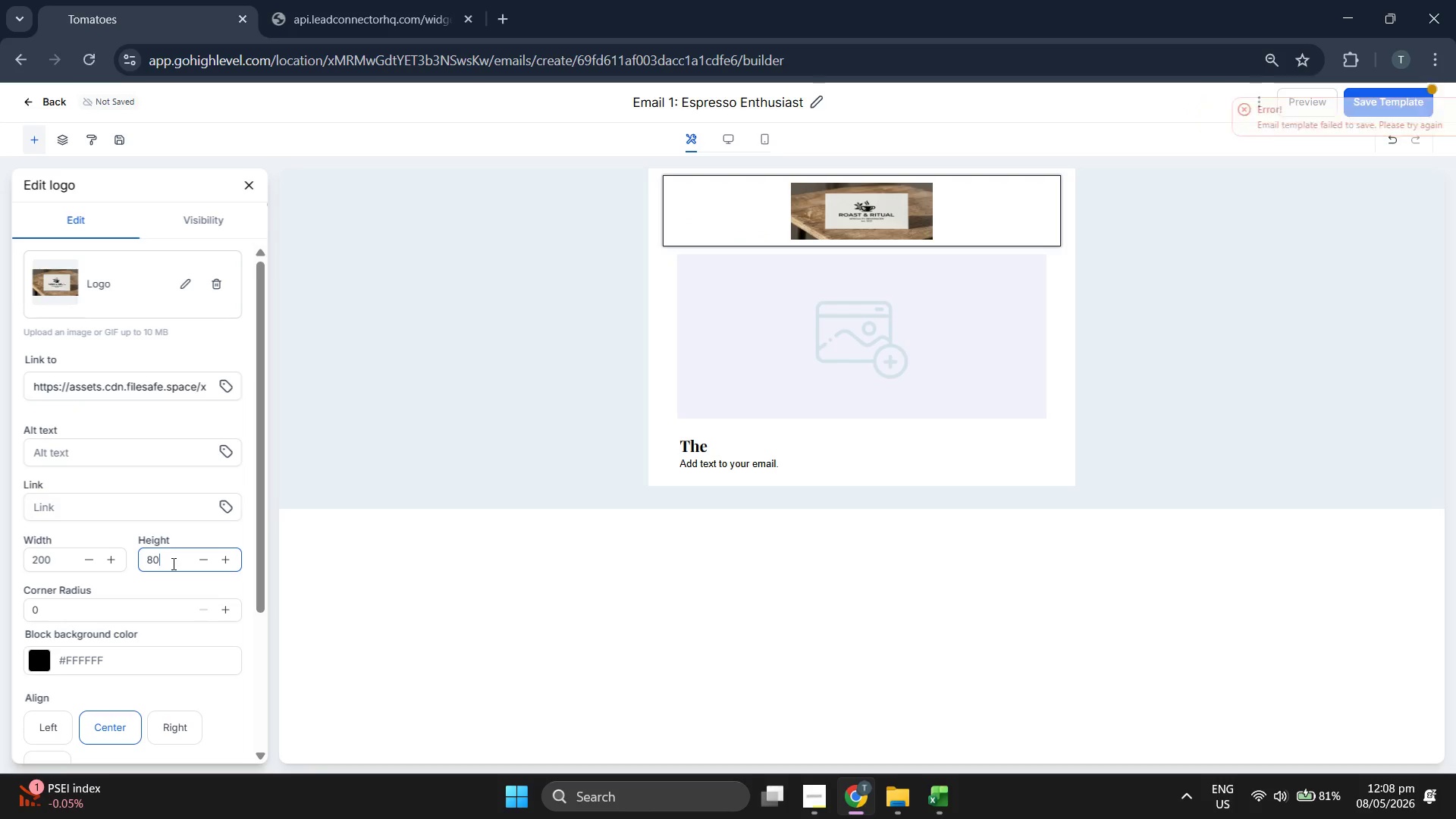 
key(Backspace)
key(Backspace)
type(150[Mute])
 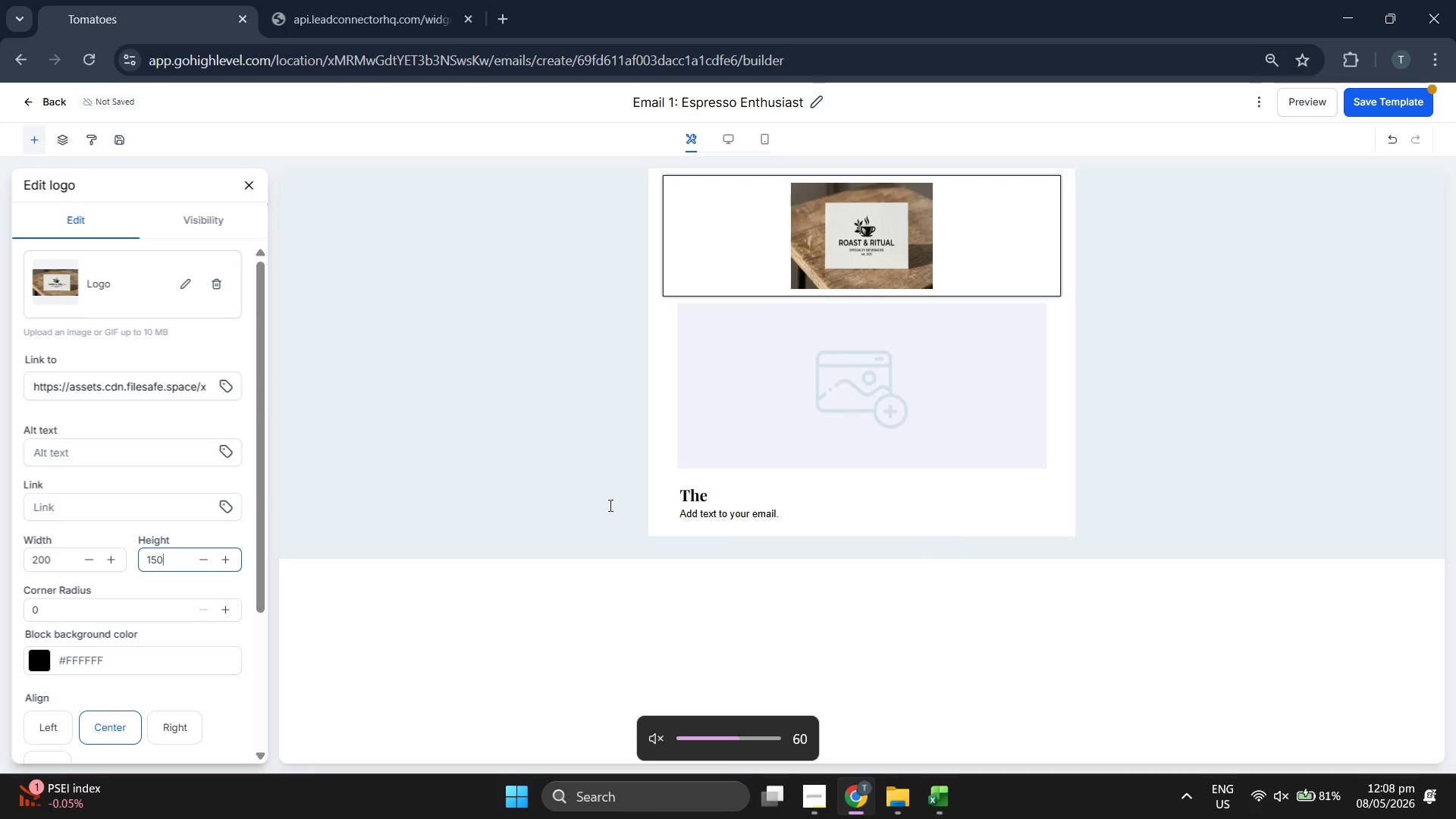 
left_click([554, 629])
 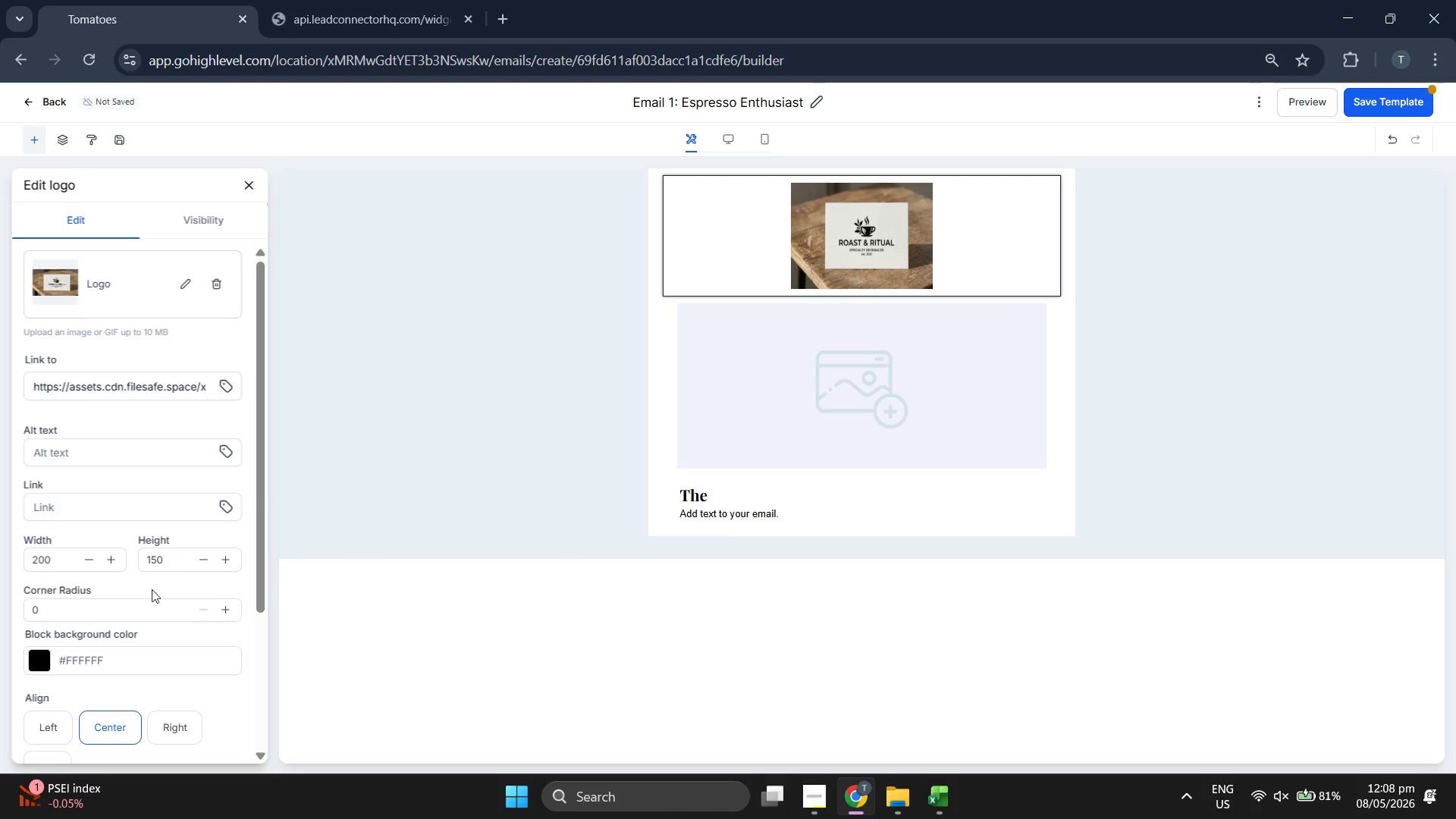 
left_click([54, 554])
 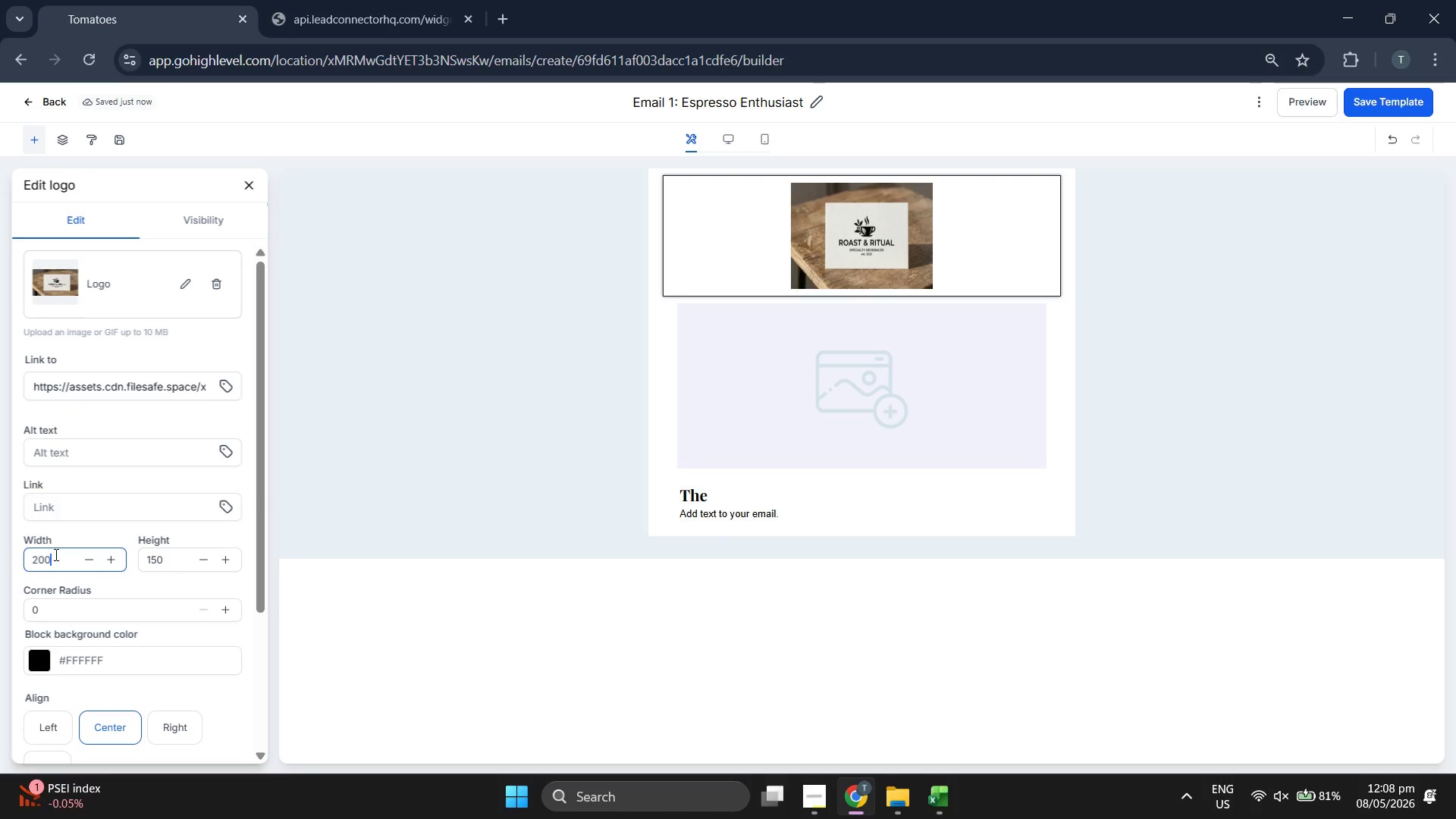 
key(ArrowLeft)
 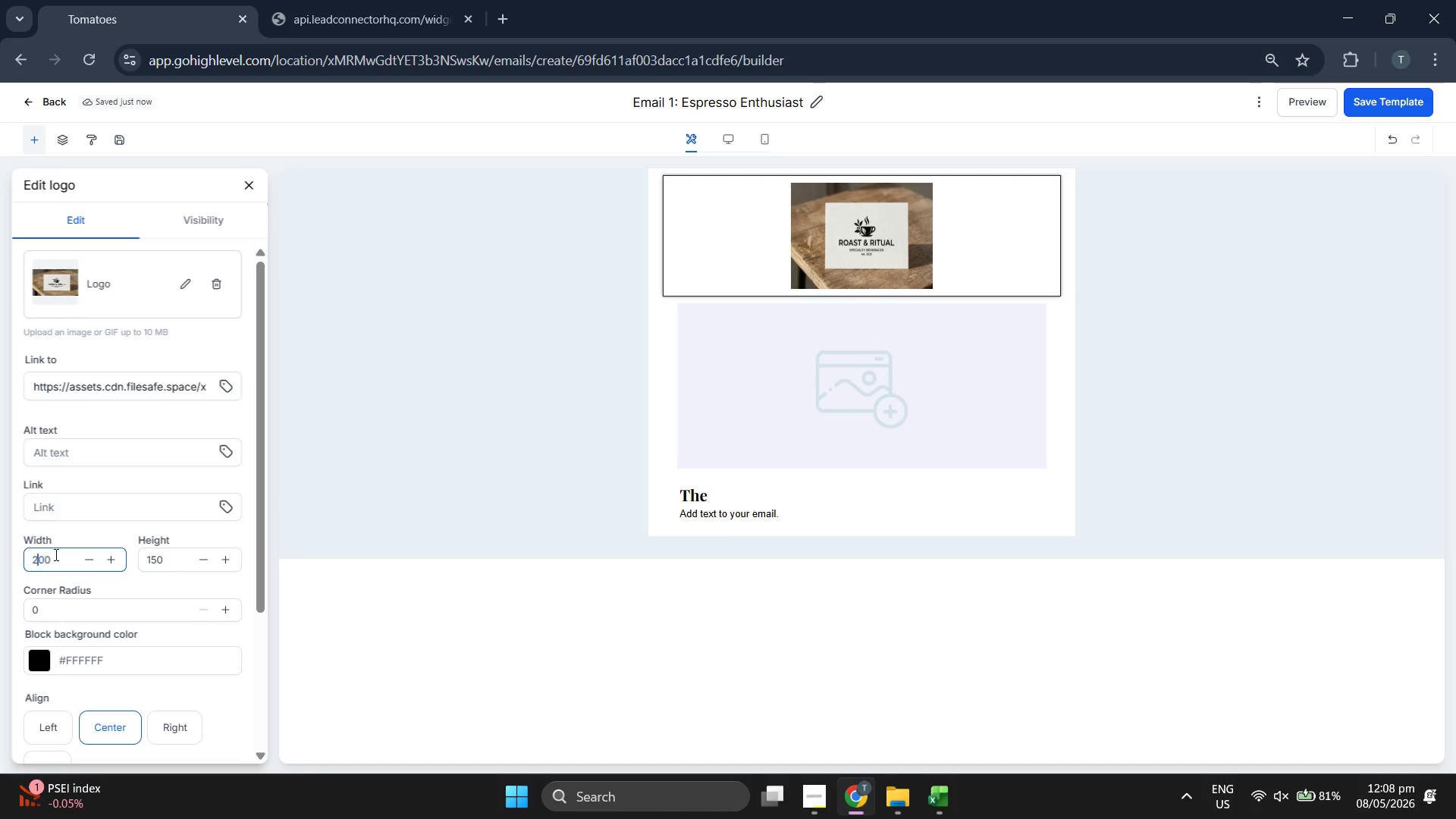 
key(ArrowLeft)
 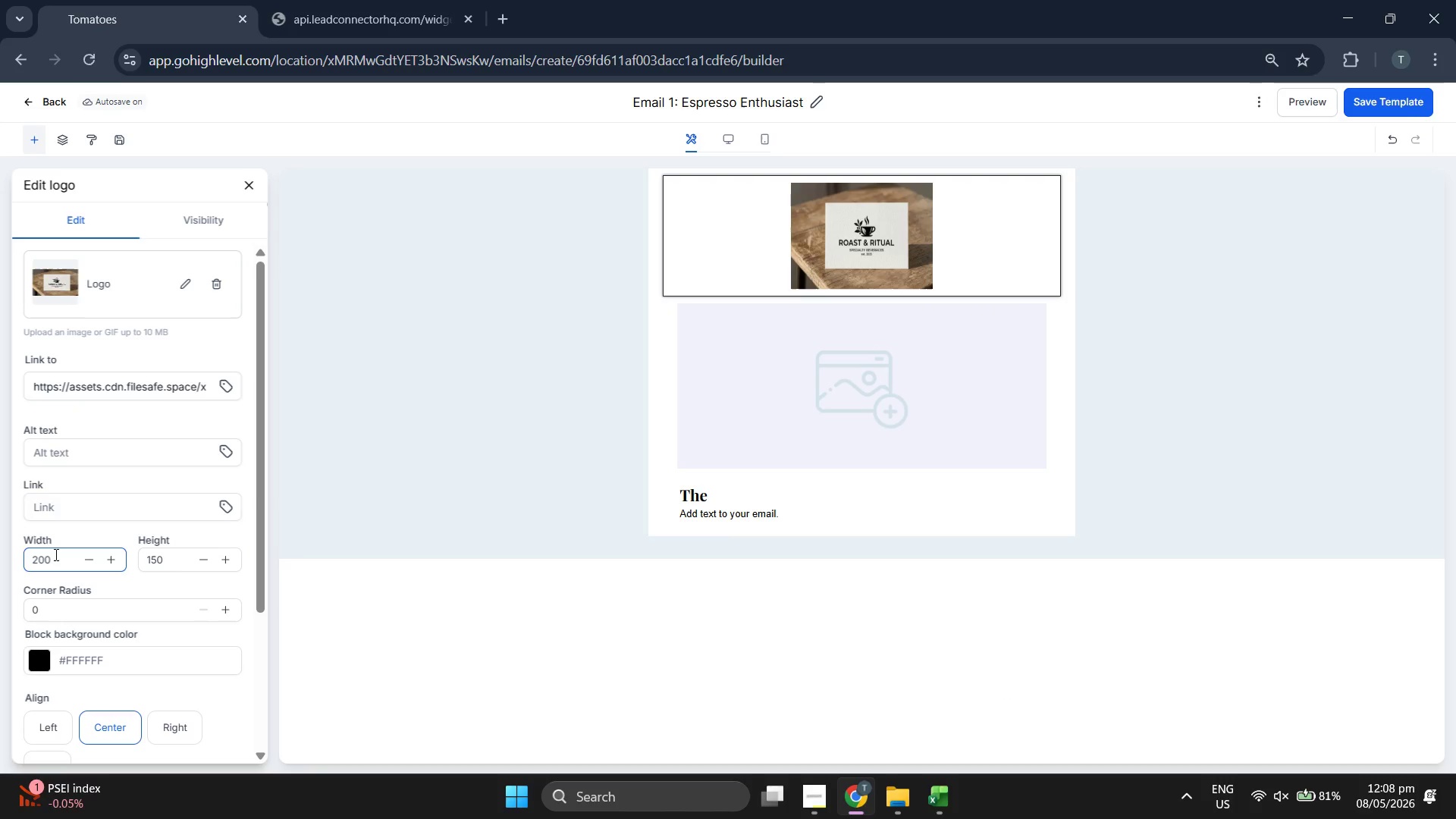 
key(Backspace)
type(400)
 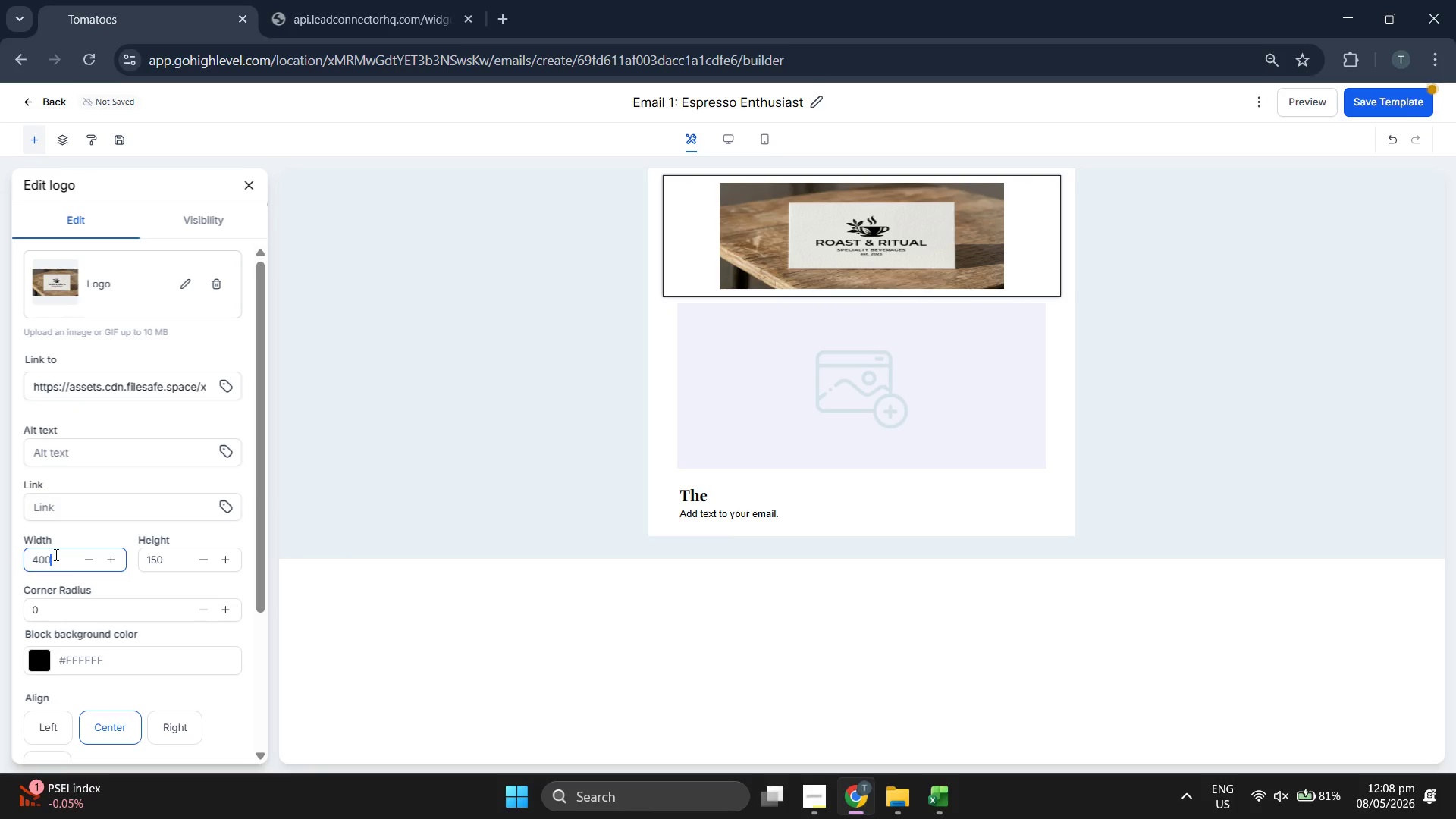 
left_click([497, 639])
 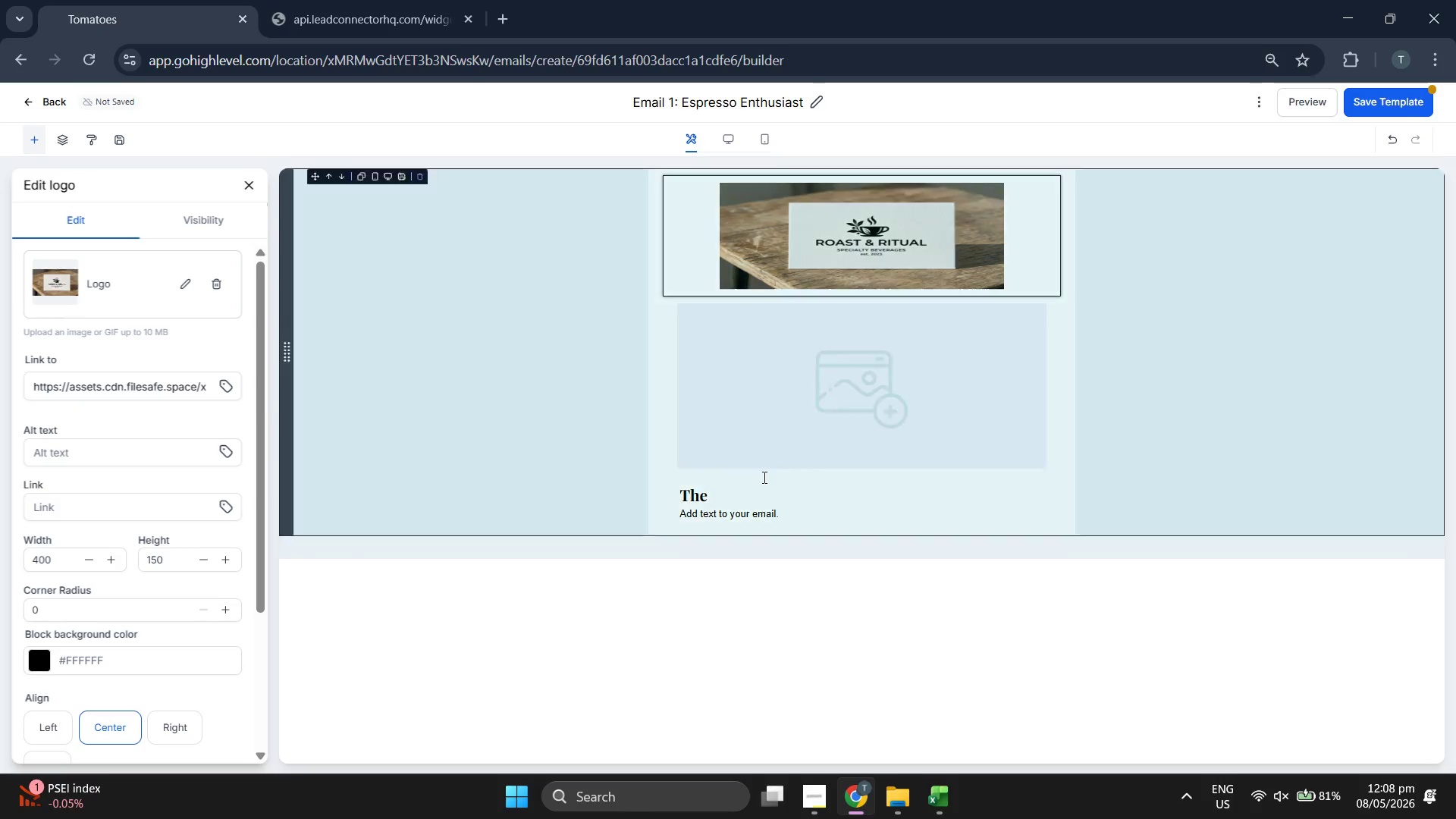 
left_click([858, 408])
 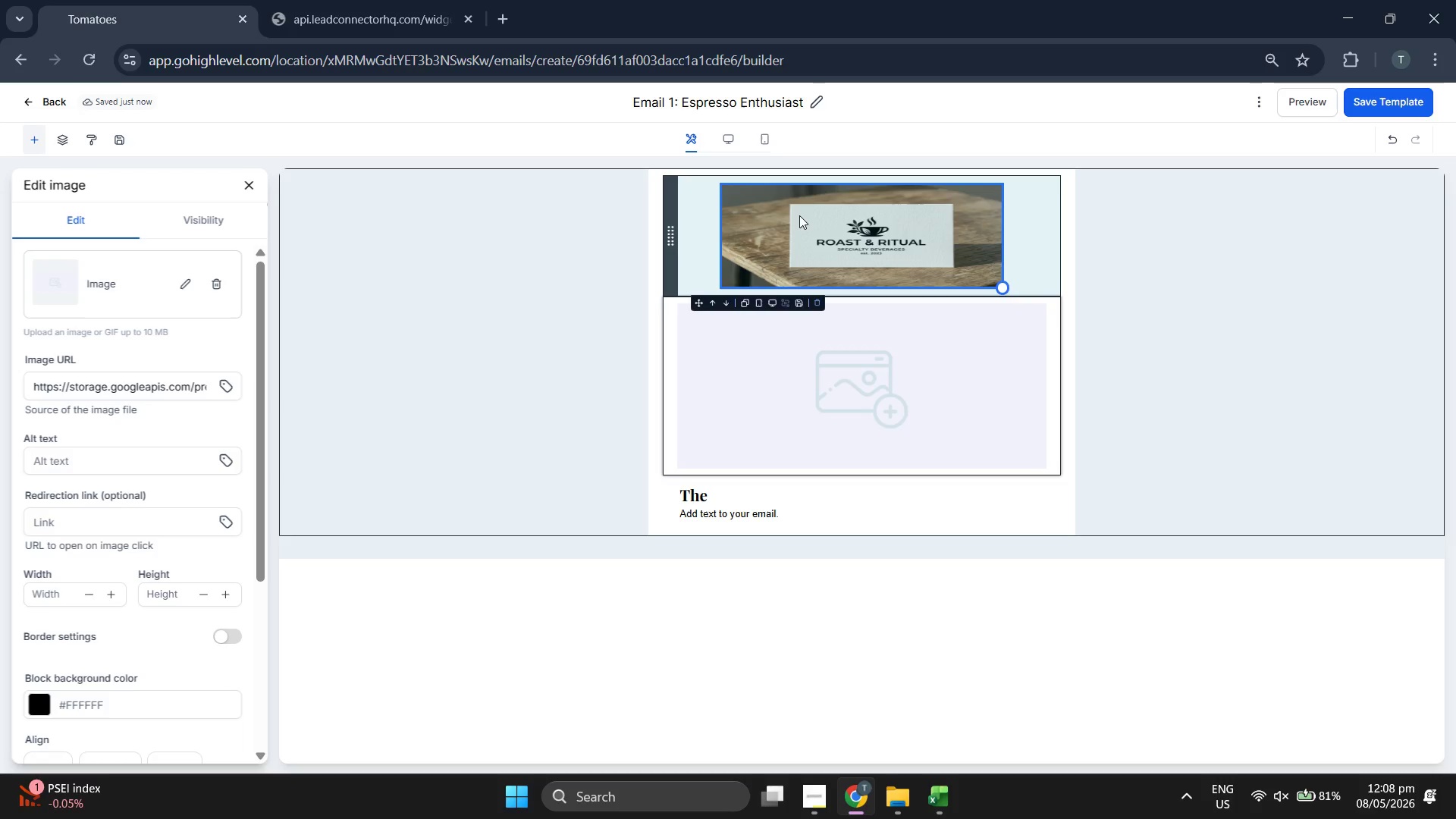 
wait(7.09)
 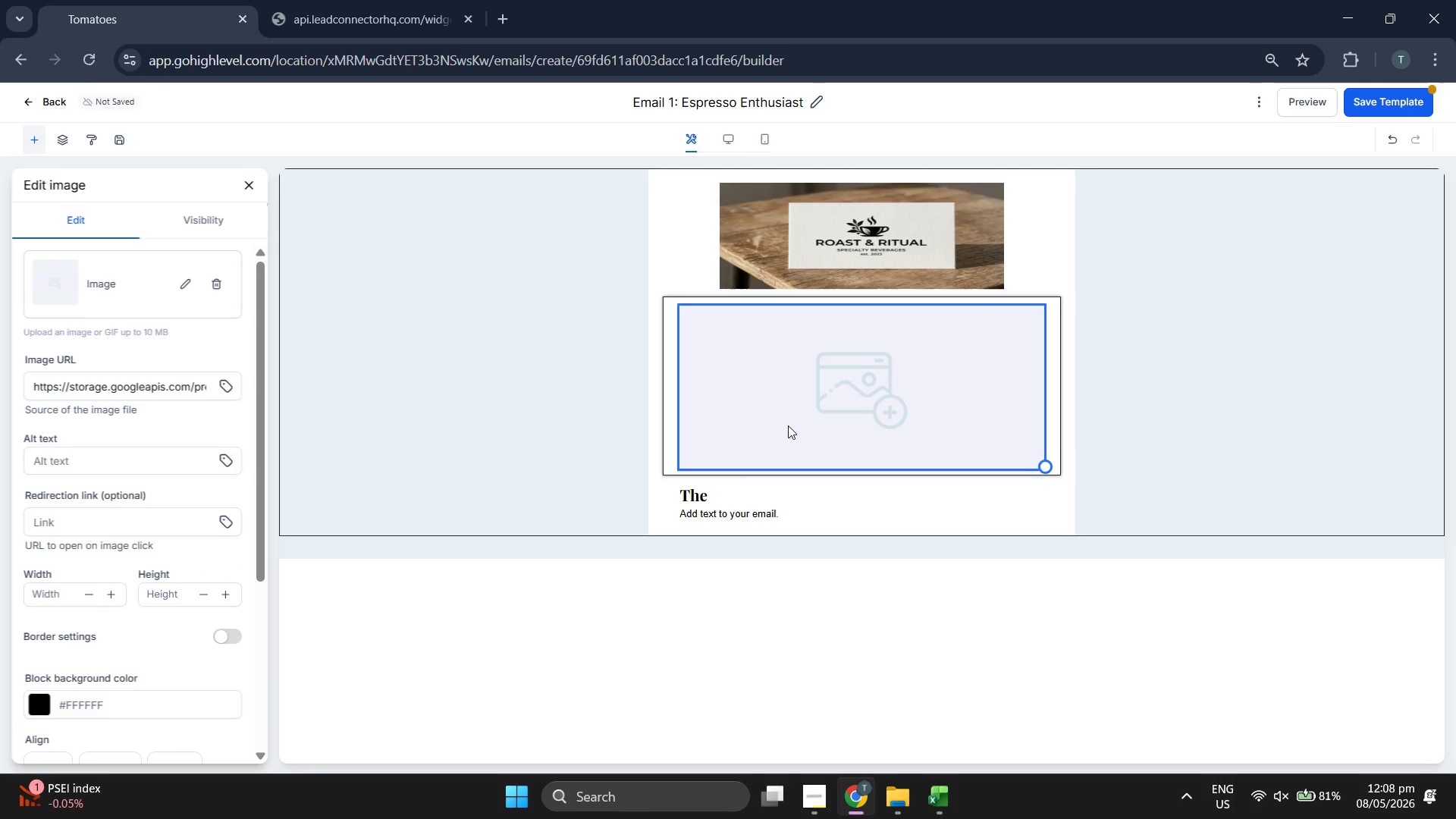 
left_click([745, 215])
 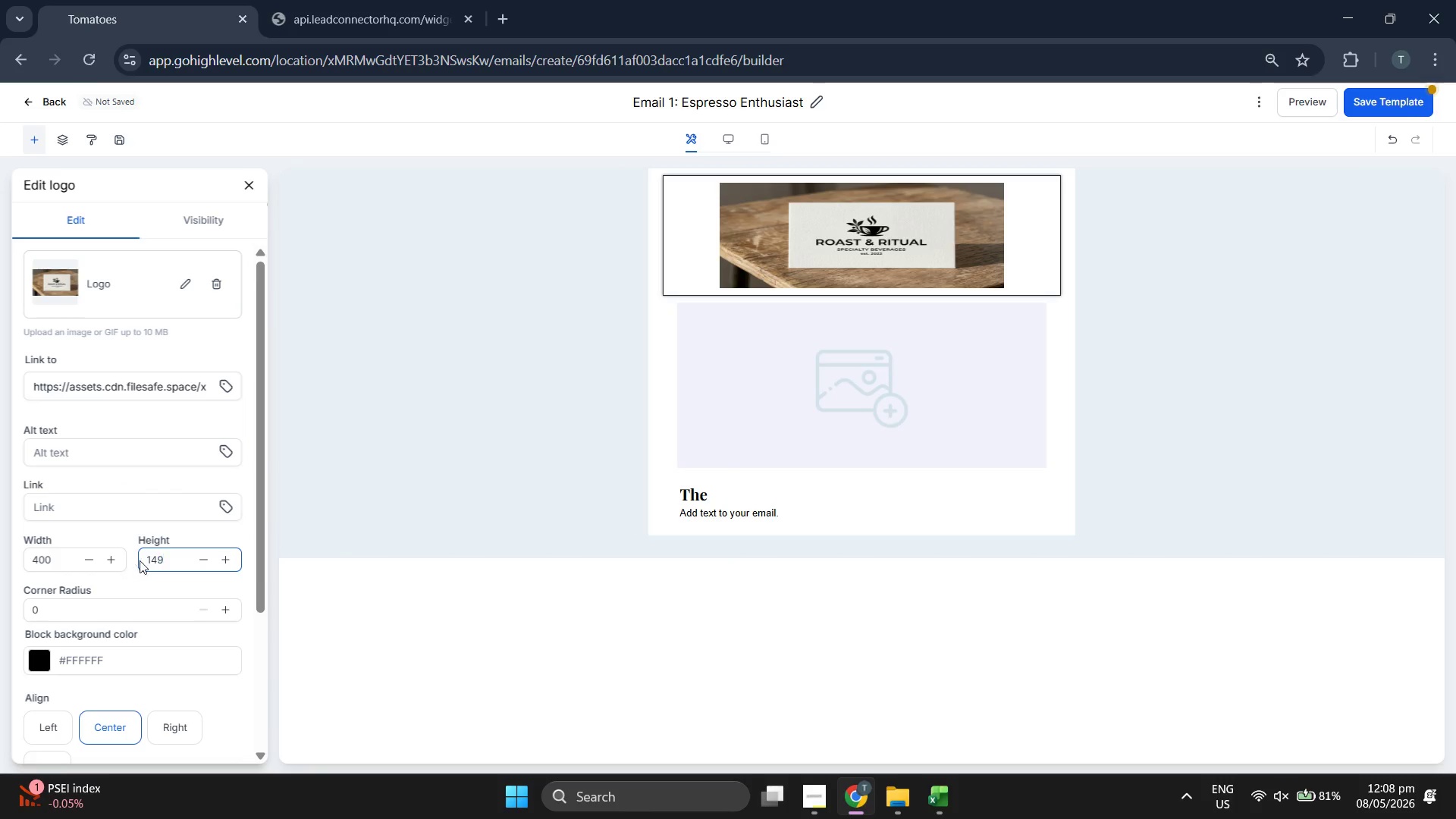 
left_click([38, 554])
 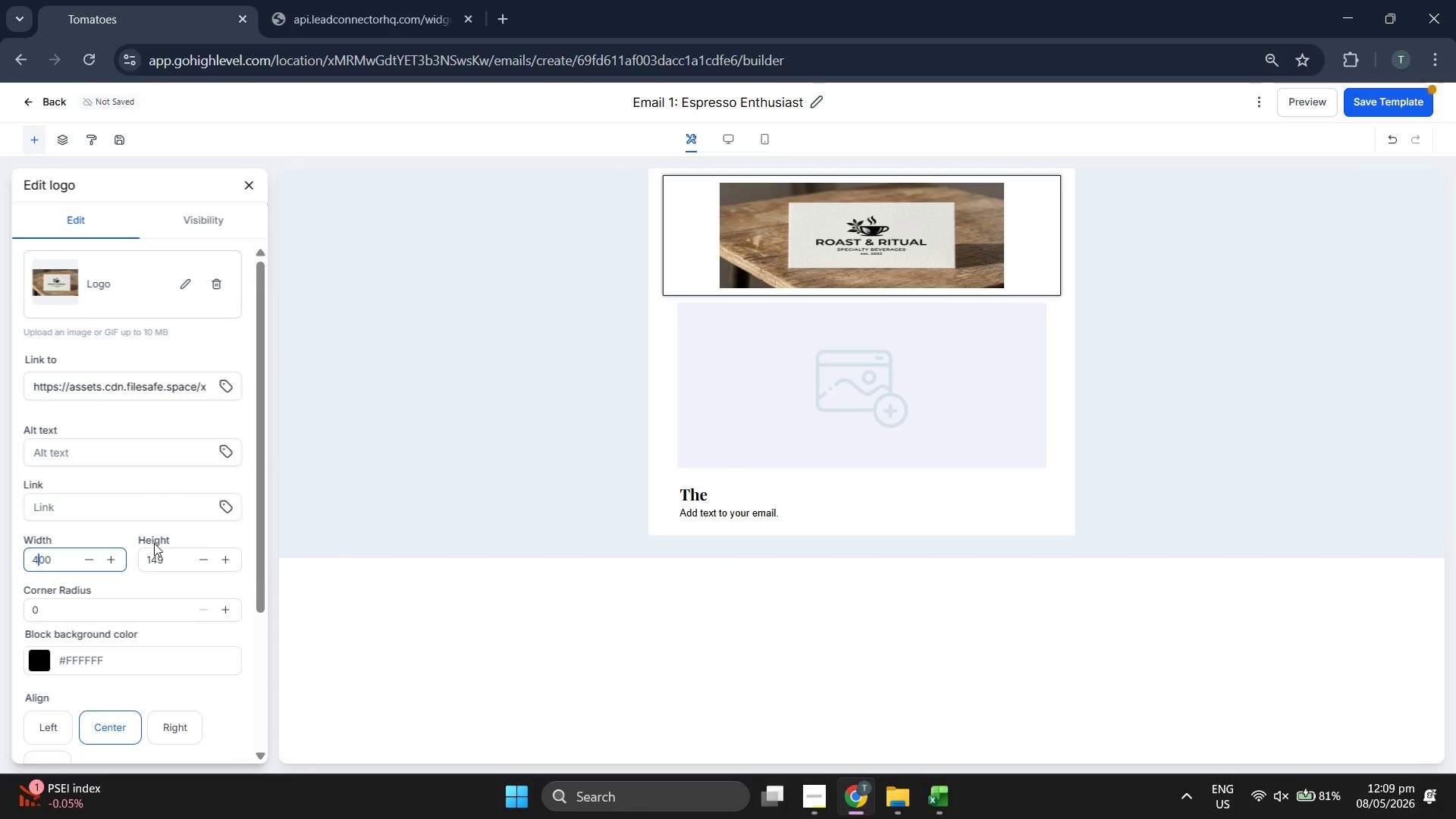 
key(Backspace)
type(200)
key(Backspace)
type(0)
key(Backspace)
key(Backspace)
key(Backspace)
type(300)
 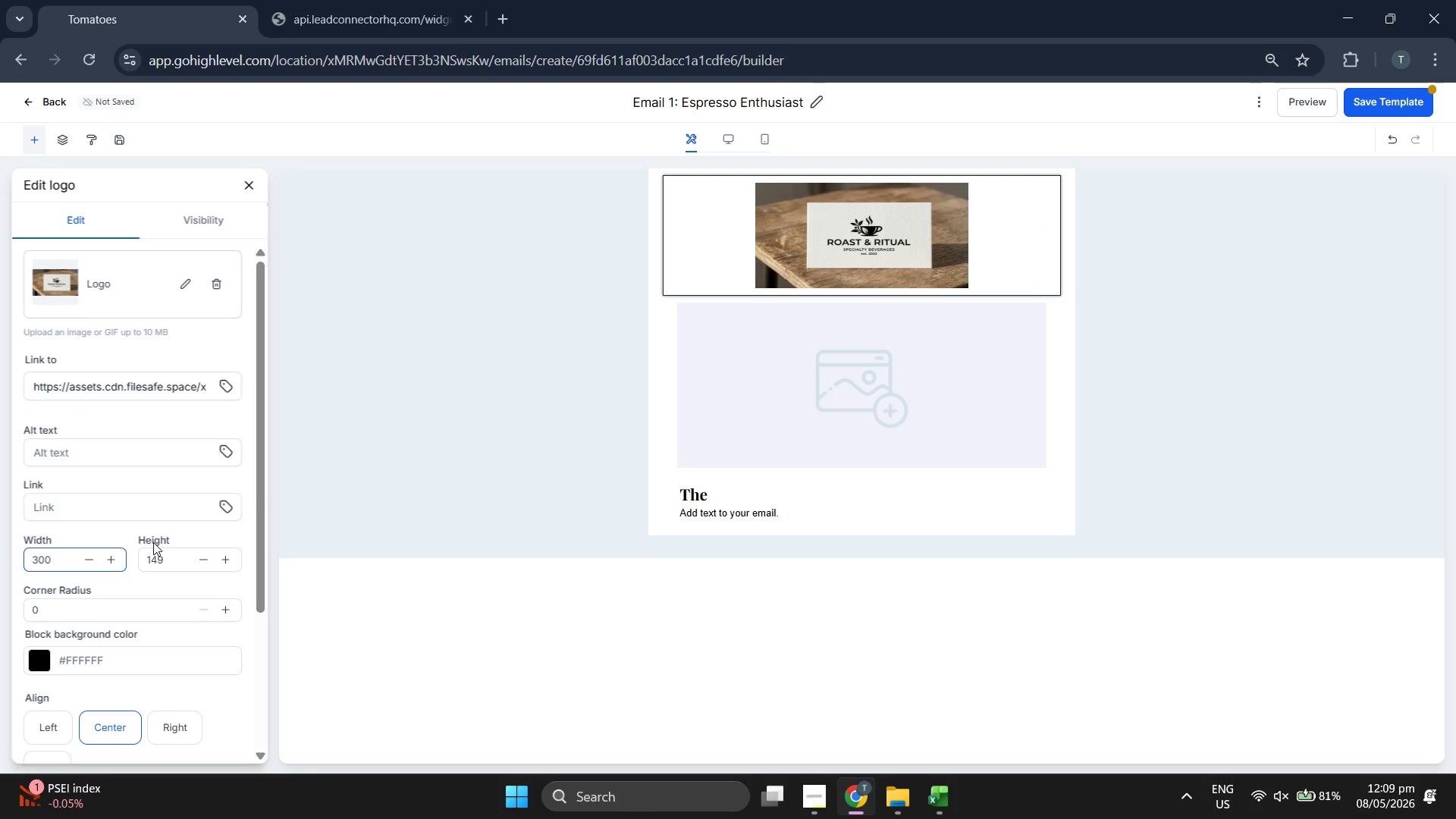 
left_click([157, 565])
 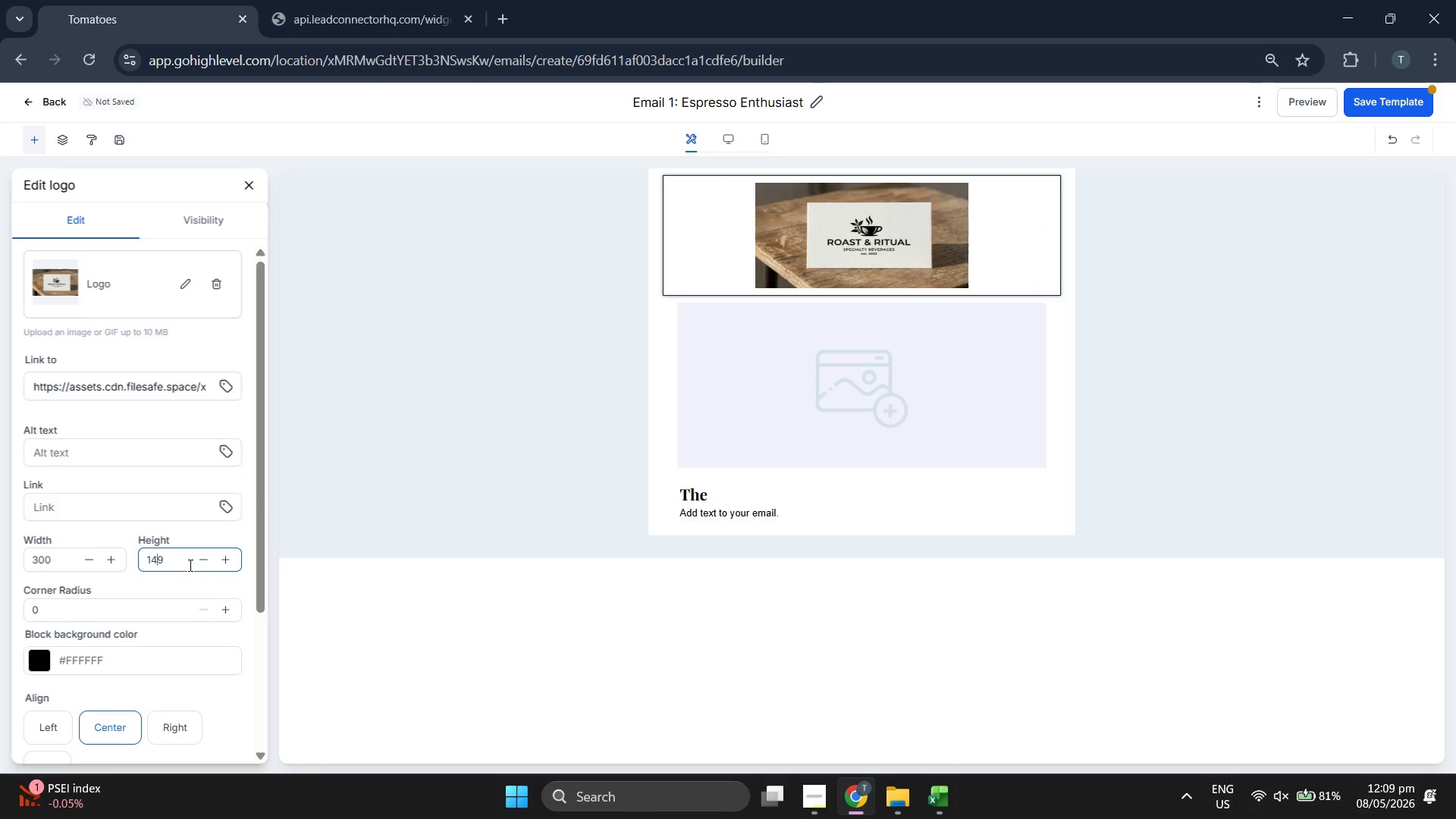 
key(ArrowRight)
 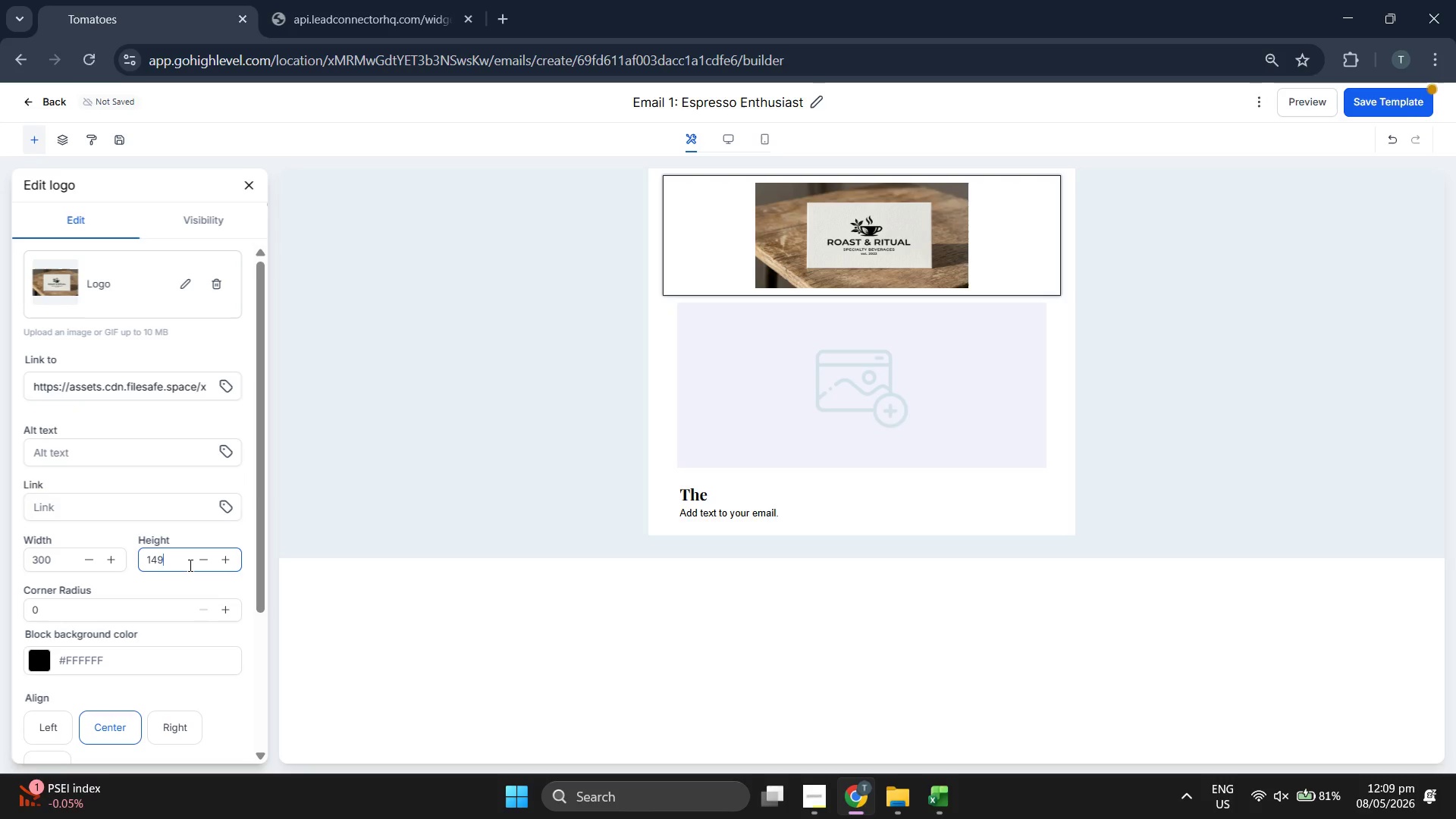 
key(Backspace)
key(Backspace)
type(60)
 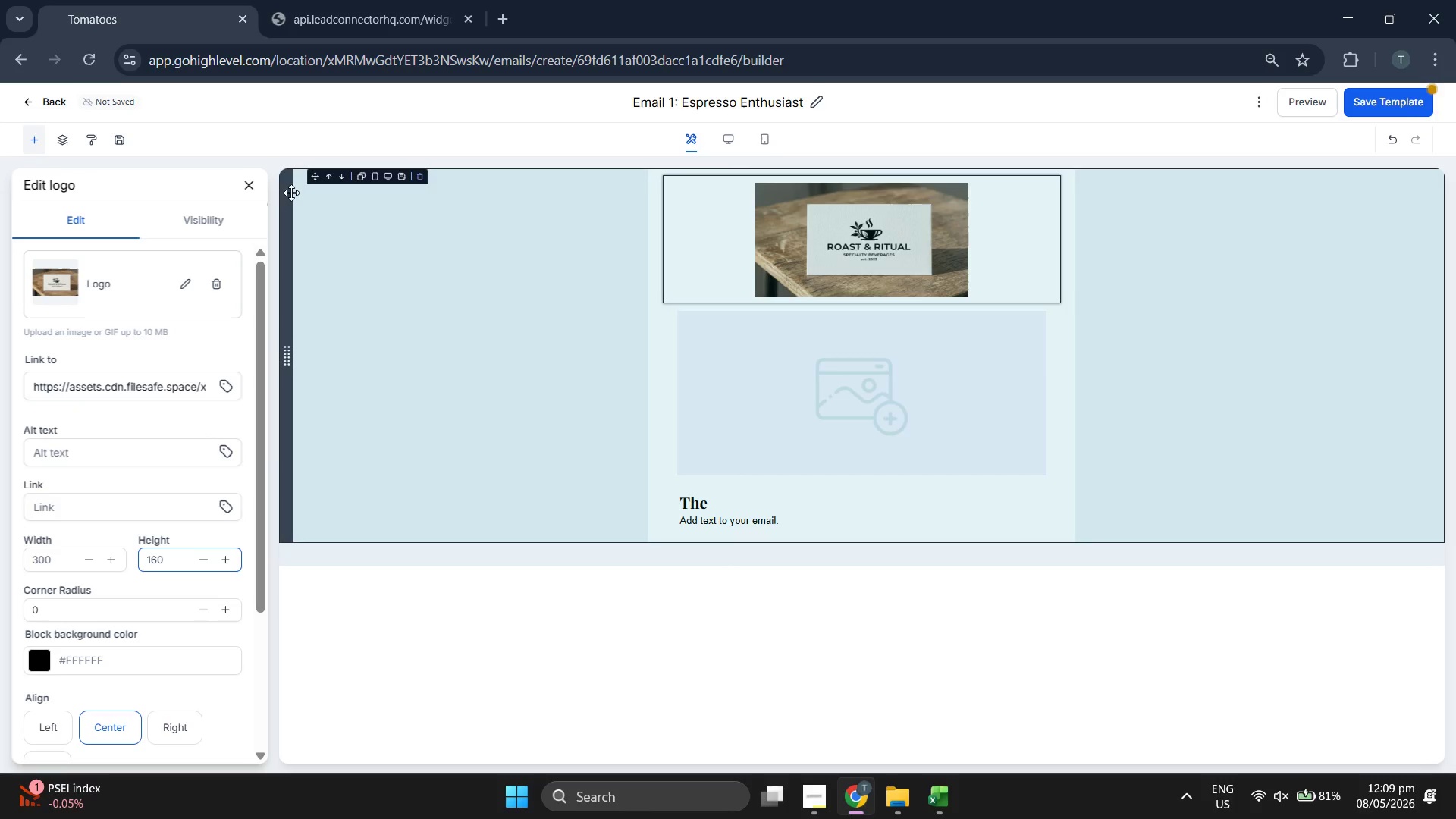 
left_click([249, 184])
 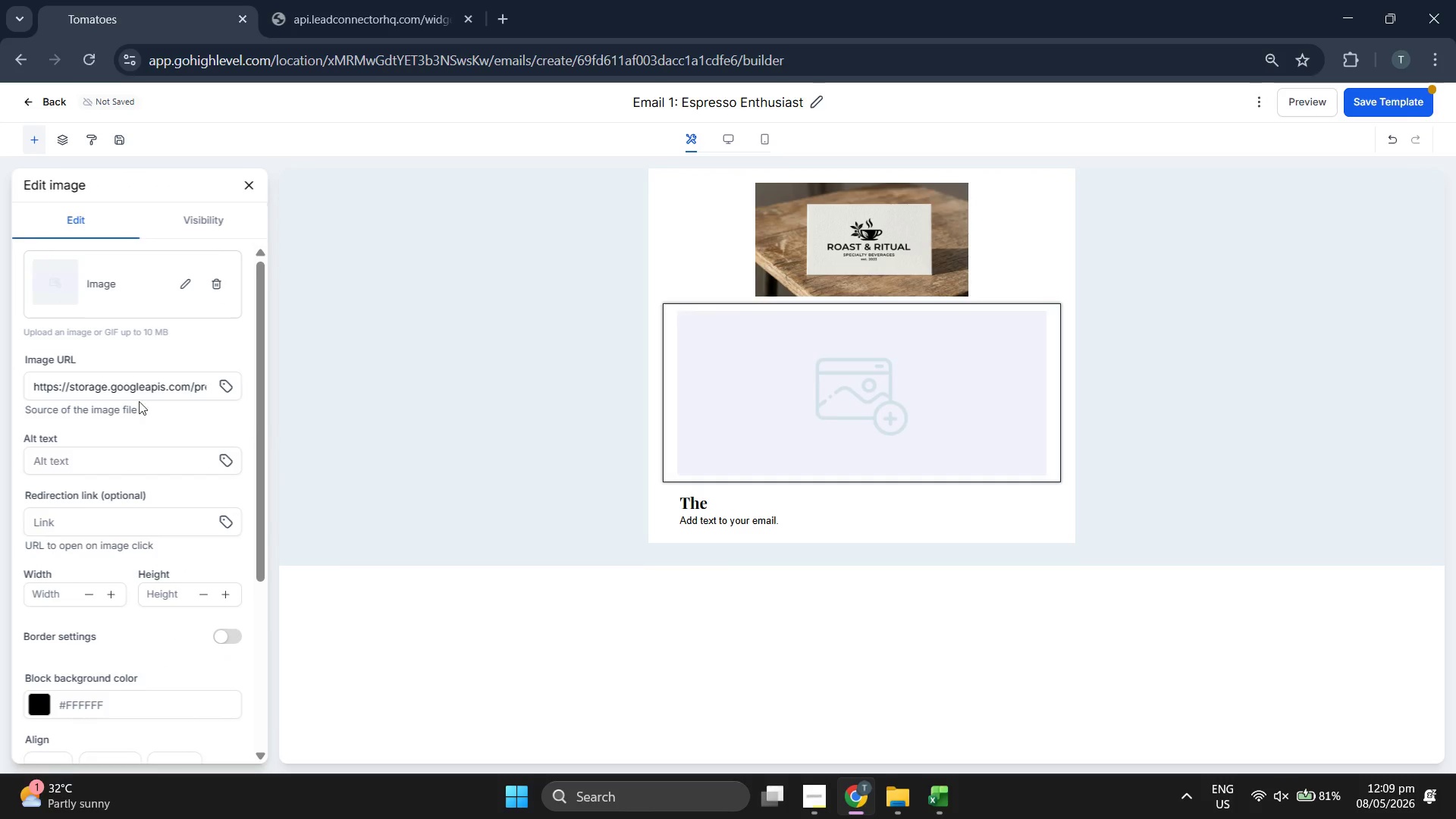 
left_click([186, 292])
 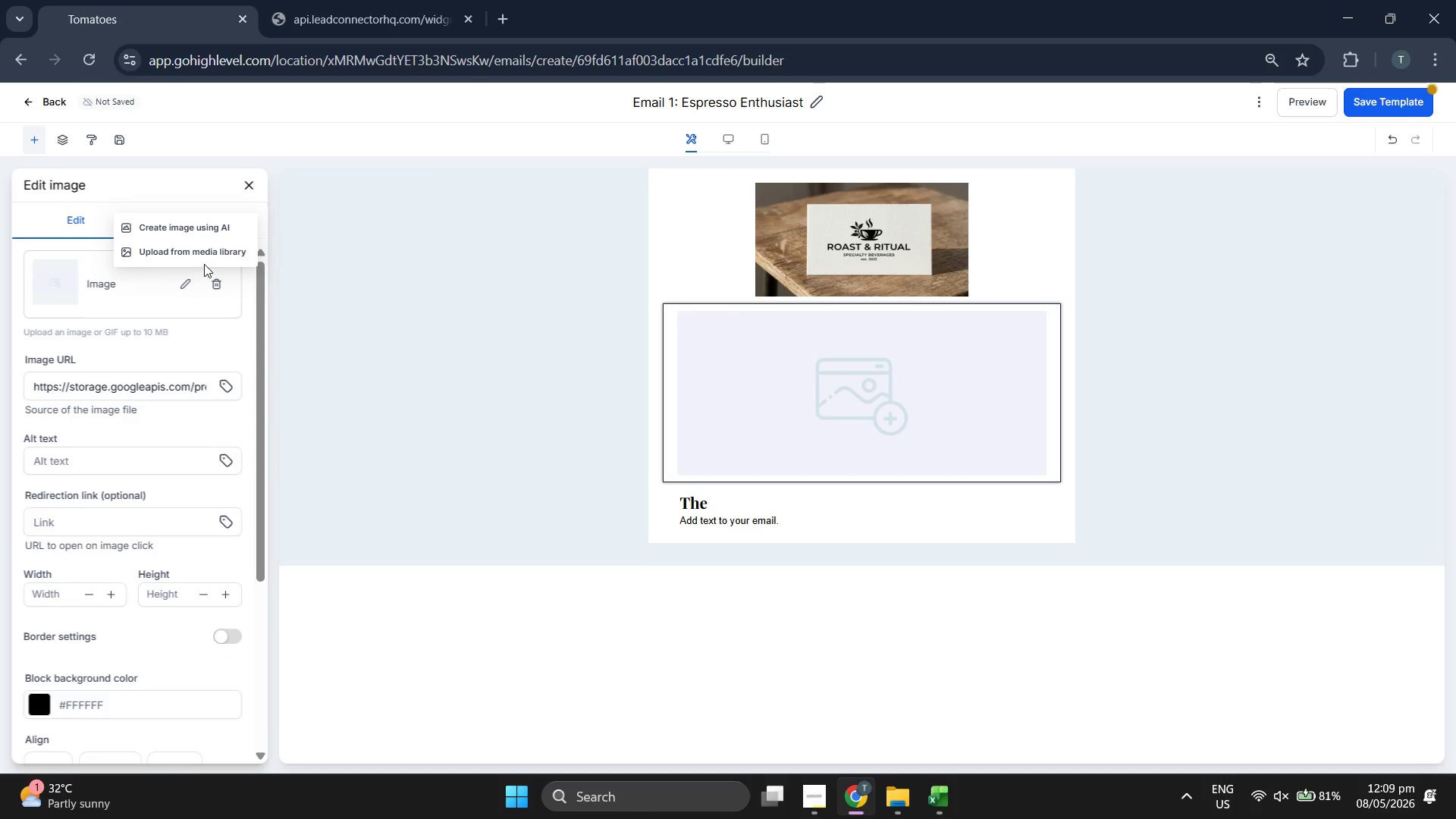 
left_click([209, 257])
 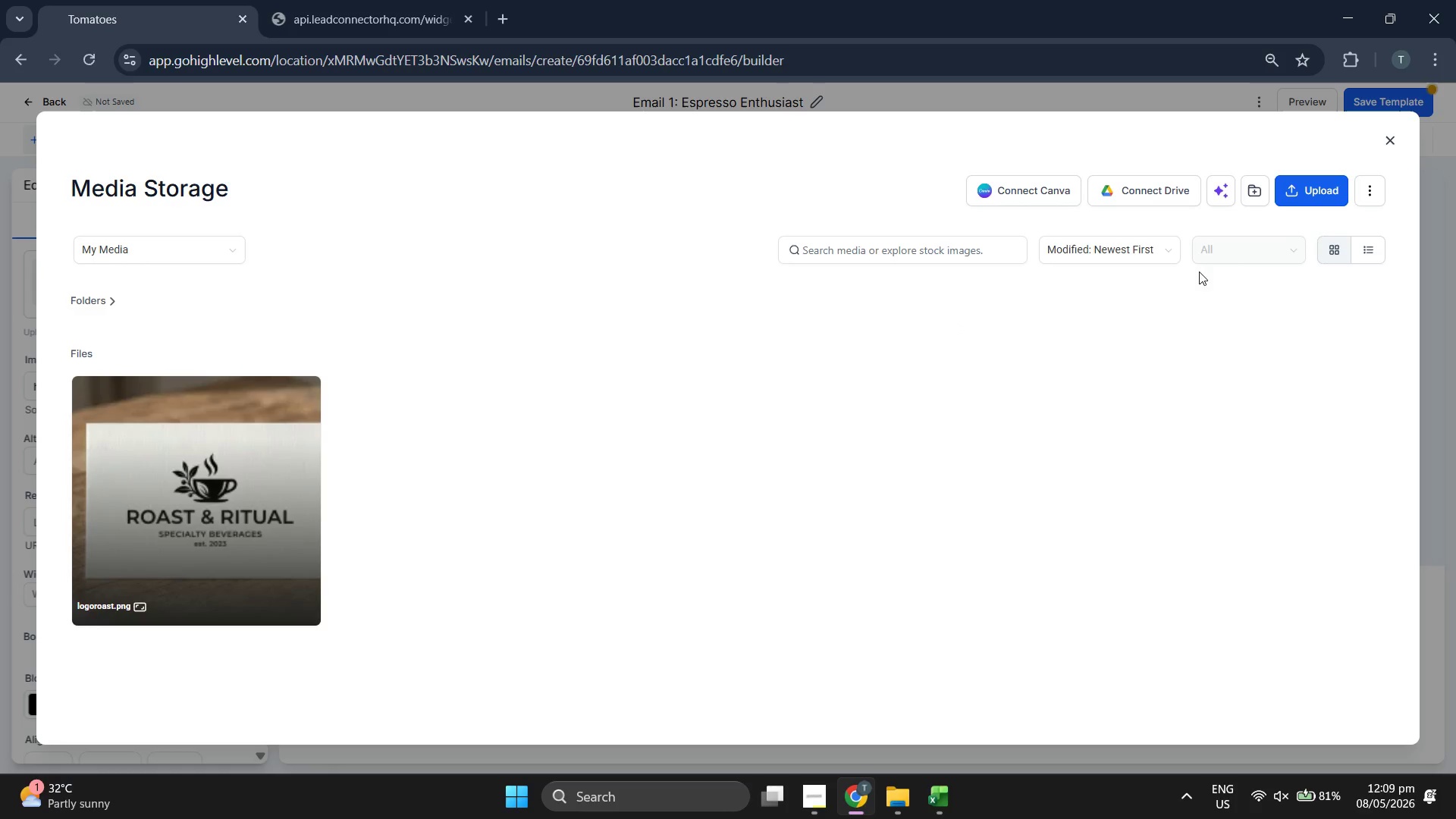 
left_click([1301, 200])
 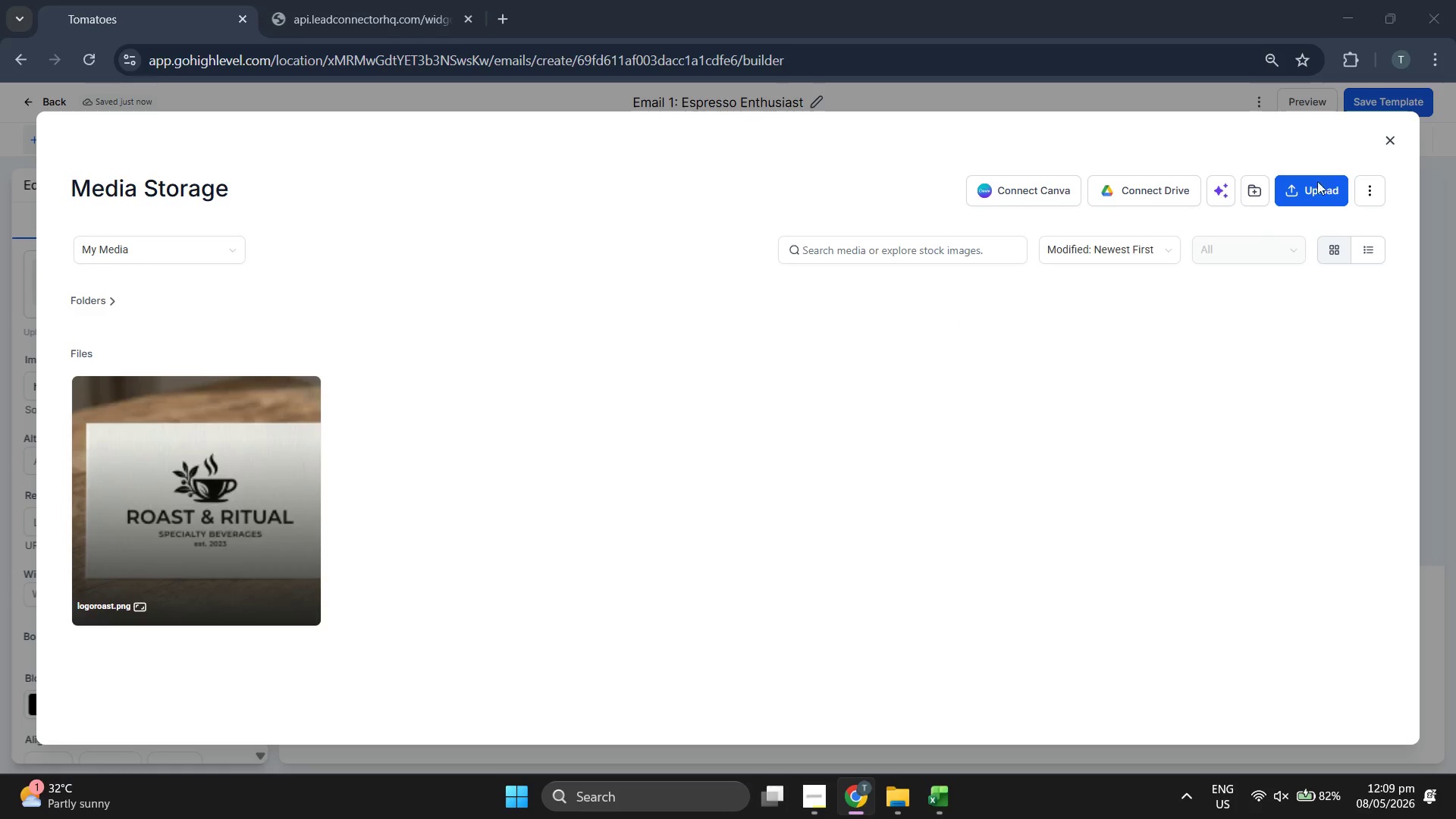 
mouse_move([457, 277])
 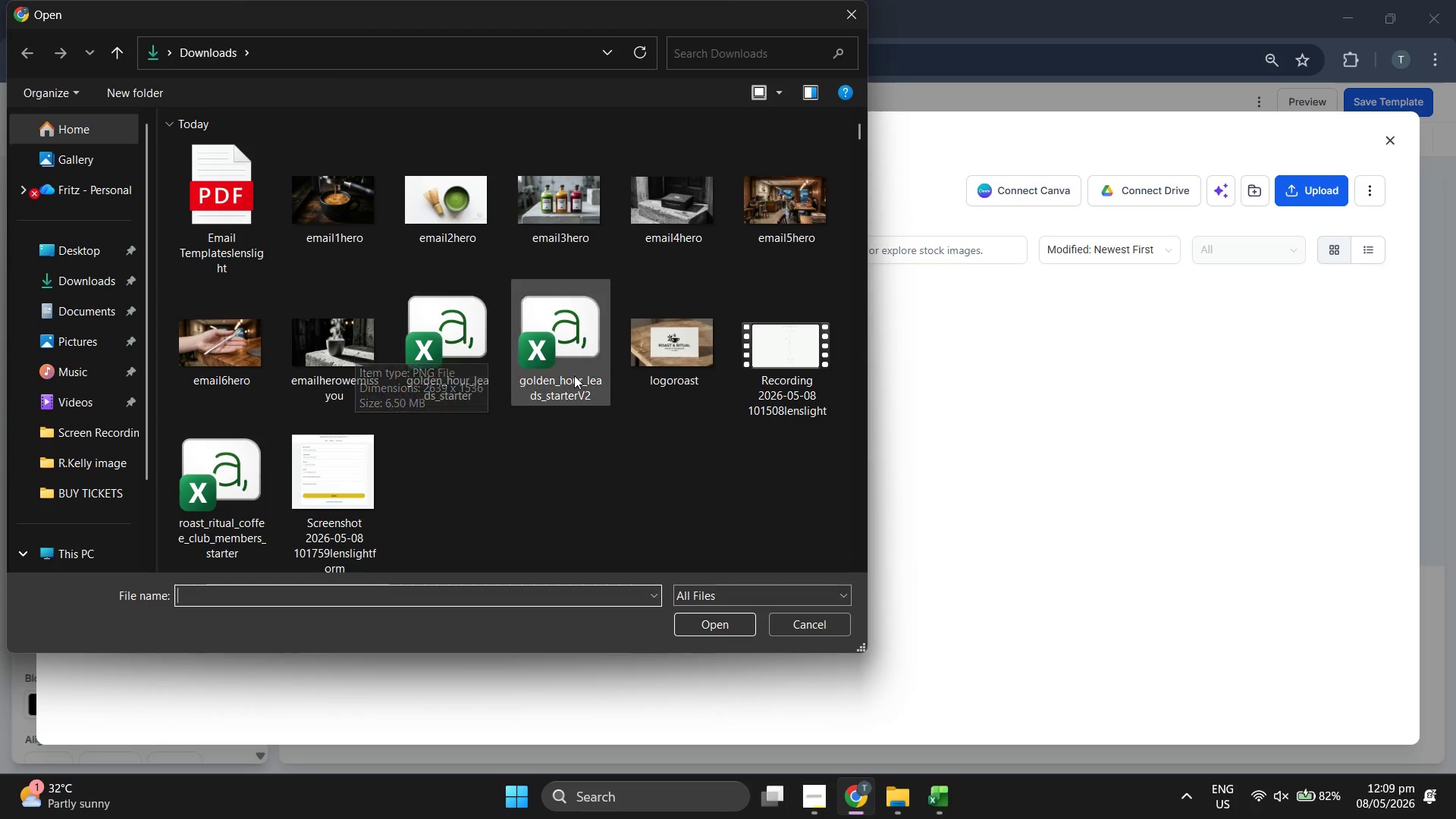 
wait(9.08)
 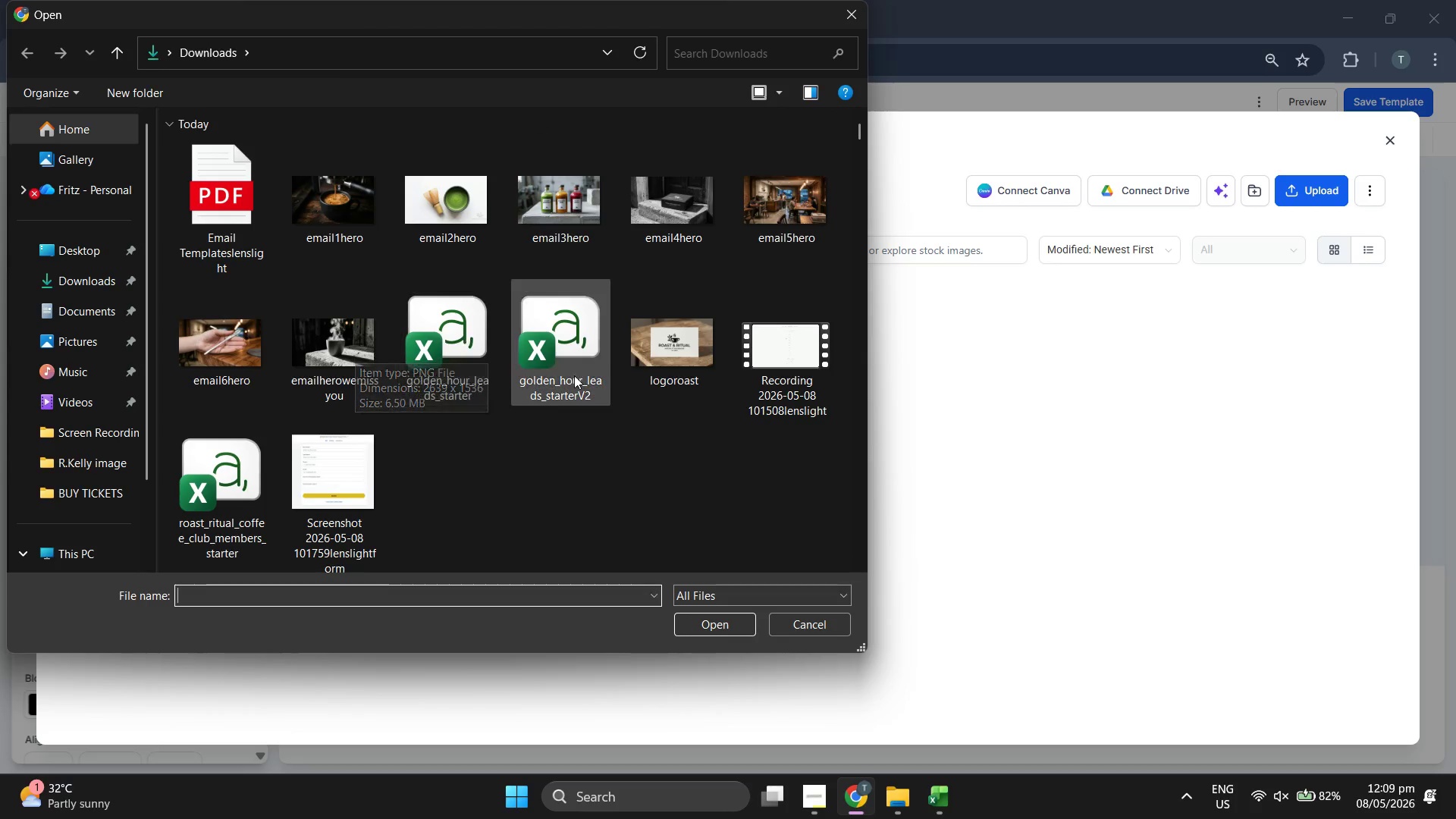 
double_click([362, 215])
 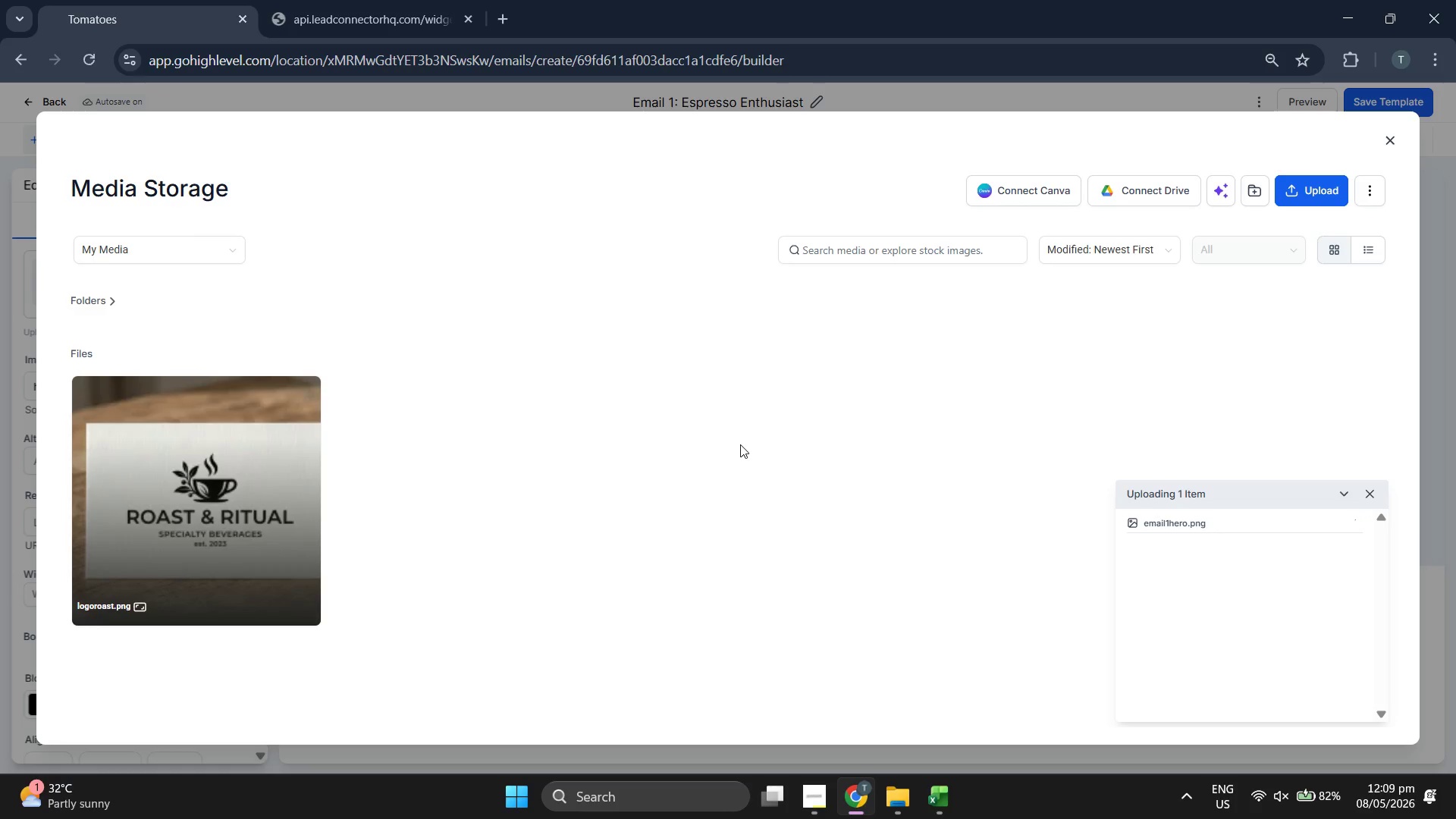 
wait(13.76)
 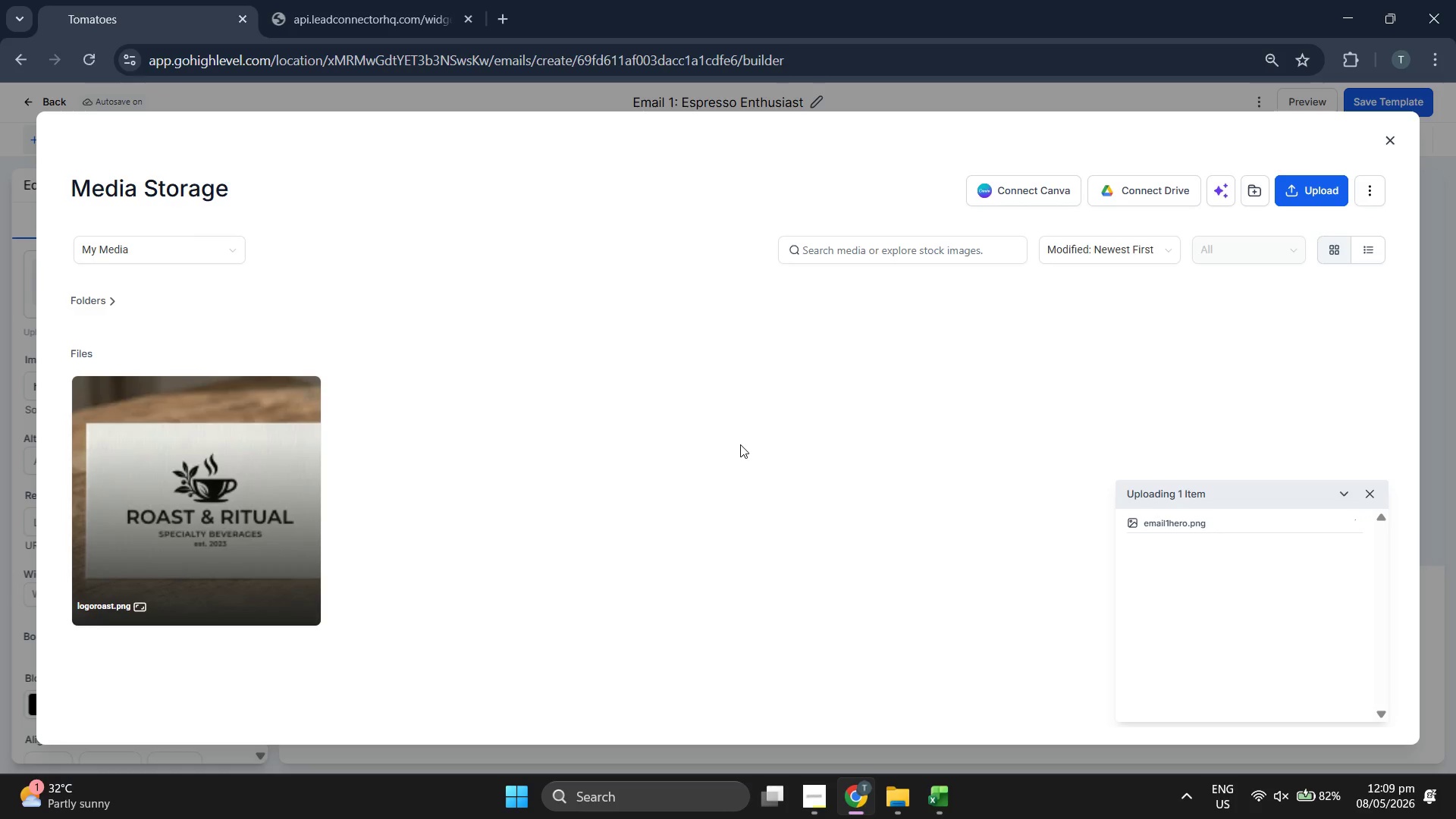 
double_click([234, 463])
 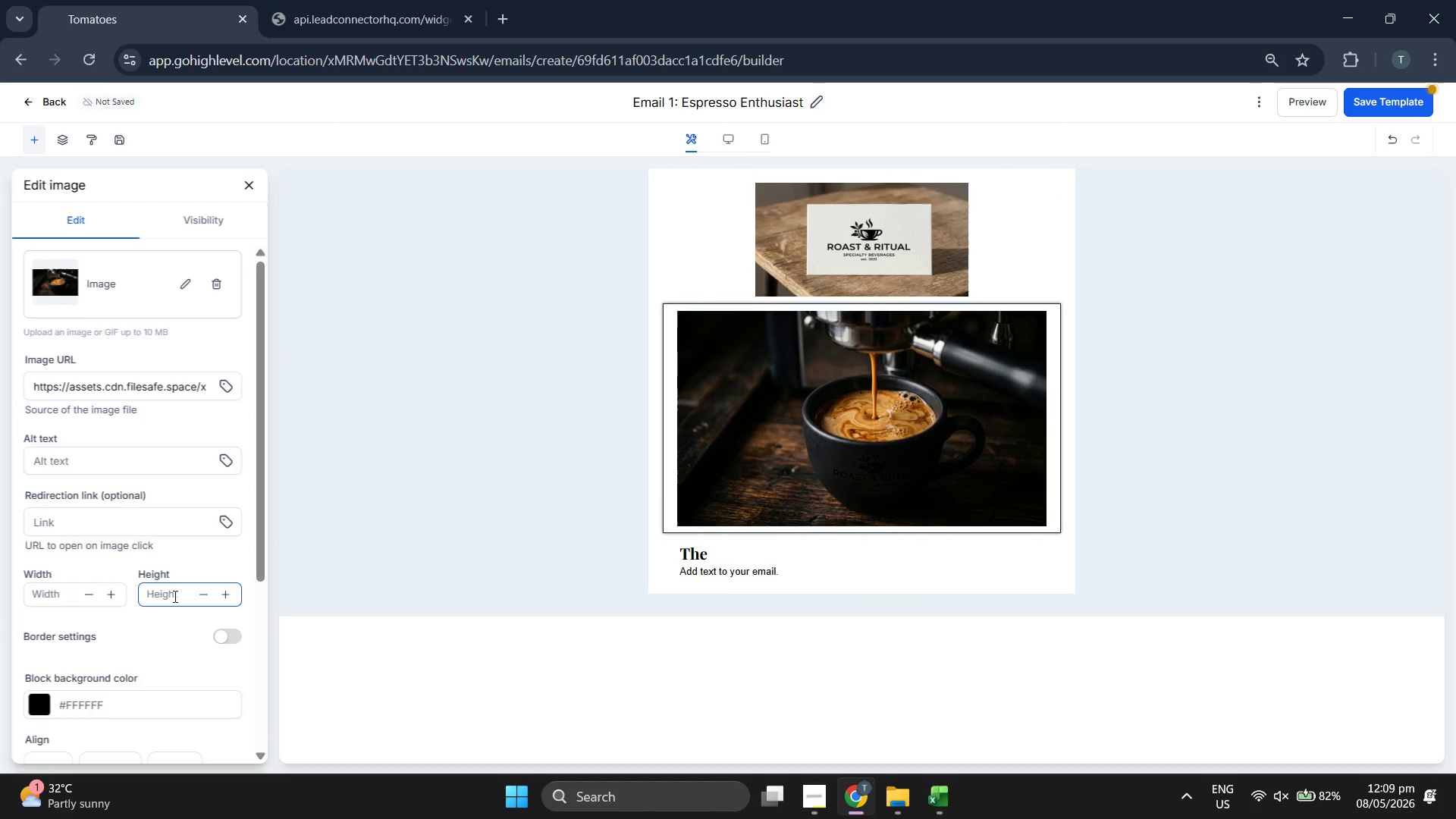 
wait(5.99)
 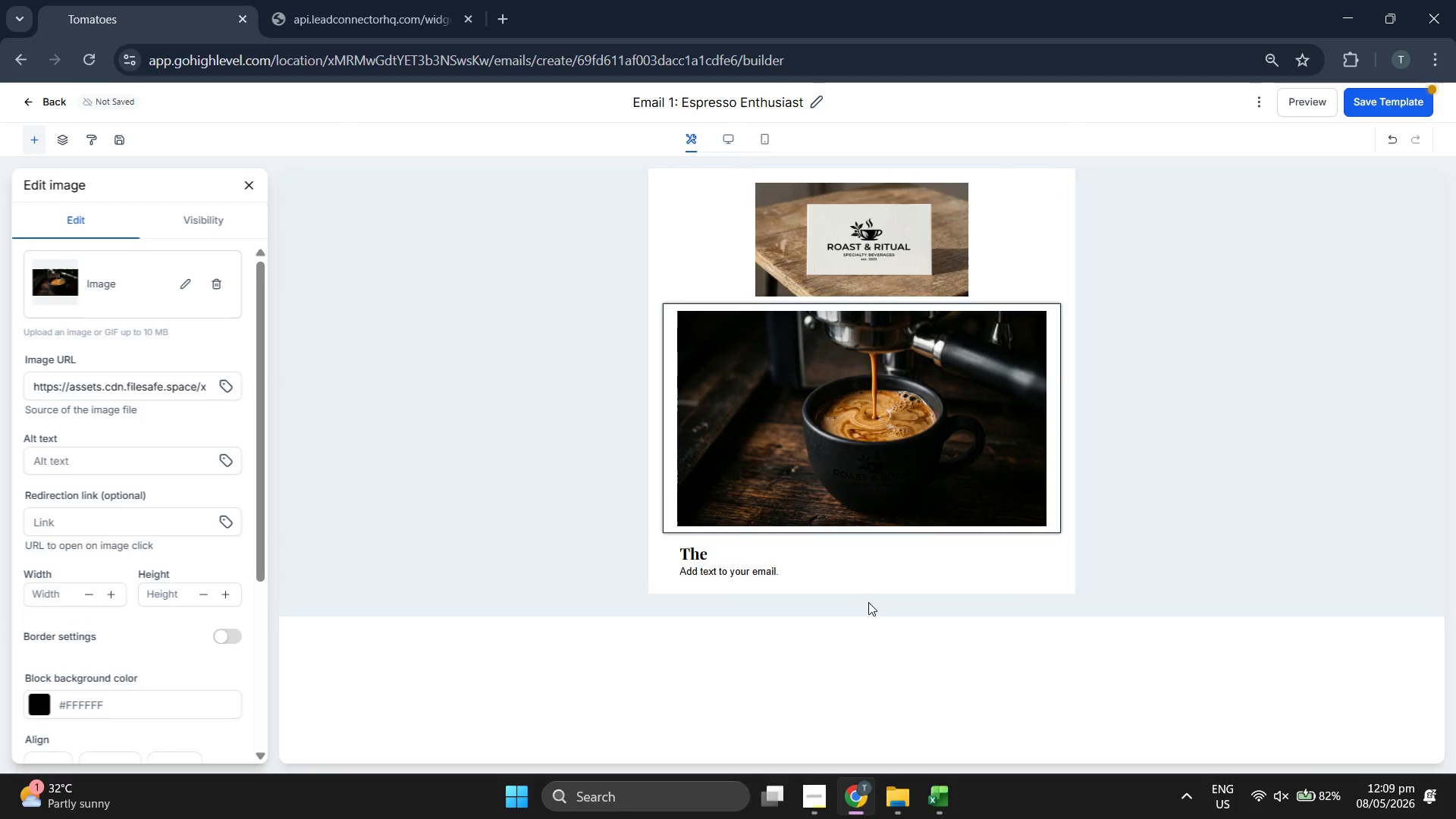 
left_click([174, 596])
 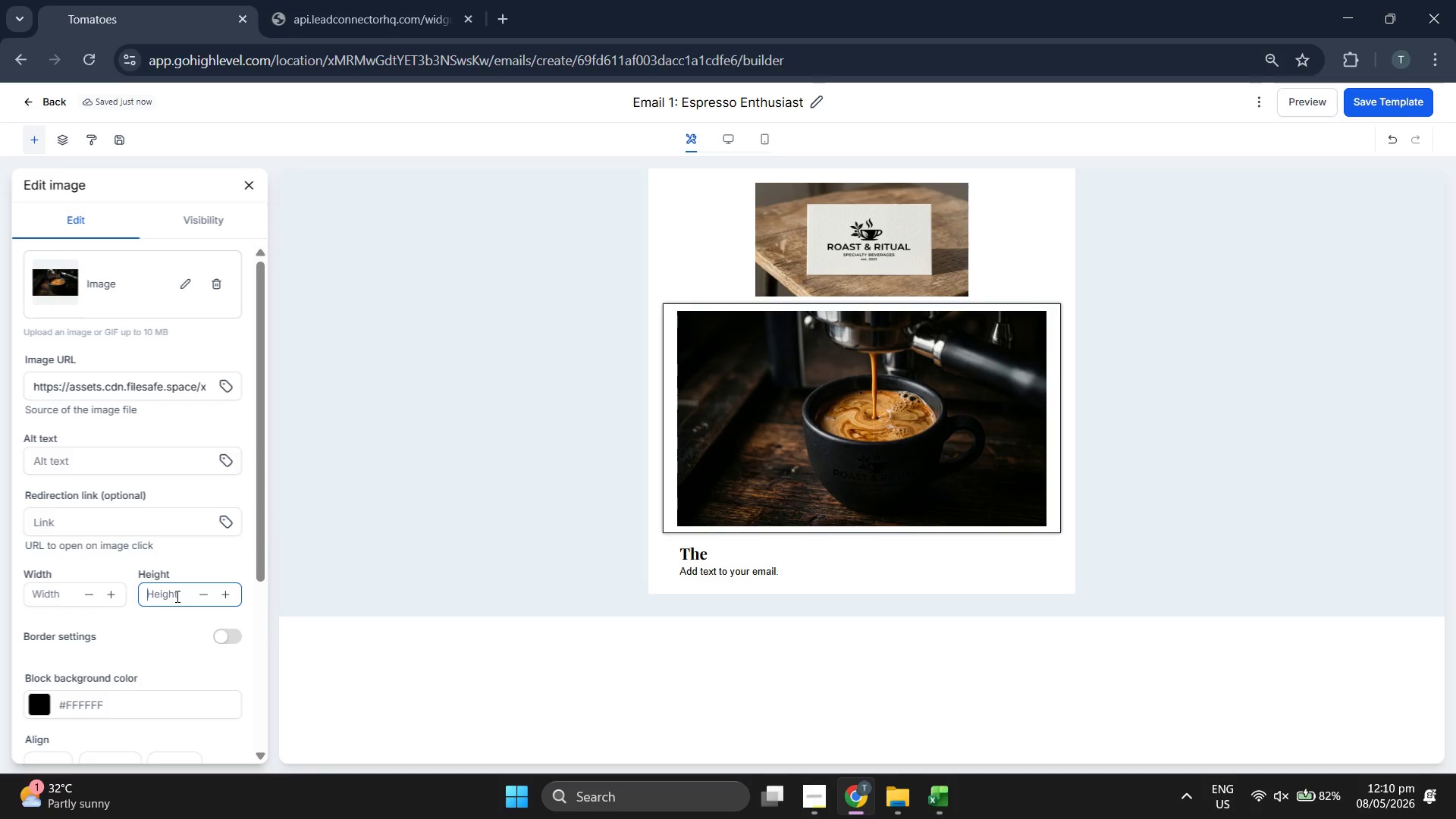 
type(200)
 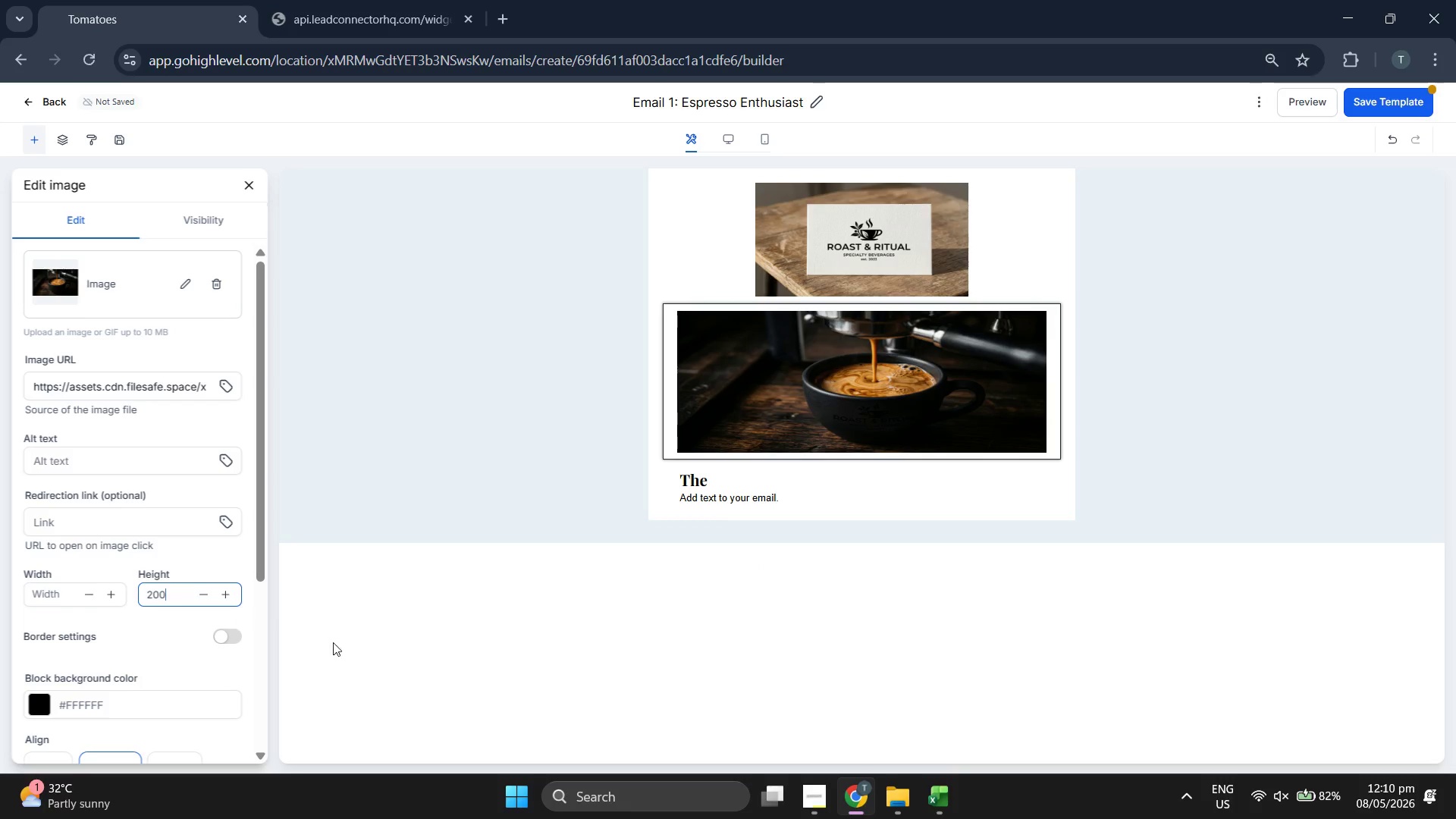 
wait(5.81)
 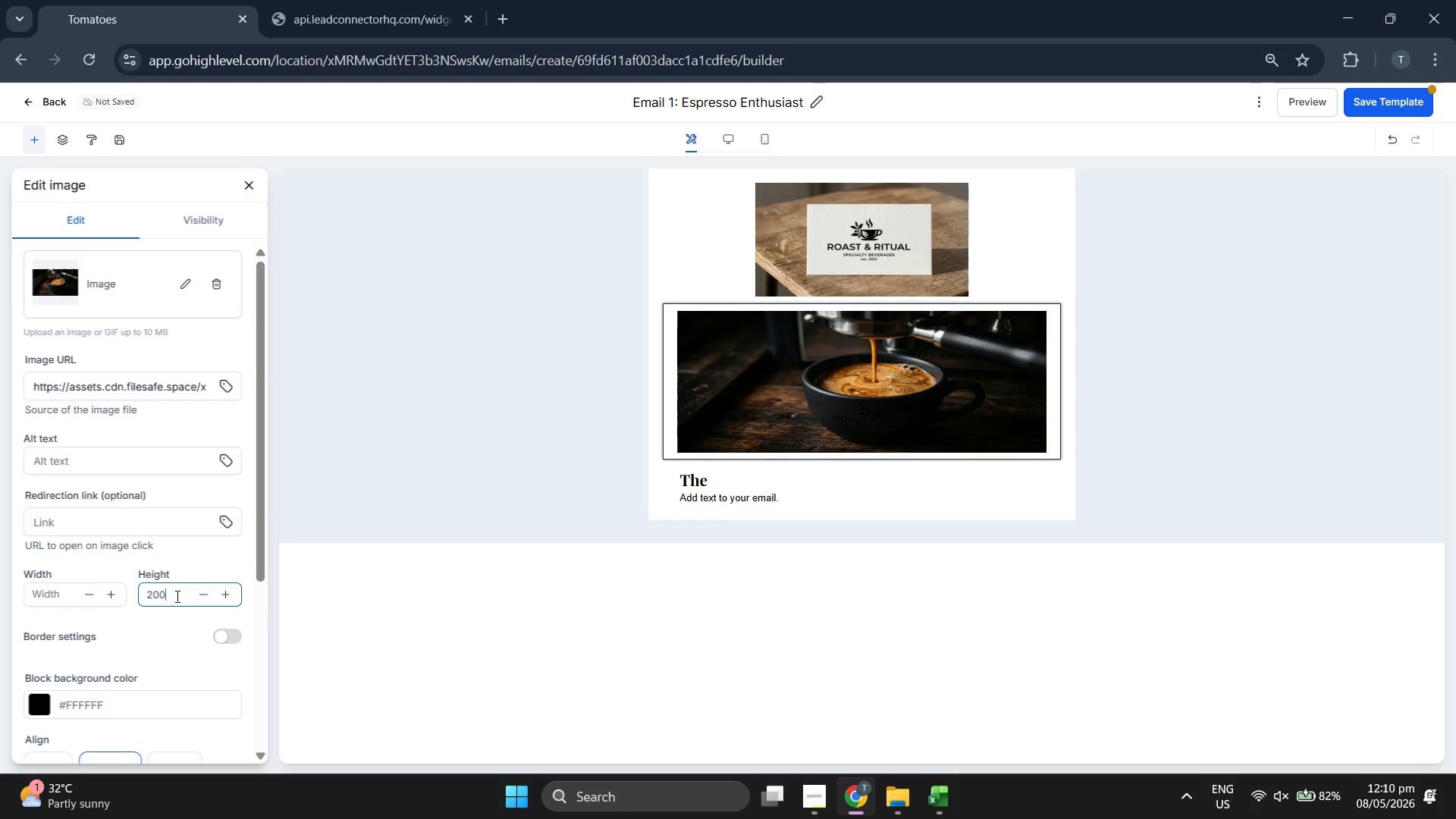 
left_click([248, 184])
 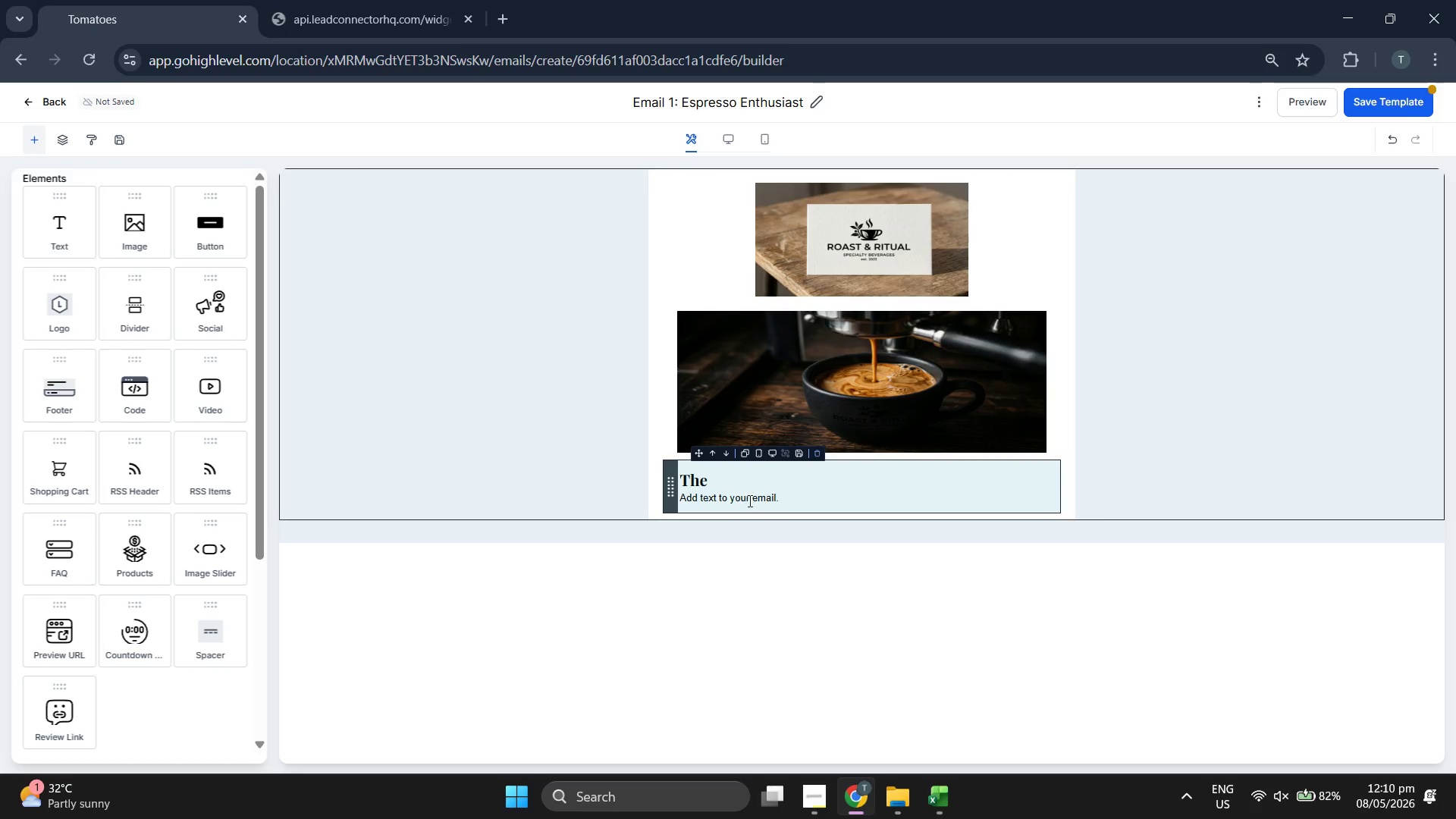 
double_click([745, 500])
 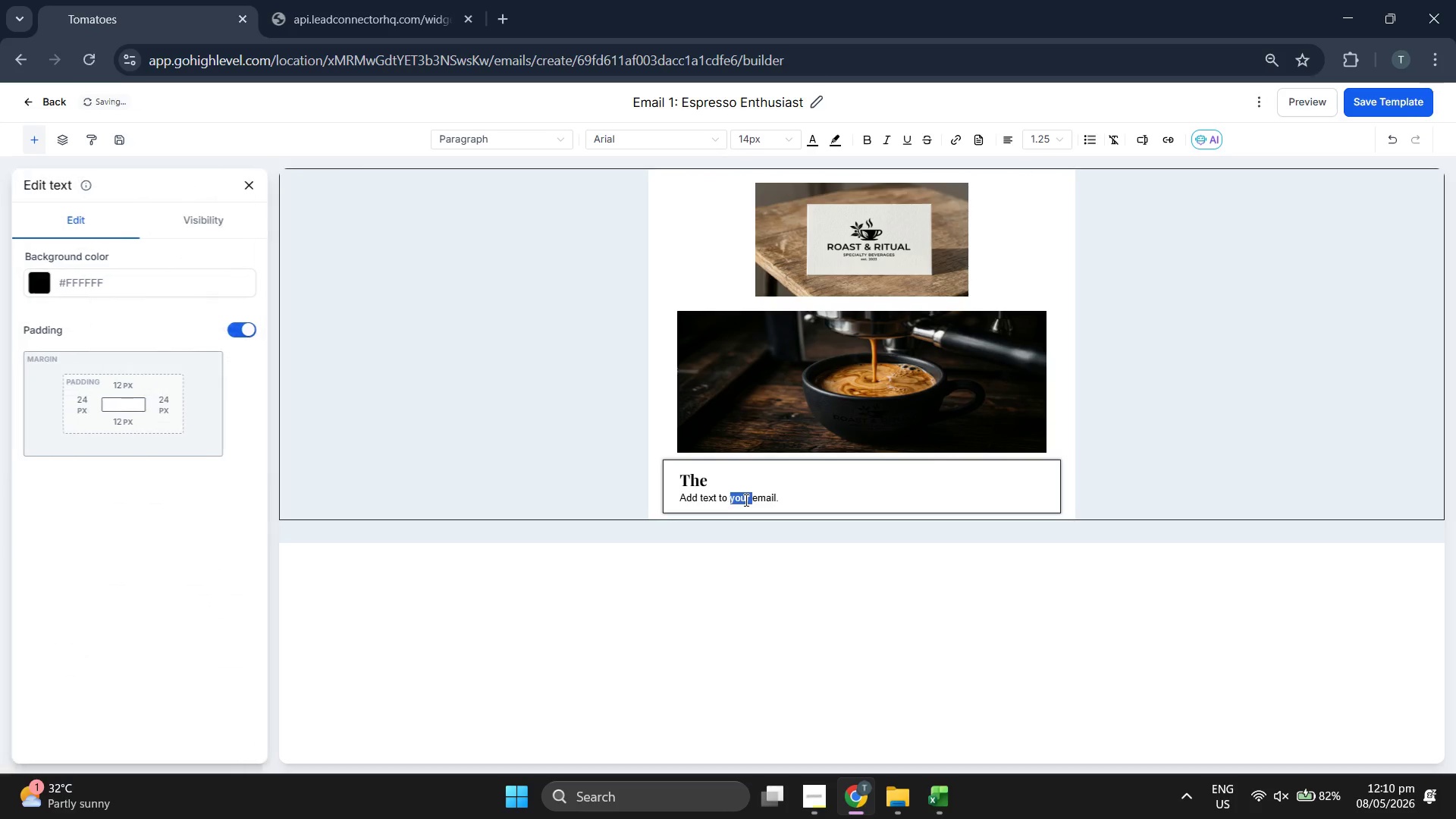 
double_click([745, 500])
 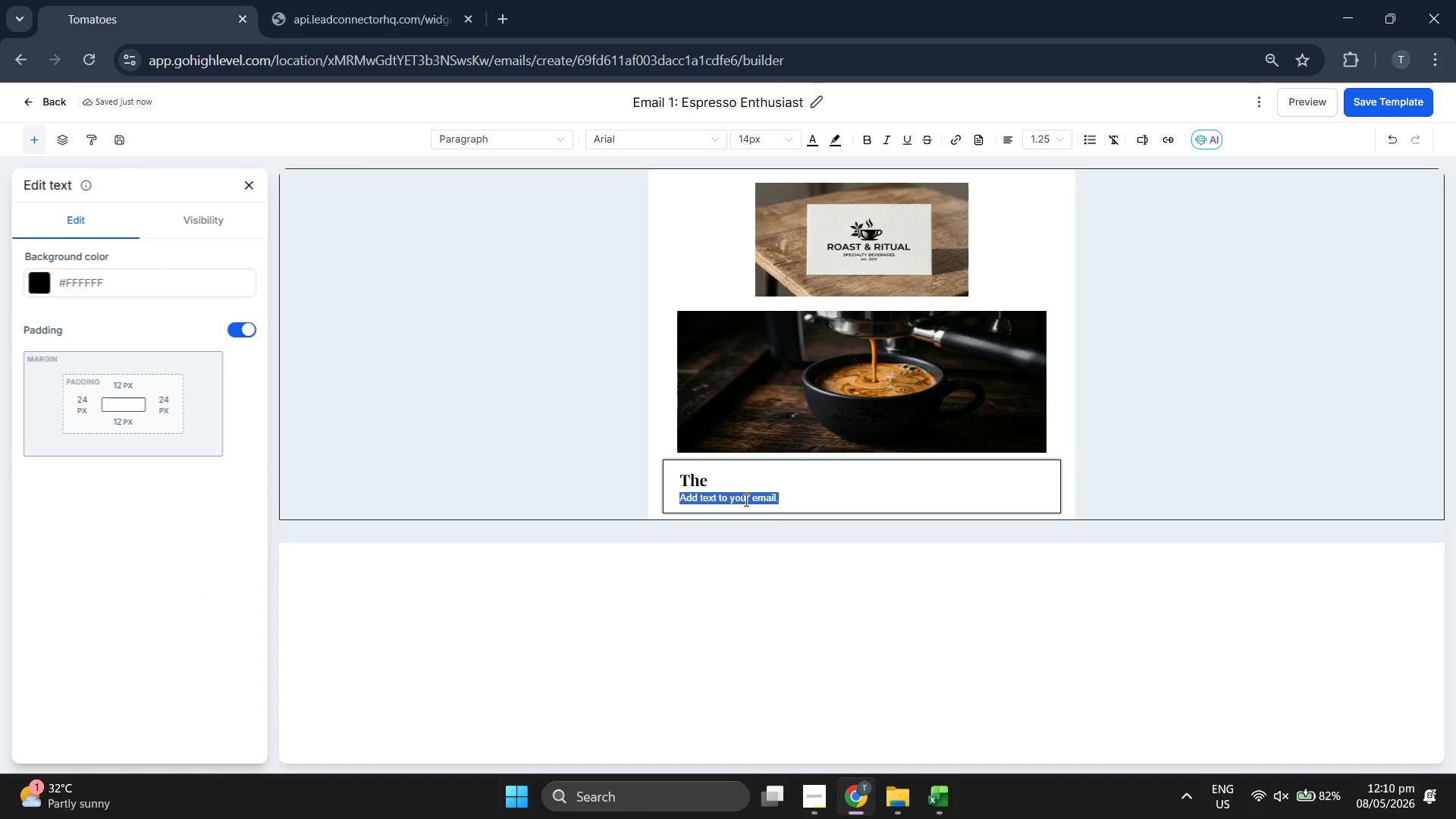 
key(Backspace)
 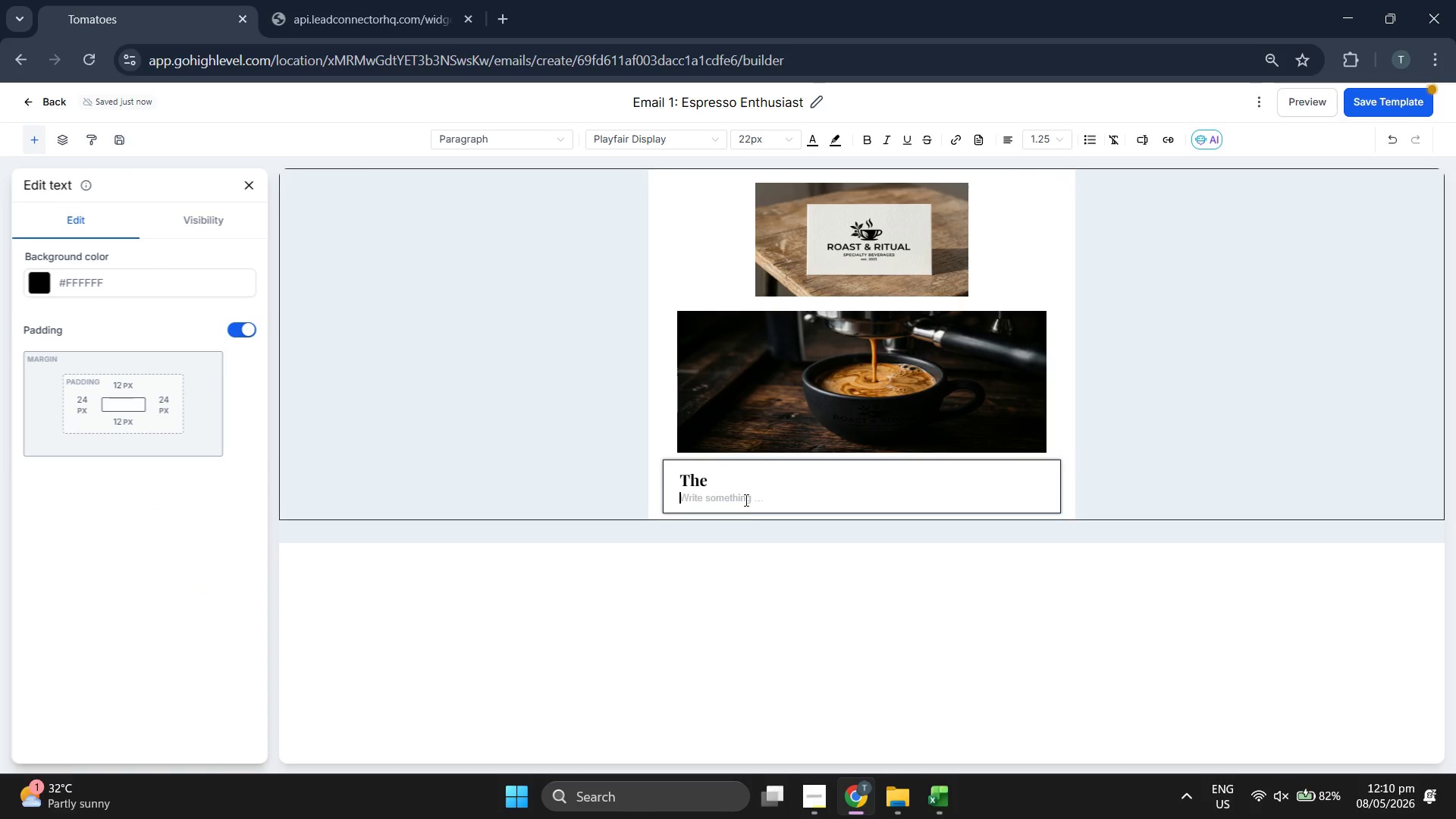 
key(Backspace)
 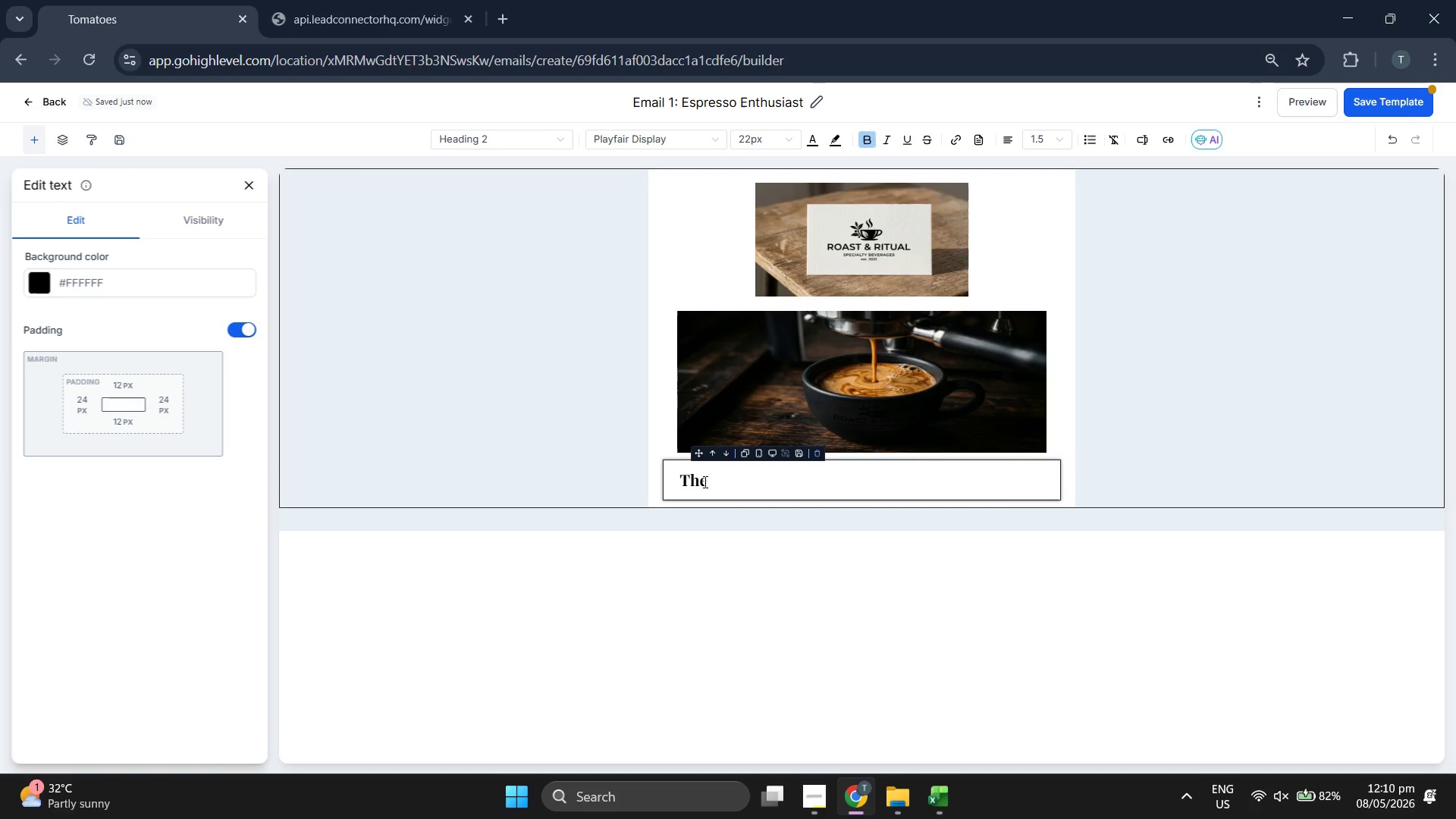 
double_click([704, 482])
 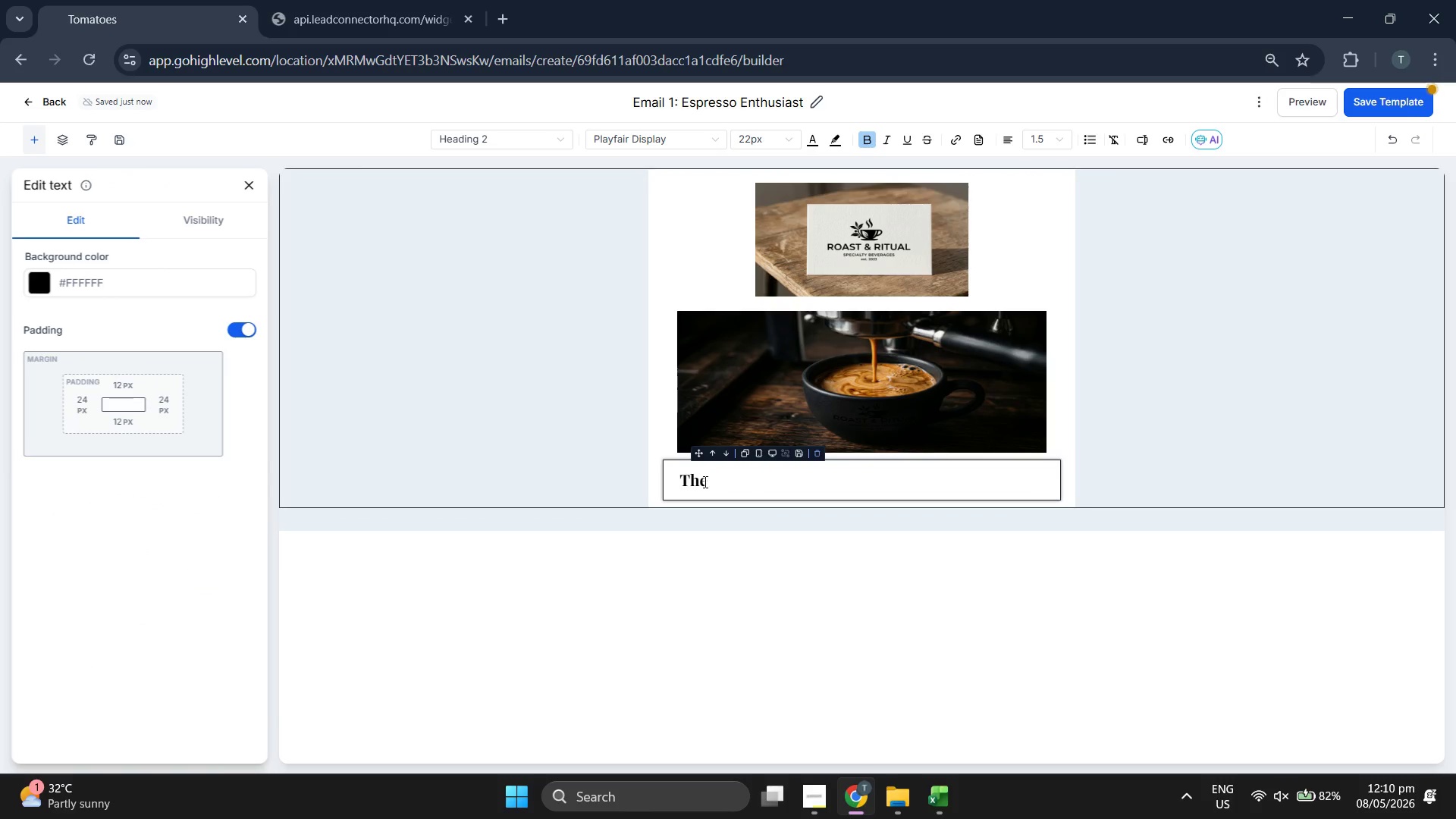 
triple_click([704, 482])
 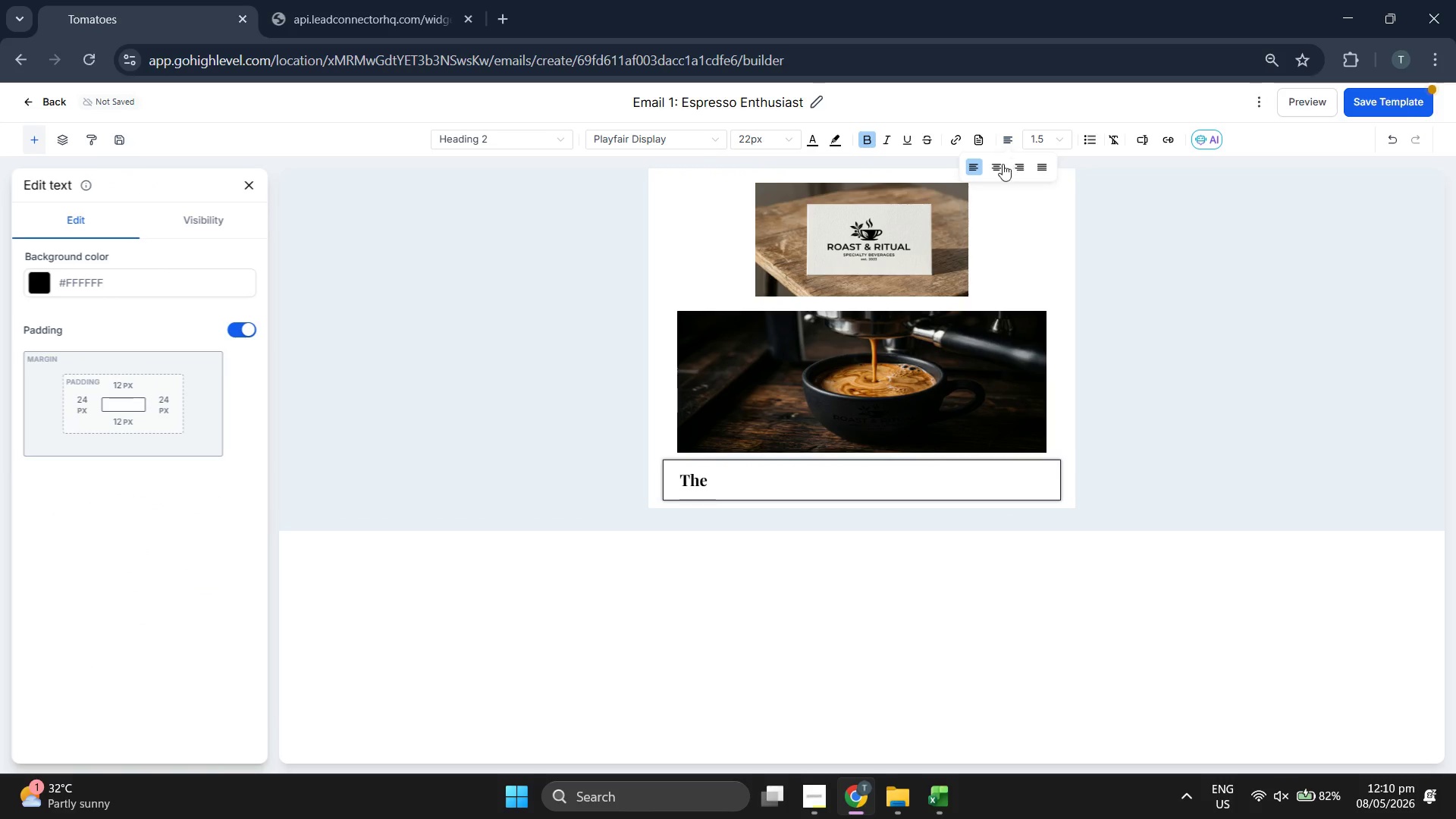 
left_click([997, 167])
 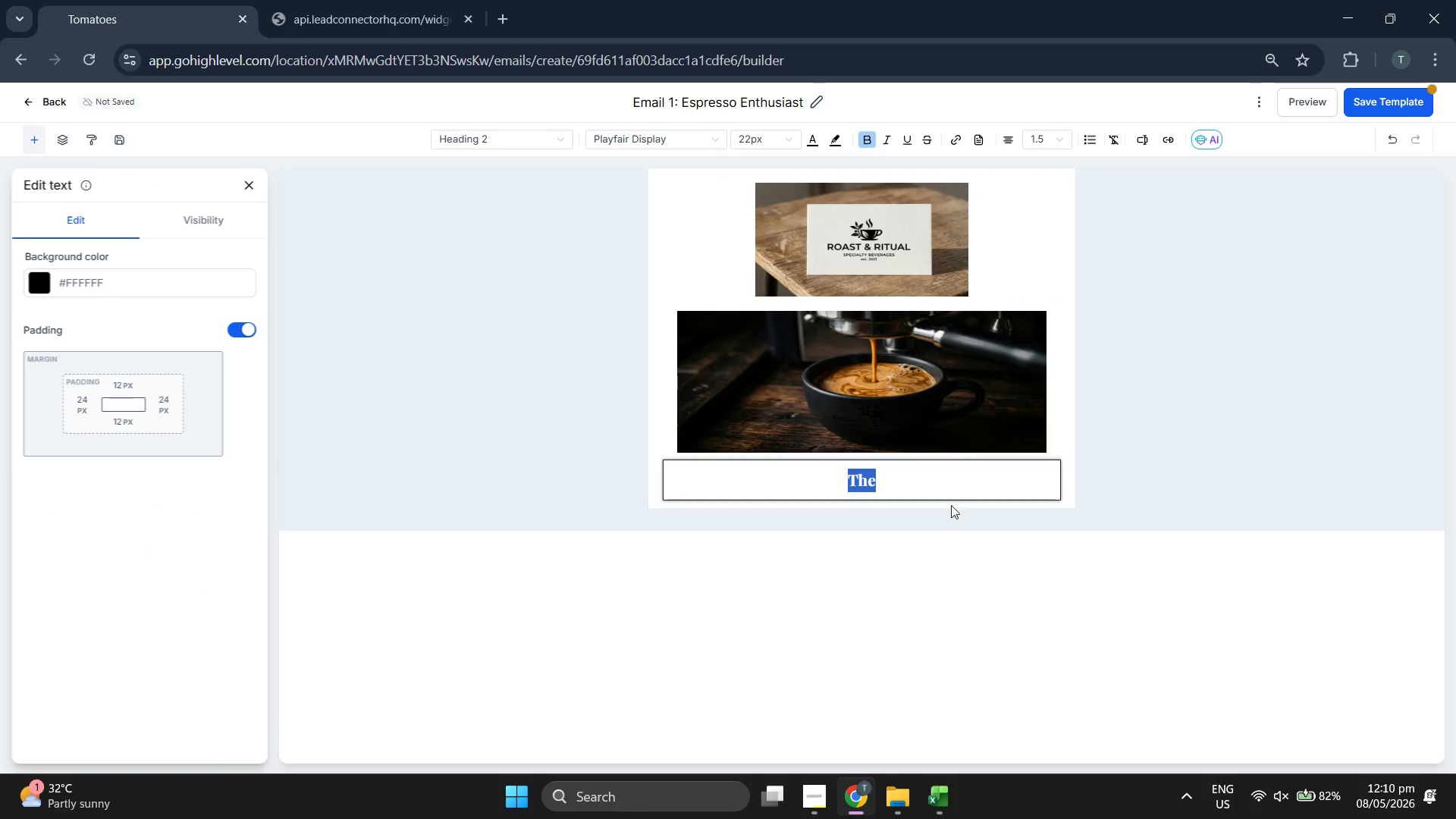 
left_click([940, 482])
 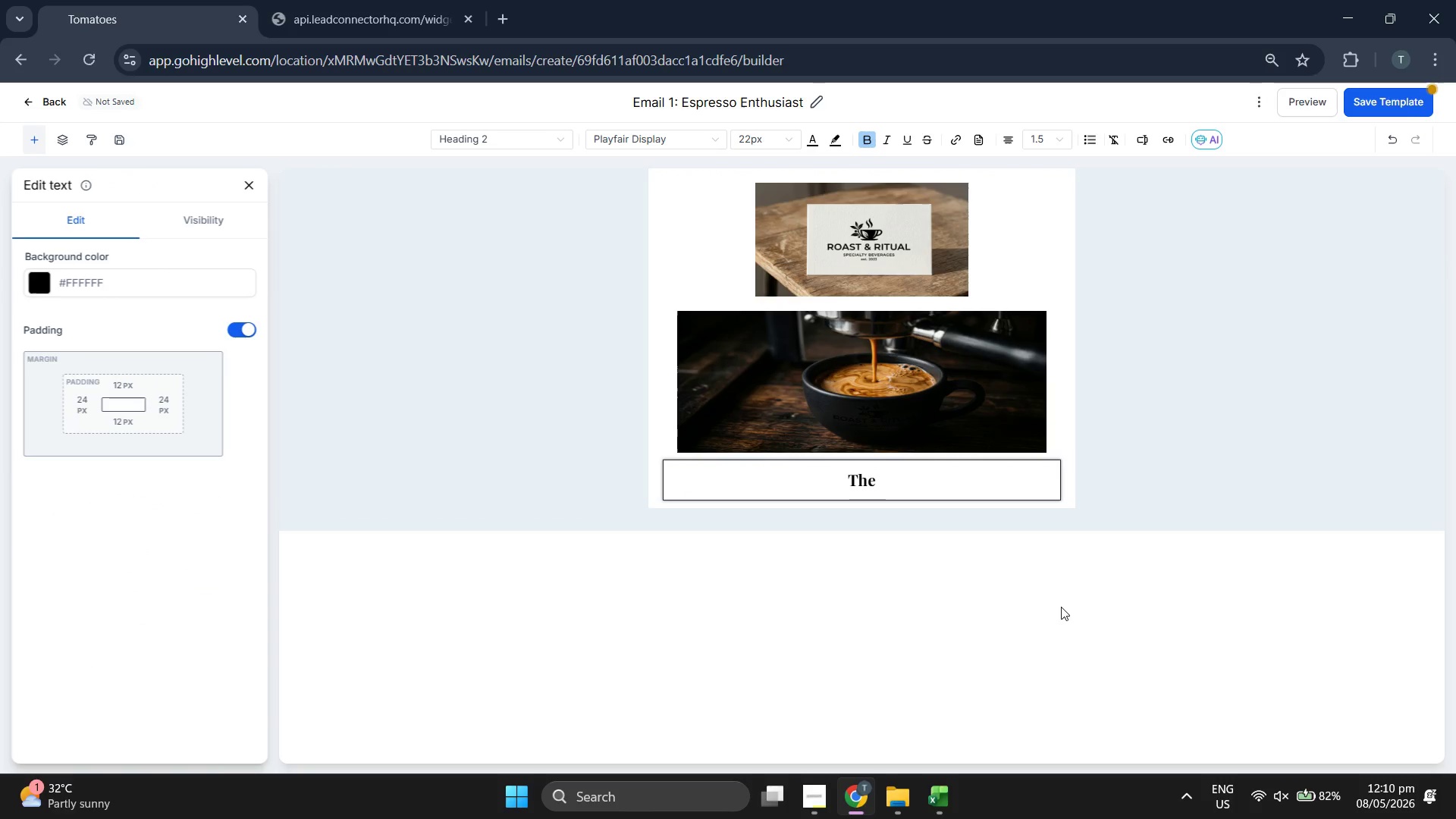 
type( Carf)
key(Backspace)
key(Backspace)
key(Backspace)
type(raft of the Pull)
 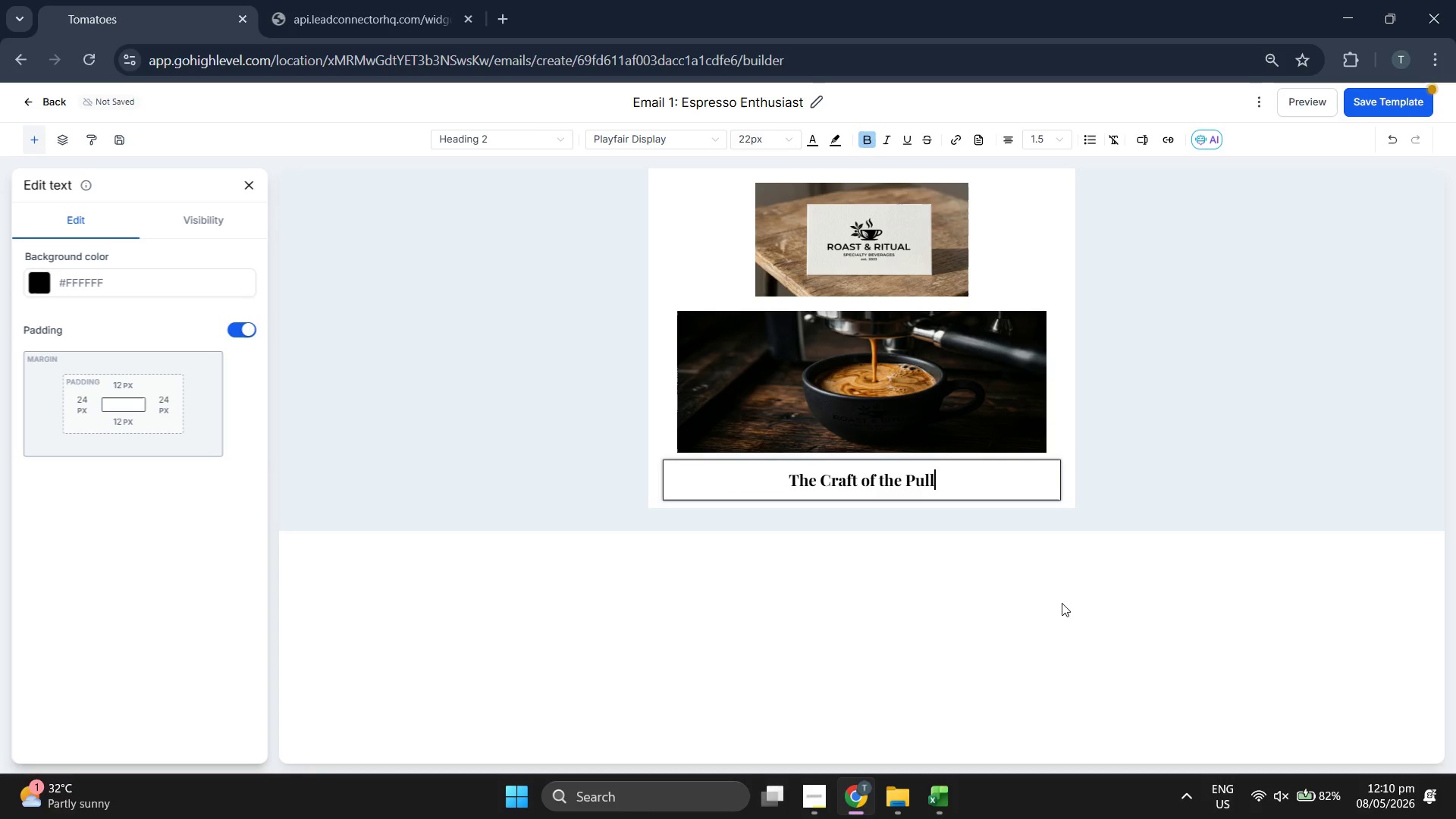 
key(Enter)
 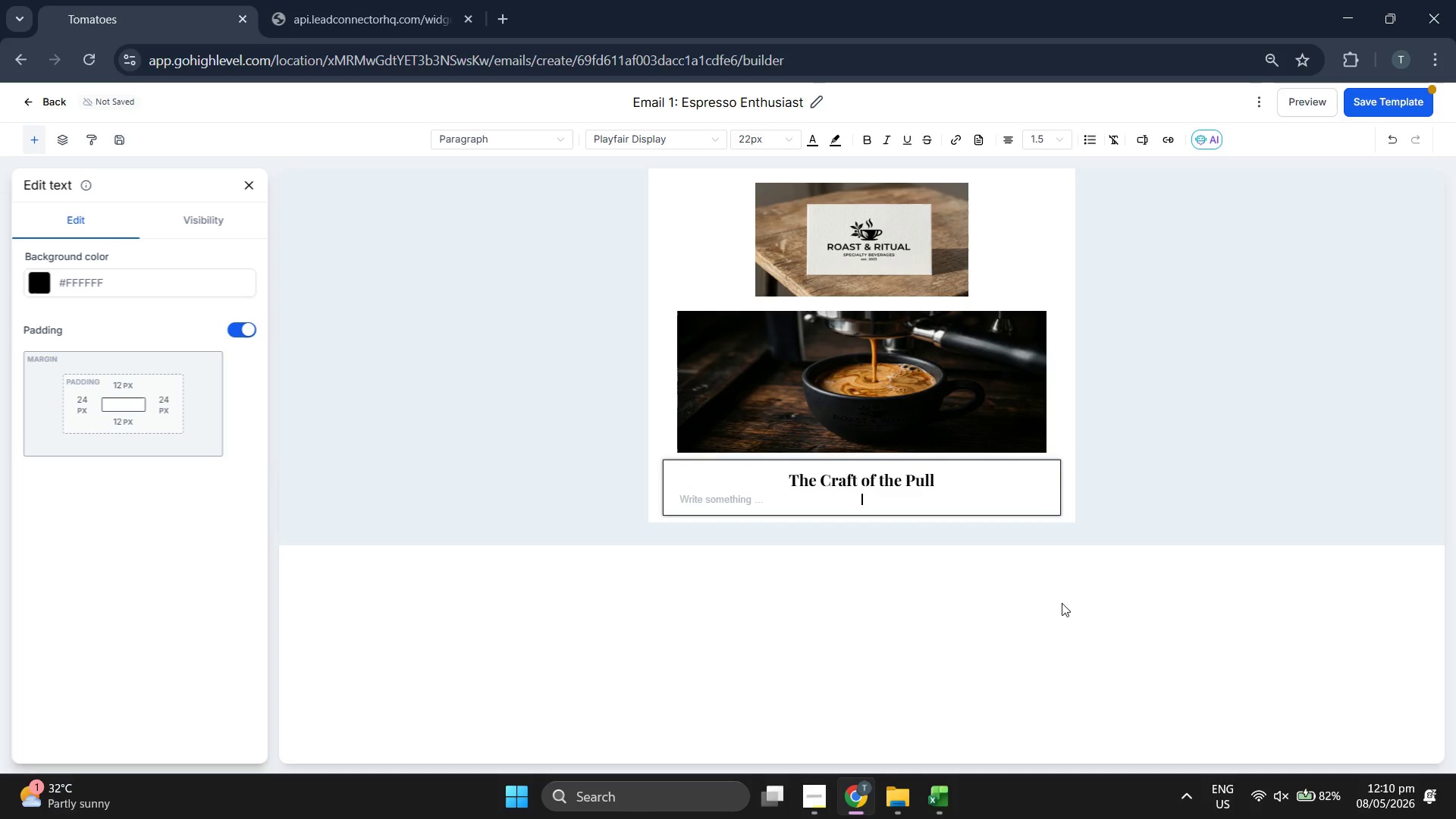 
wait(5.62)
 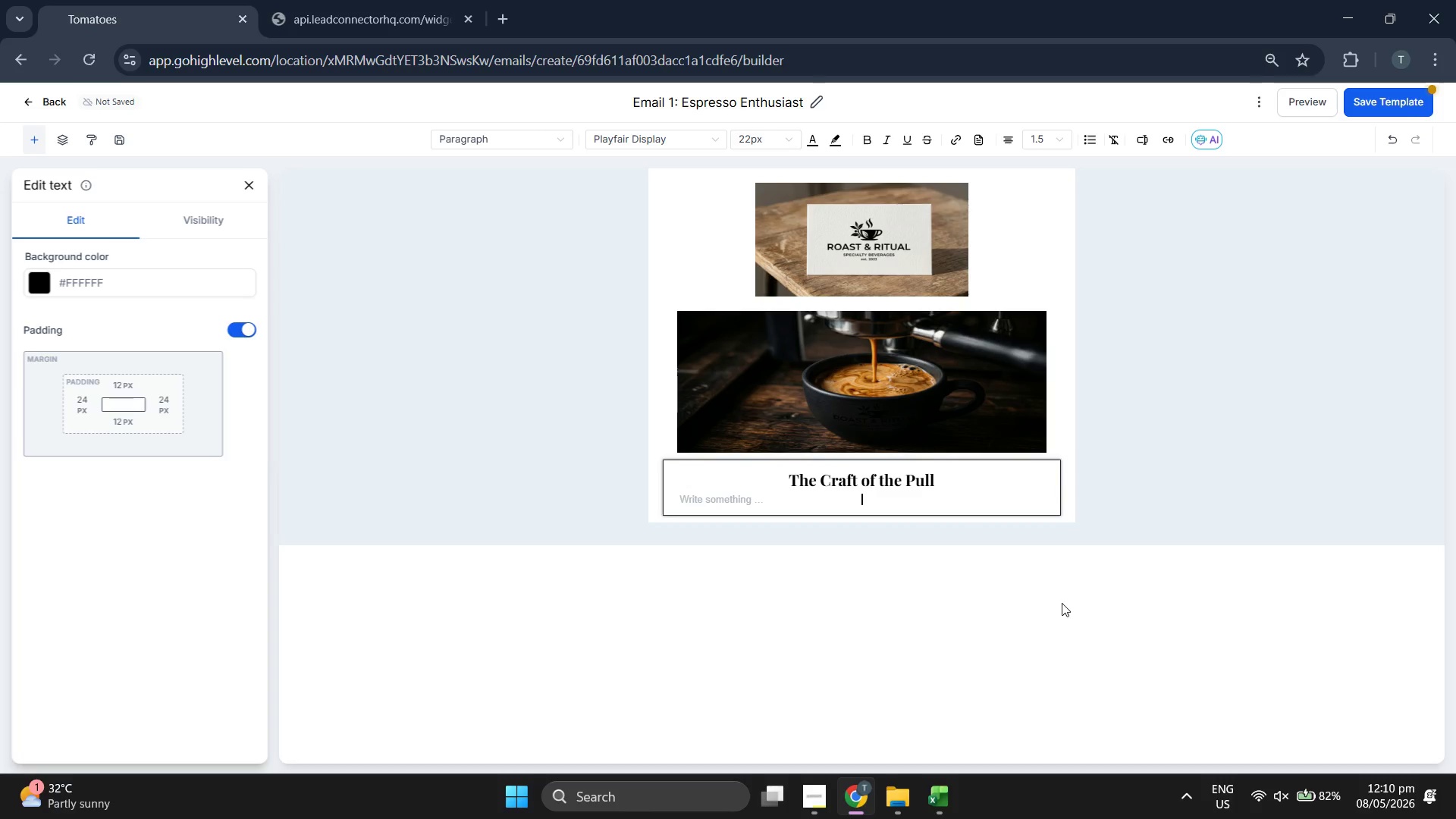 
key(Shift+BracketLeft)
 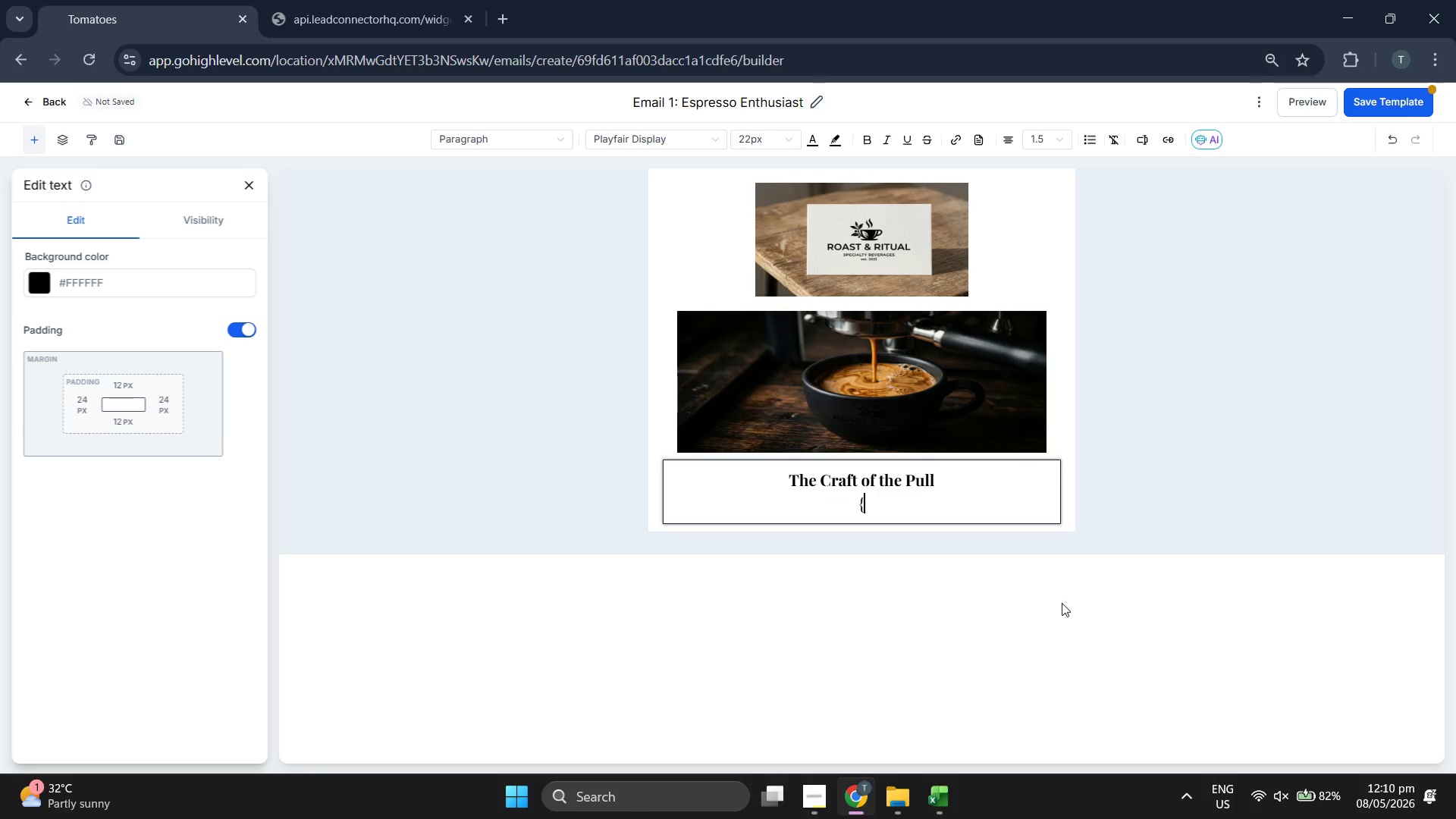 
key(Shift+BracketLeft)
 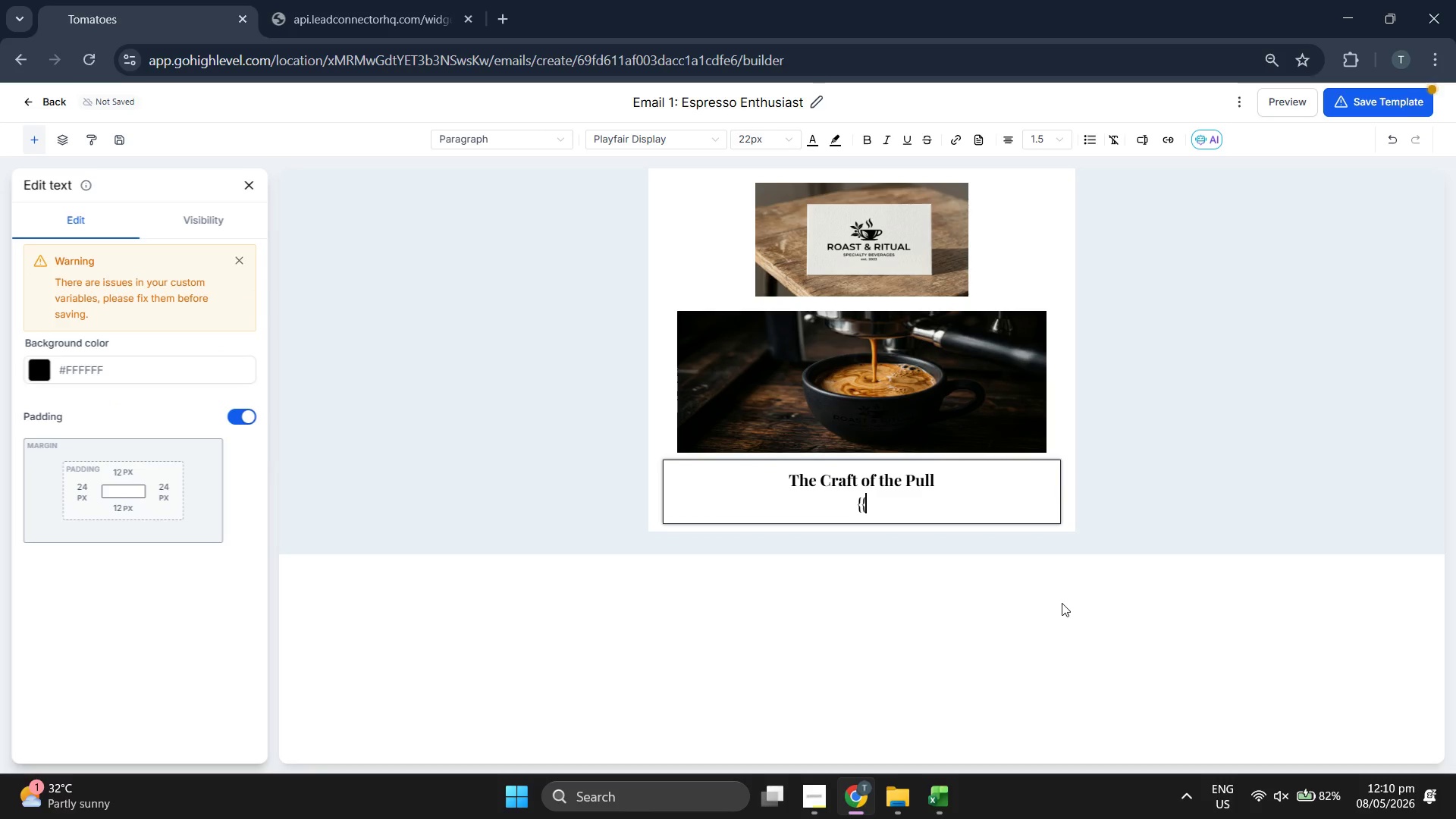 
key(Backspace)
 